 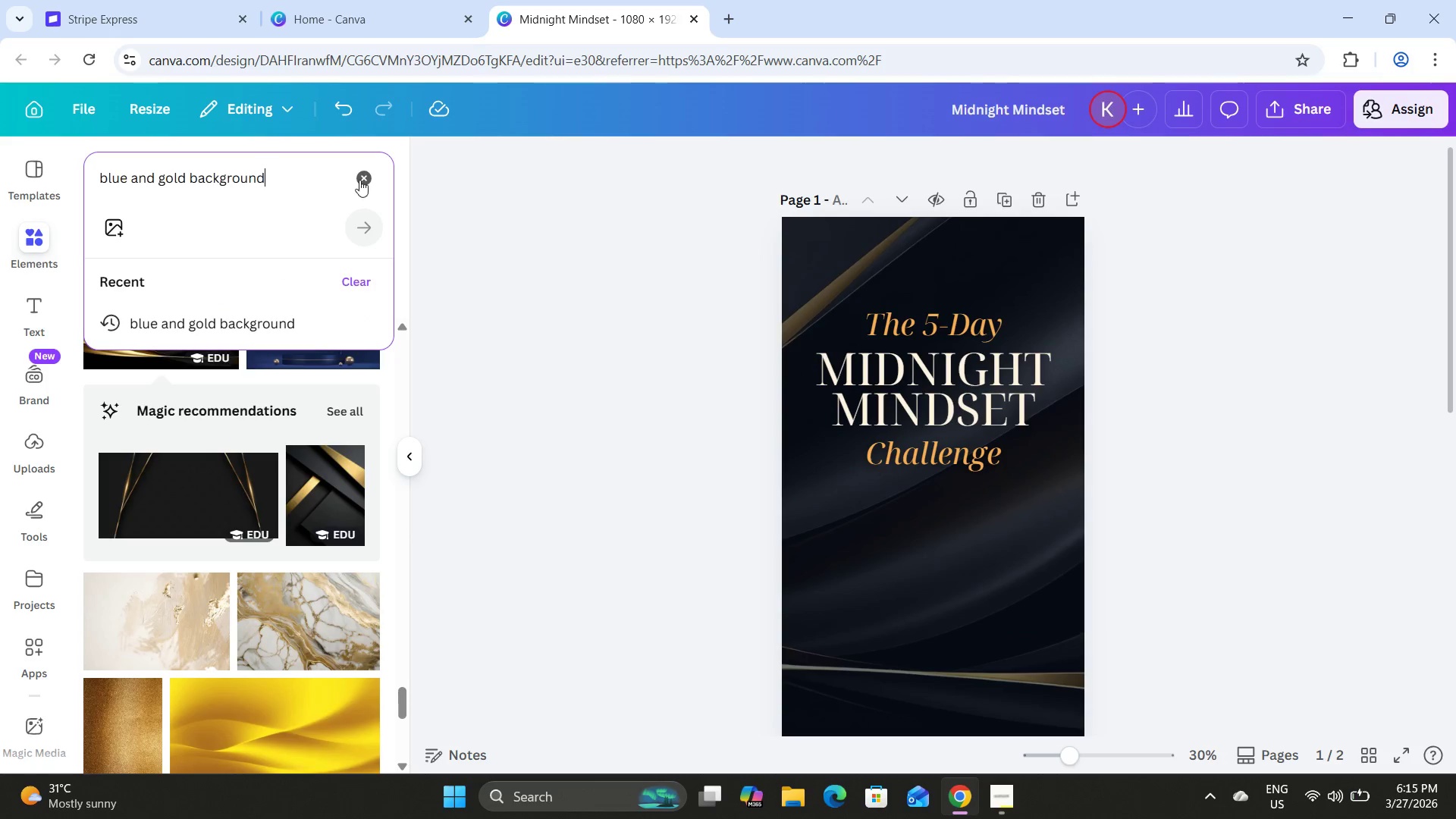 
left_click([363, 174])
 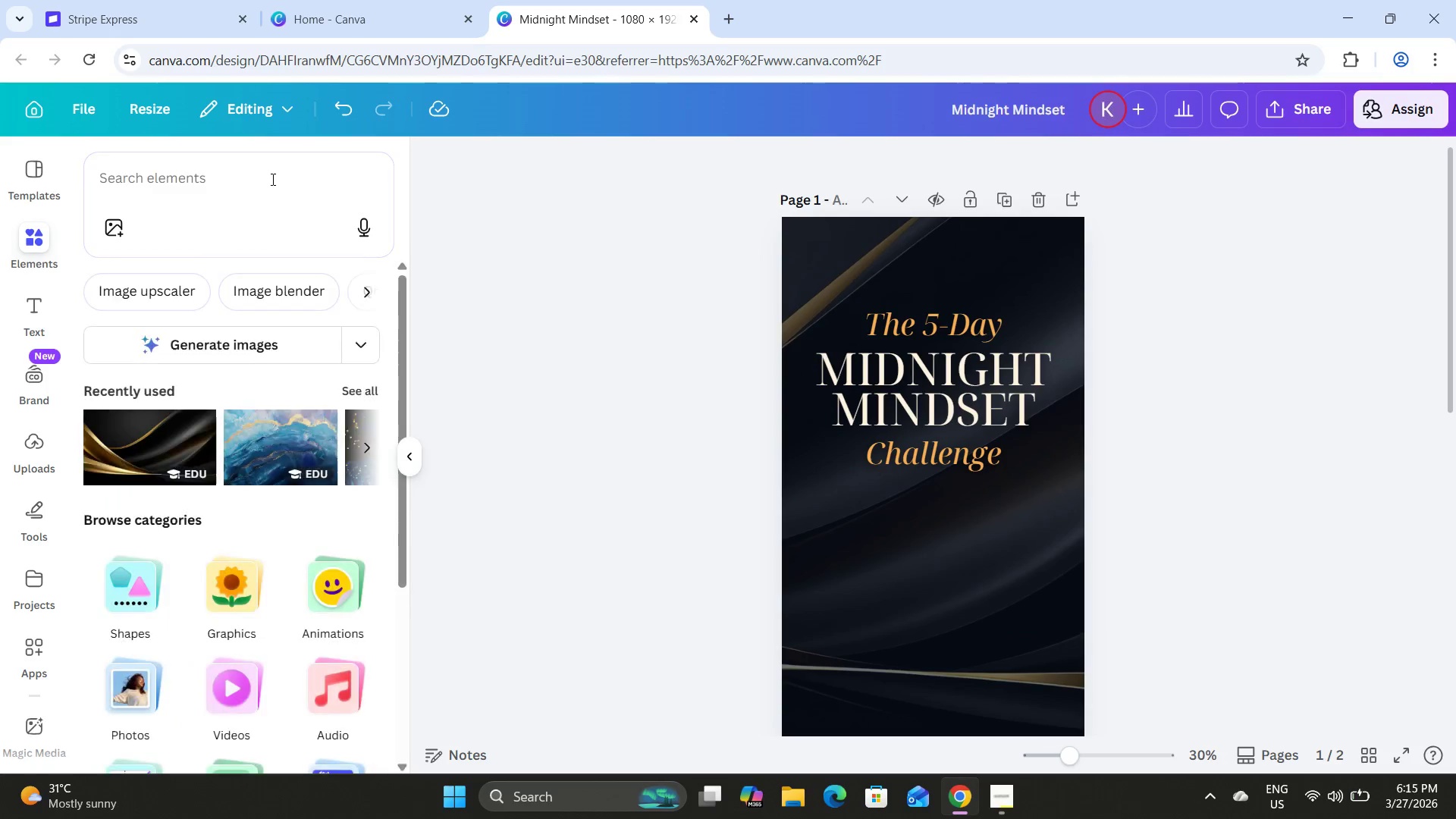 
left_click([271, 179])
 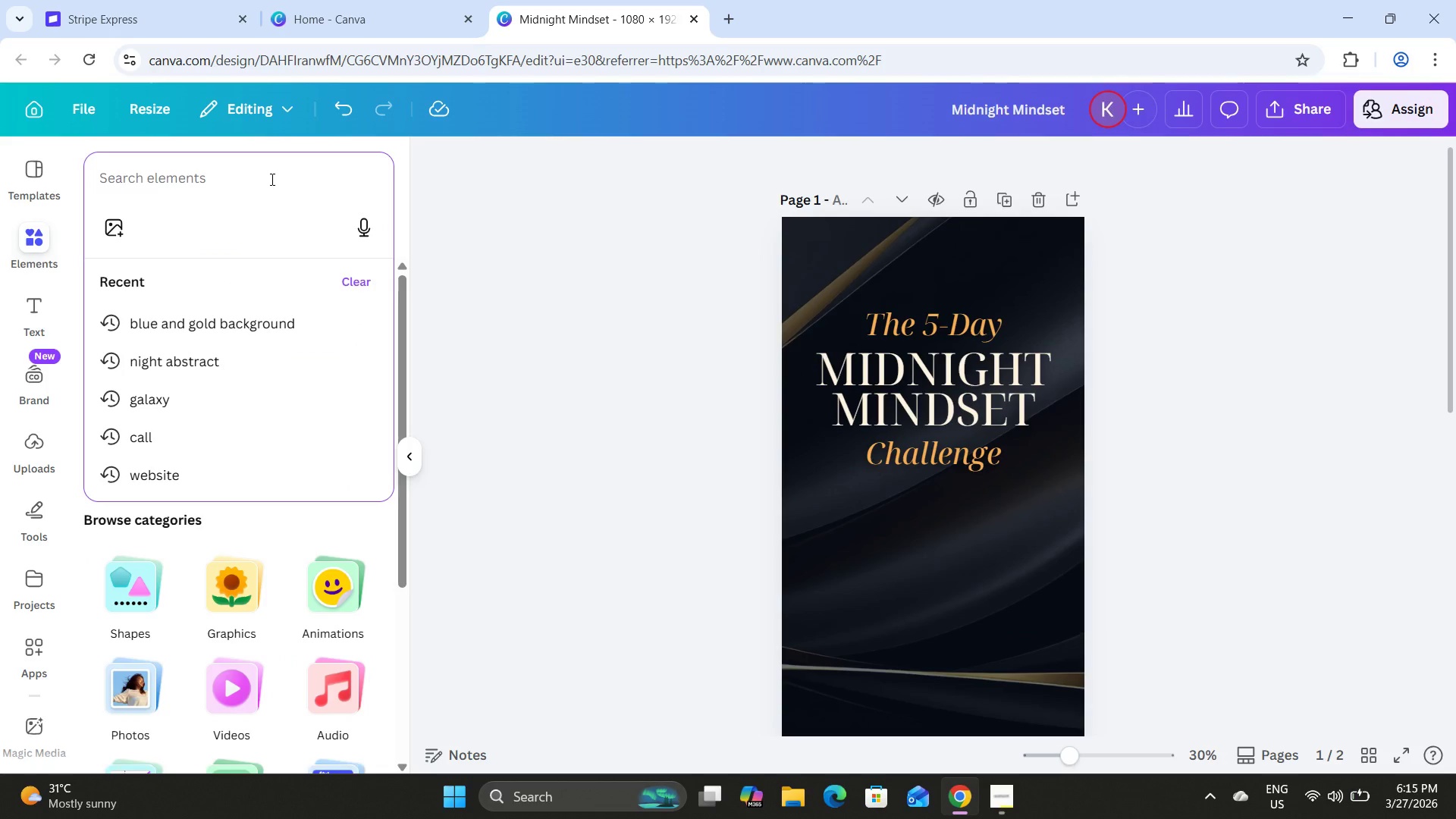 
type(join now button)
 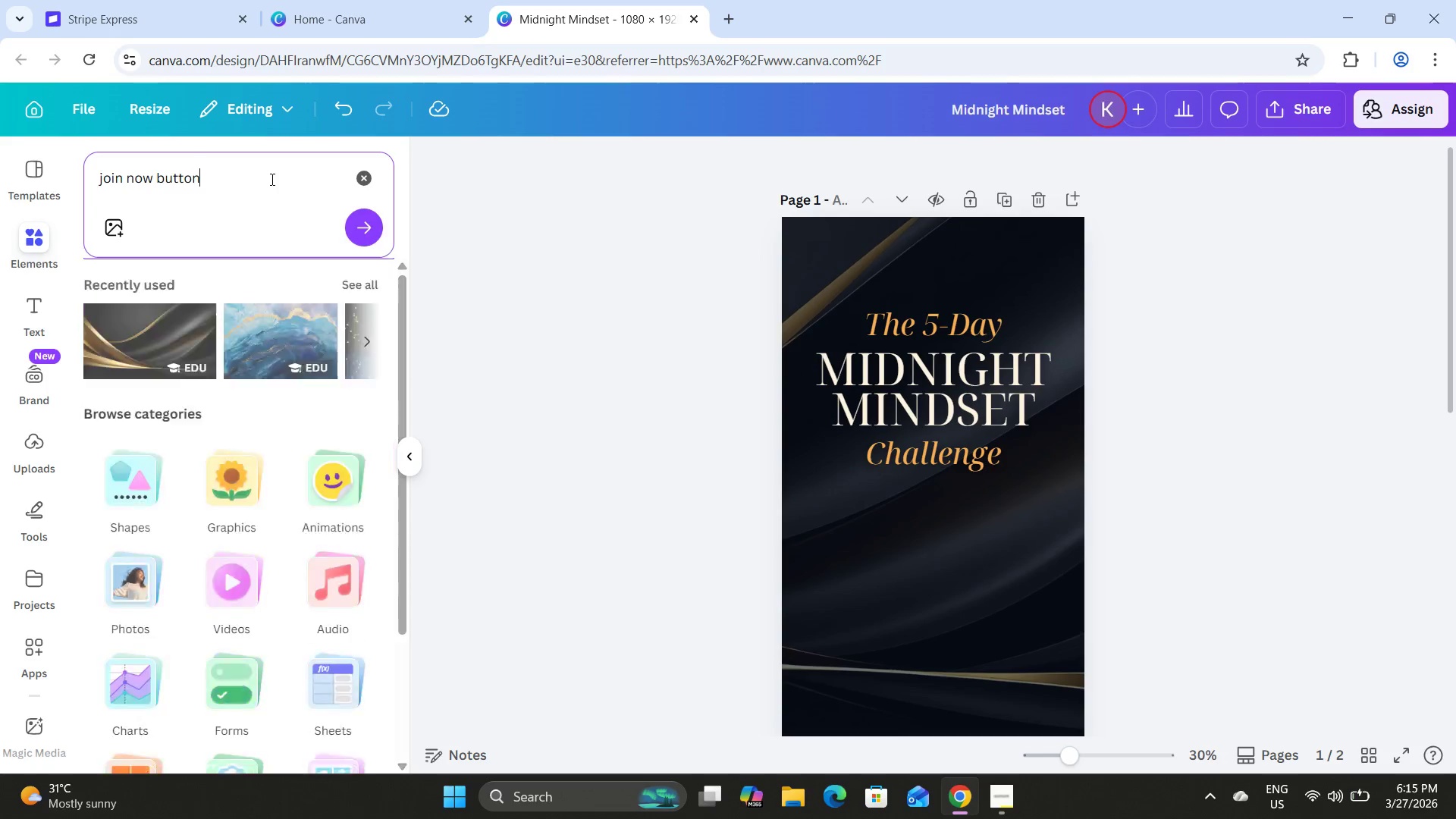 
key(Enter)
 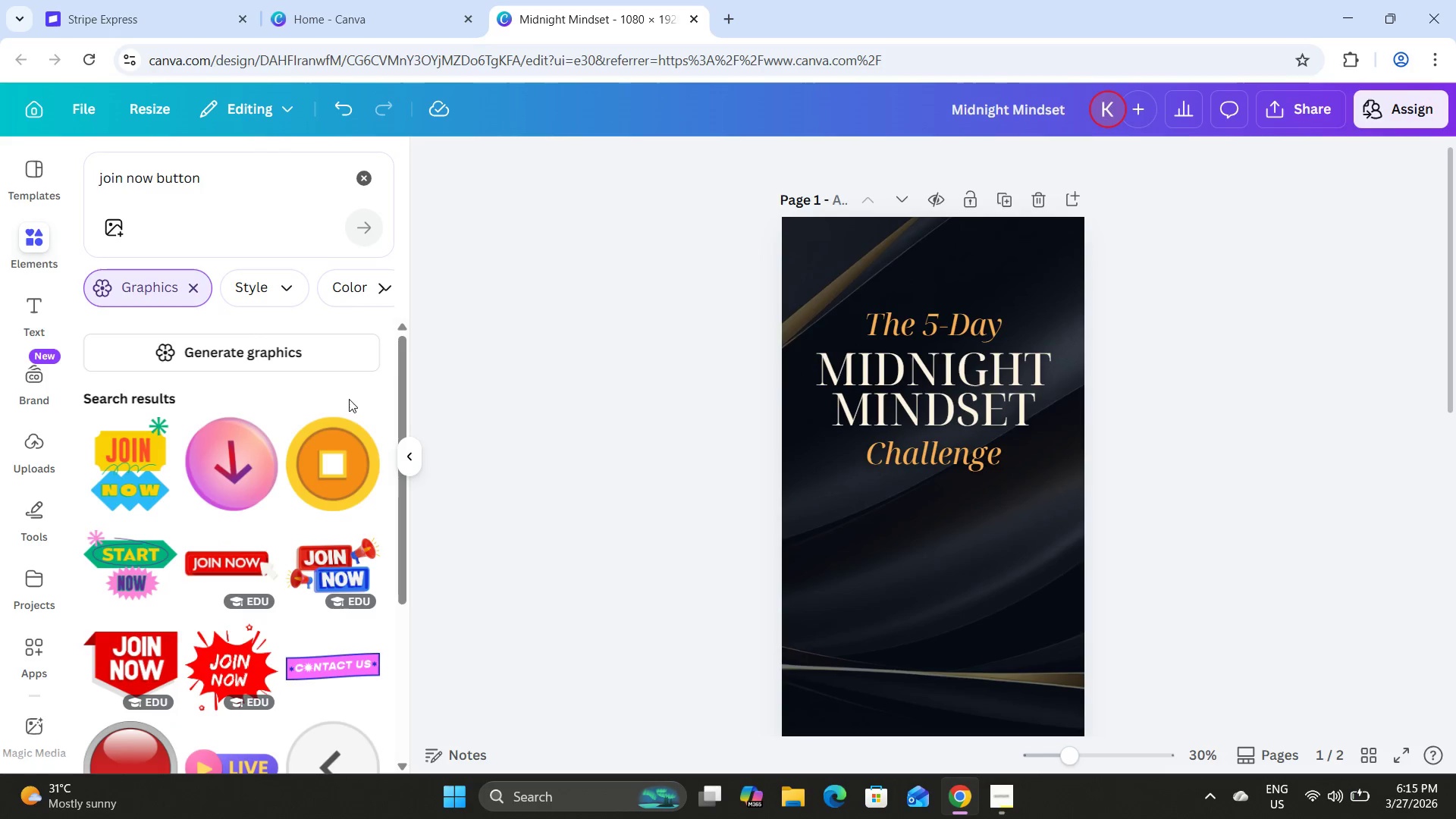 
scroll: coordinate [269, 419], scroll_direction: down, amount: 5.0
 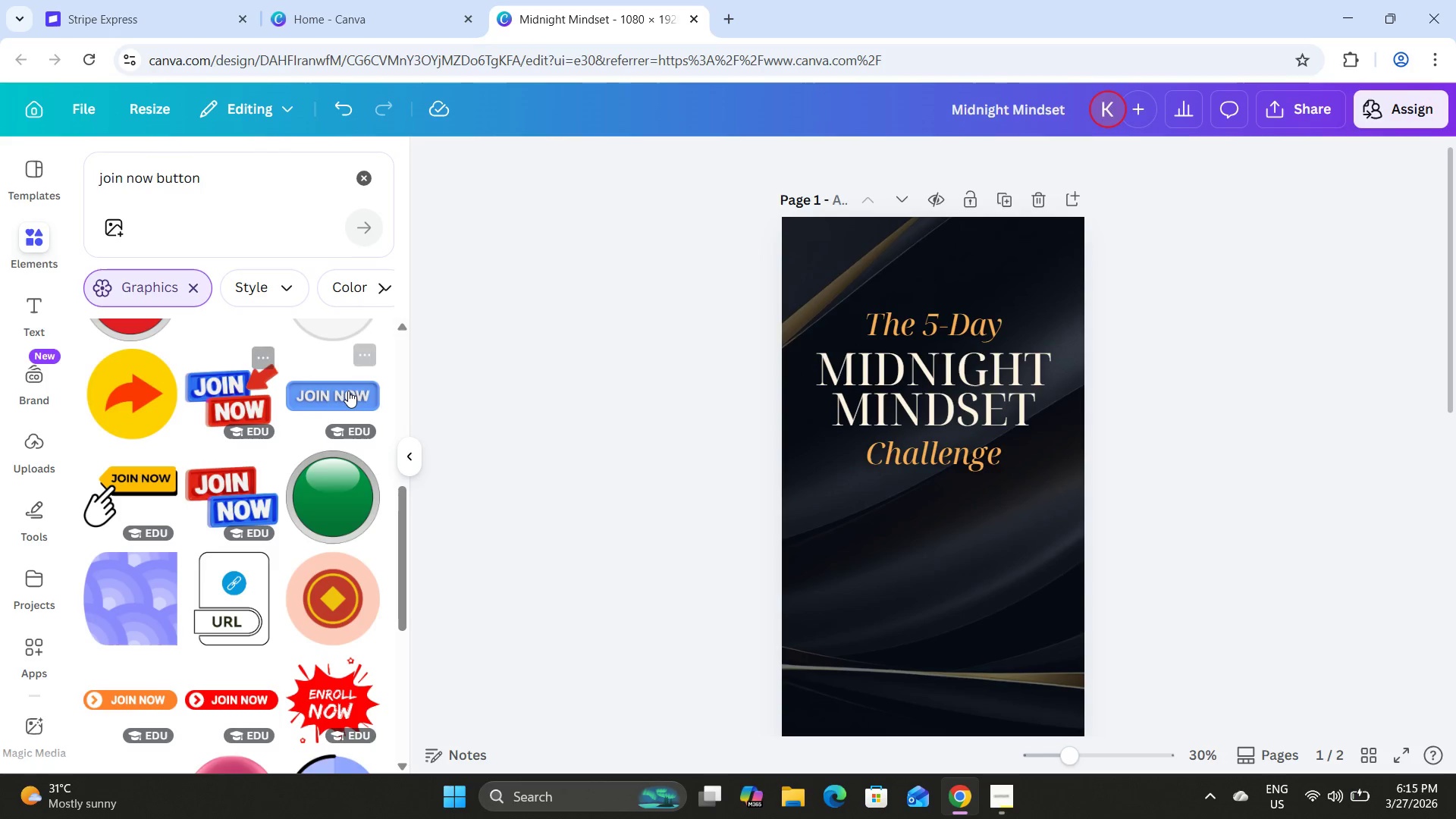 
left_click([348, 391])
 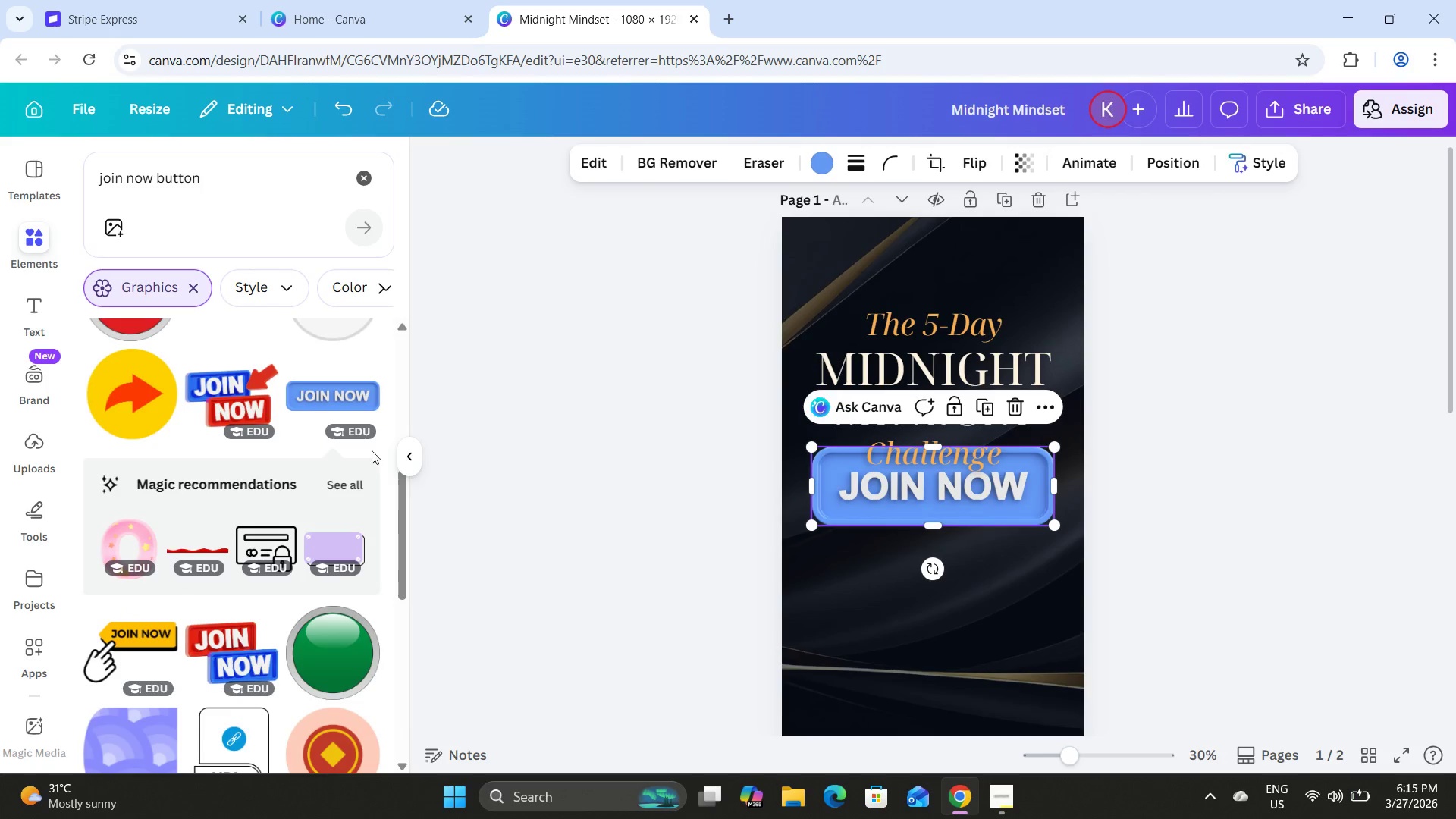 
scroll: coordinate [293, 466], scroll_direction: down, amount: 3.0
 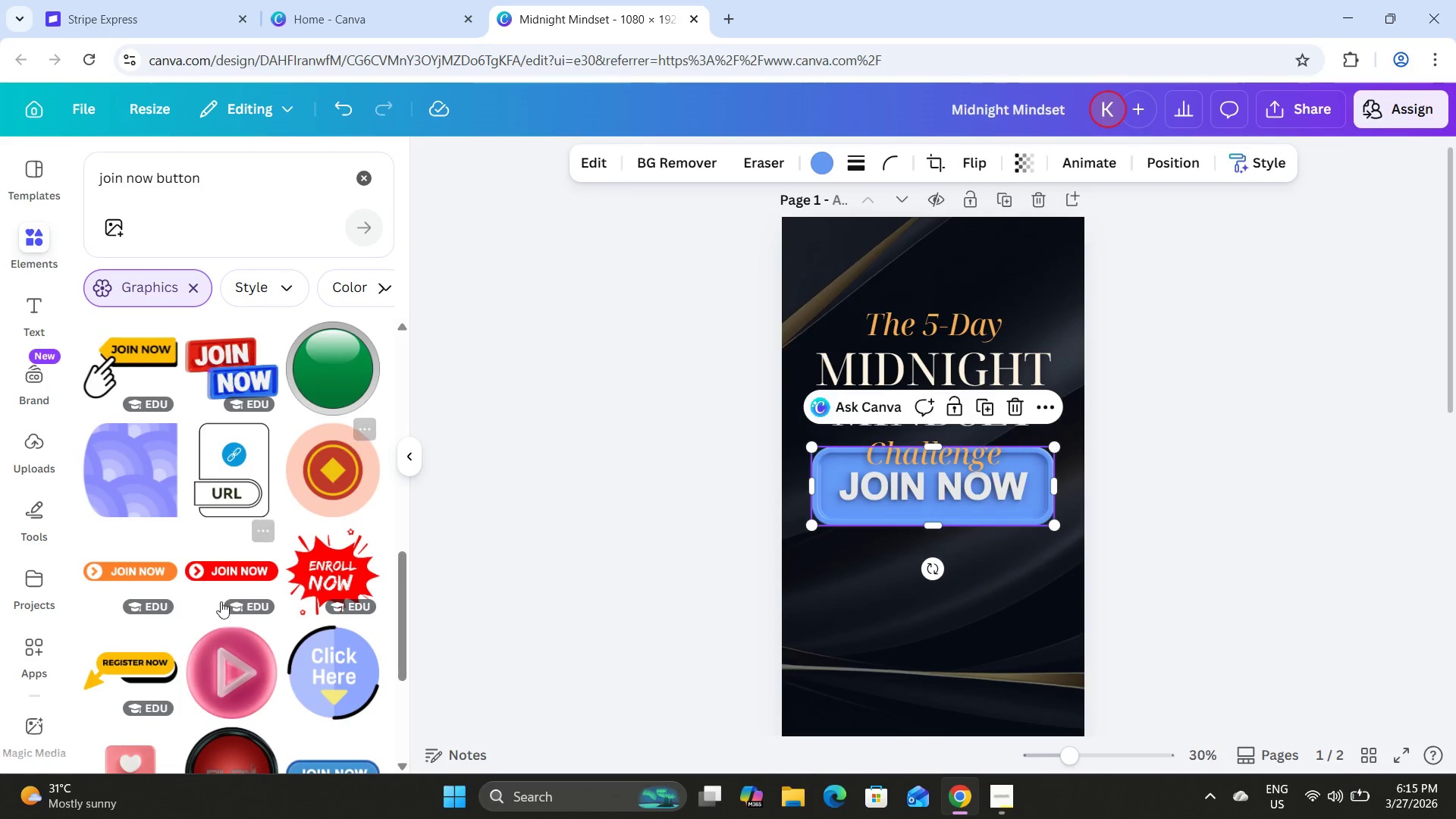 
left_click([115, 579])
 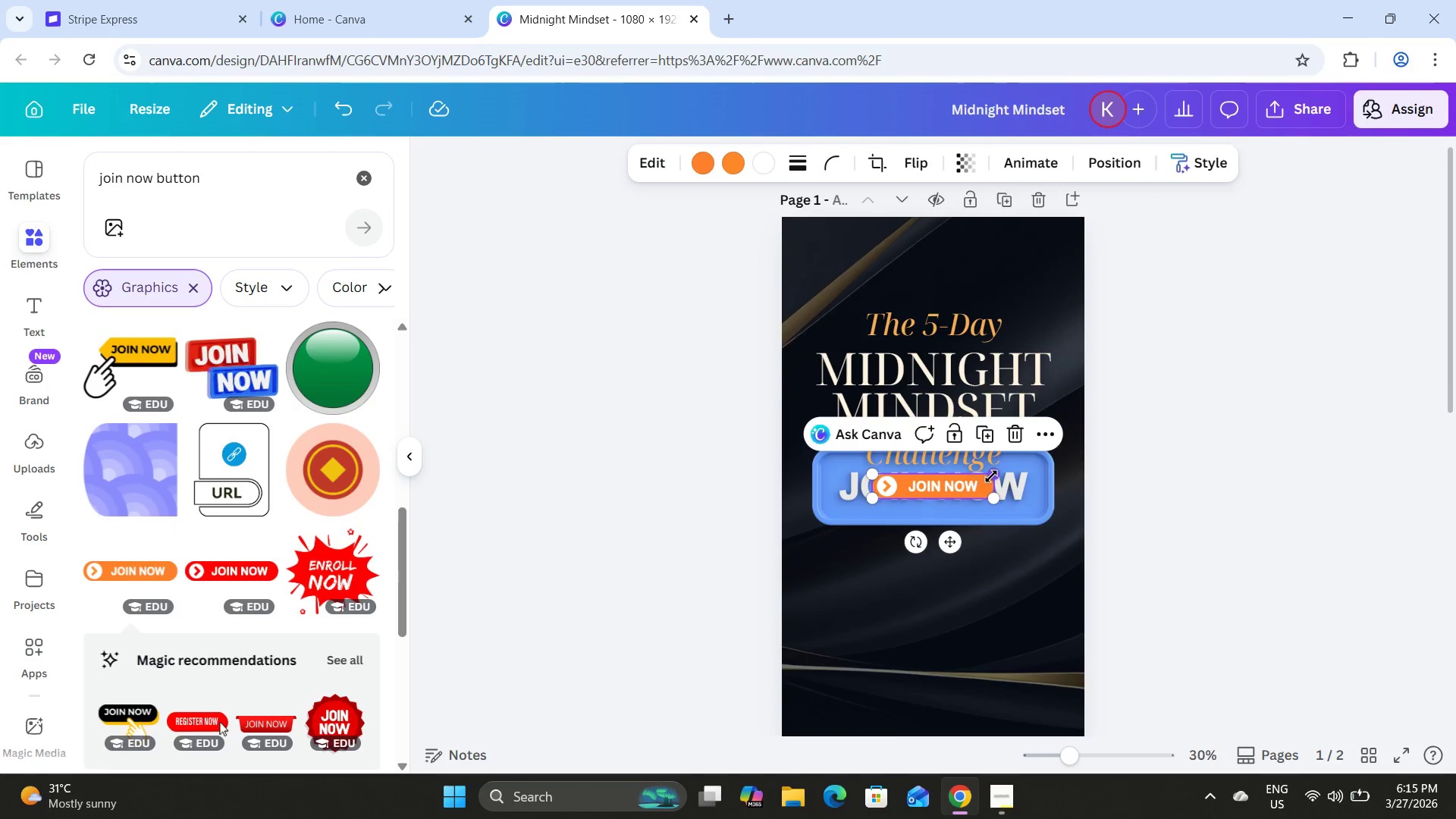 
left_click_drag(start_coordinate=[951, 488], to_coordinate=[946, 603])
 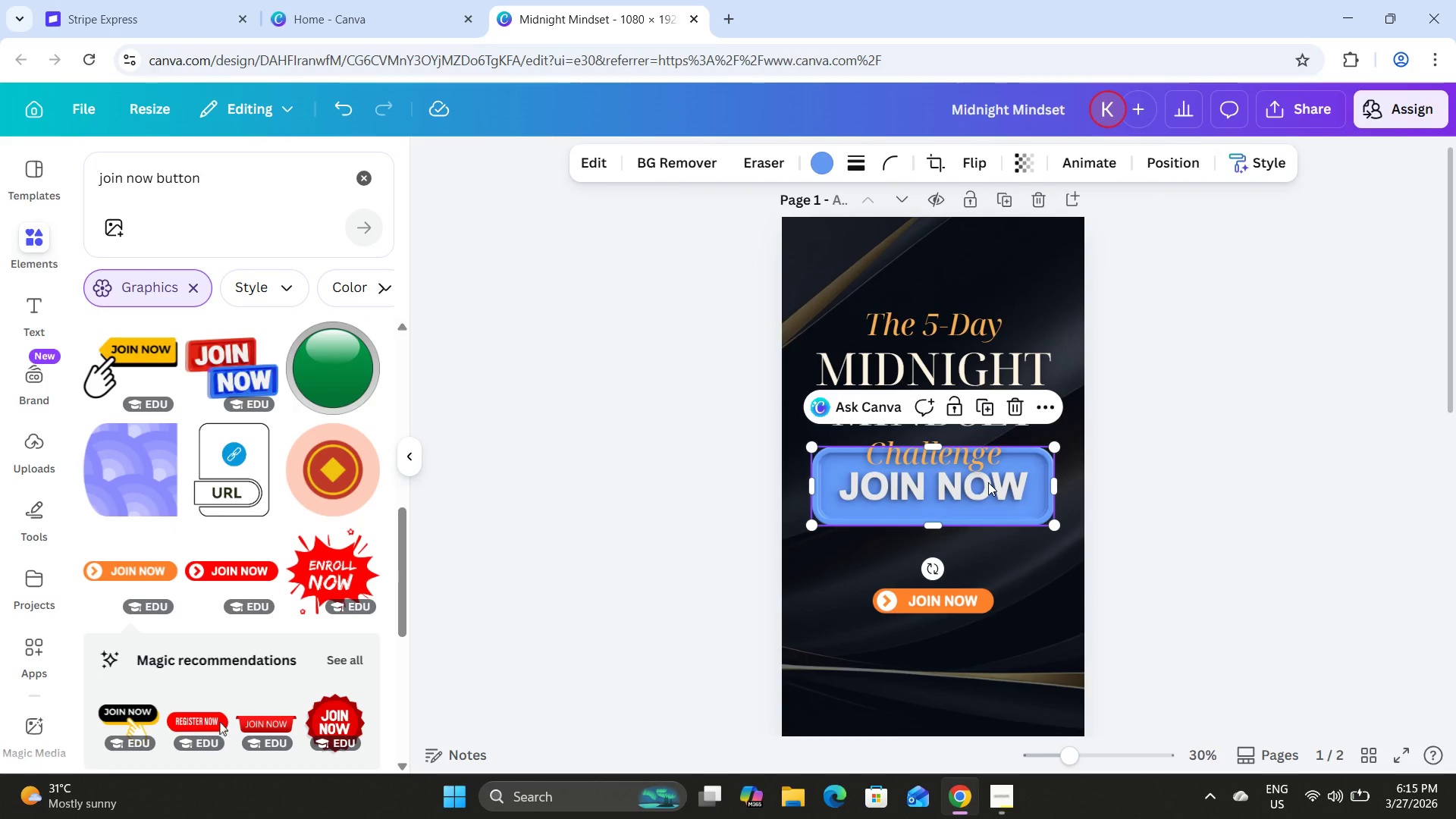 
key(Backspace)
 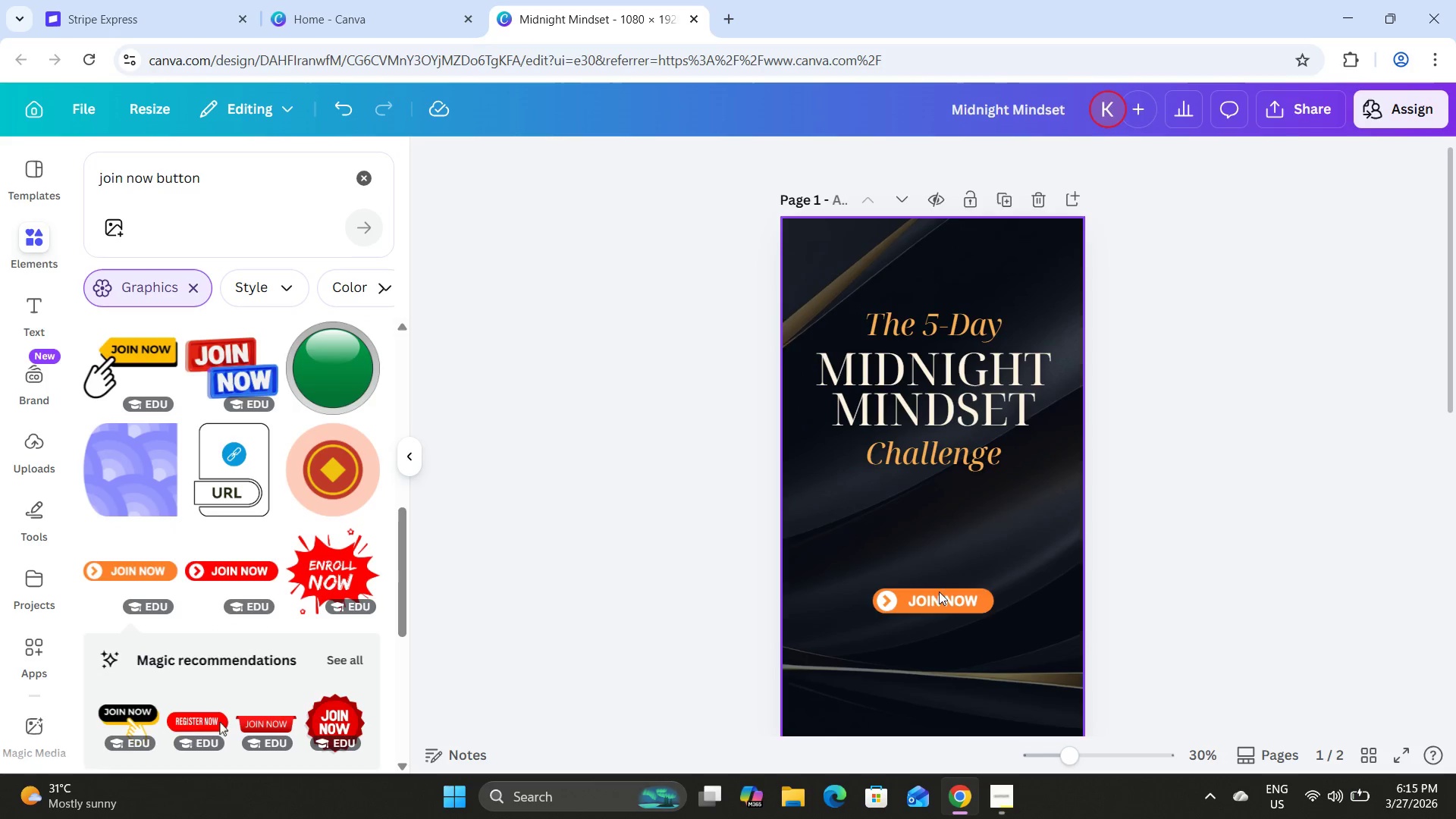 
left_click([938, 595])
 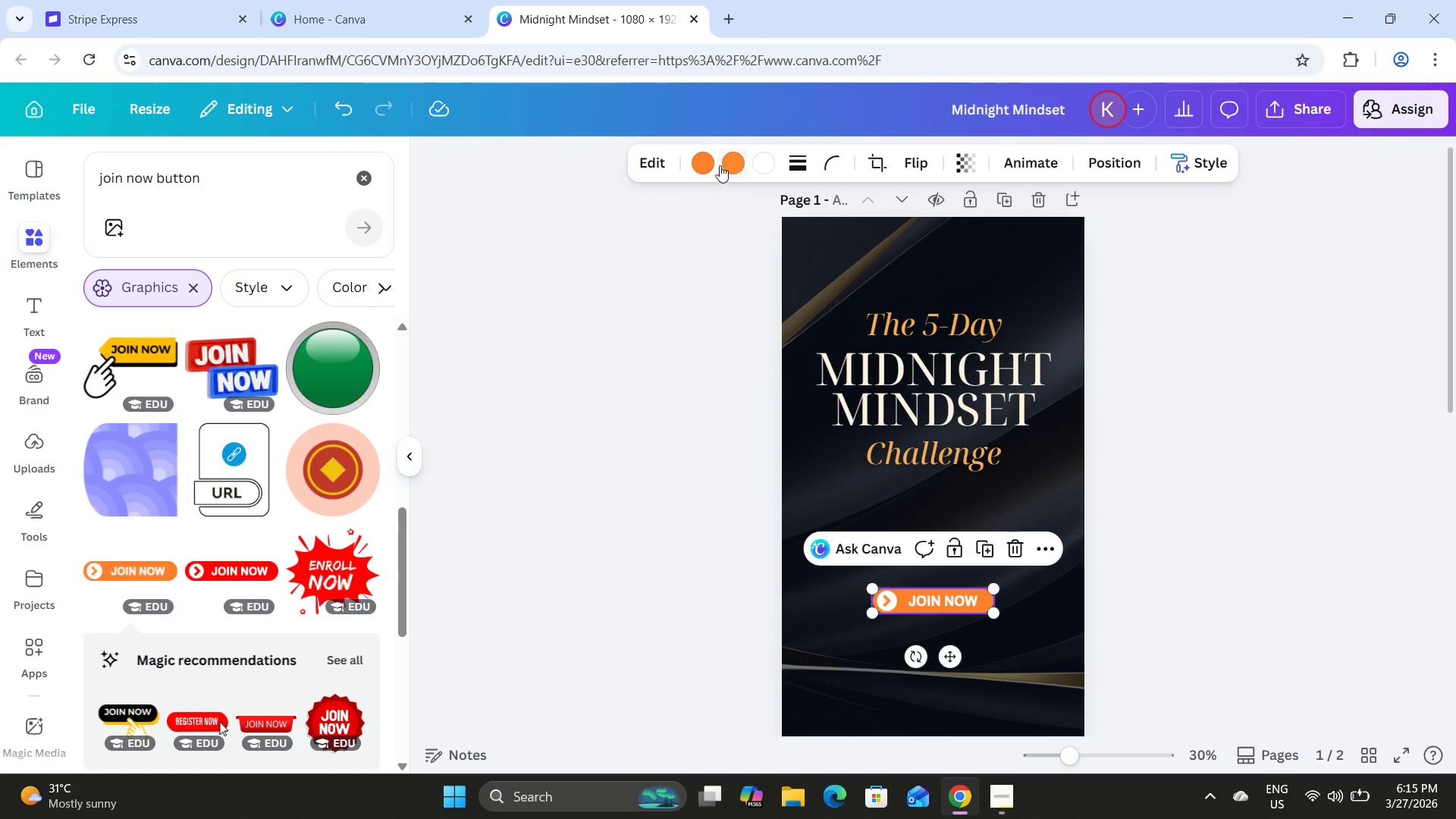 
left_click([708, 160])
 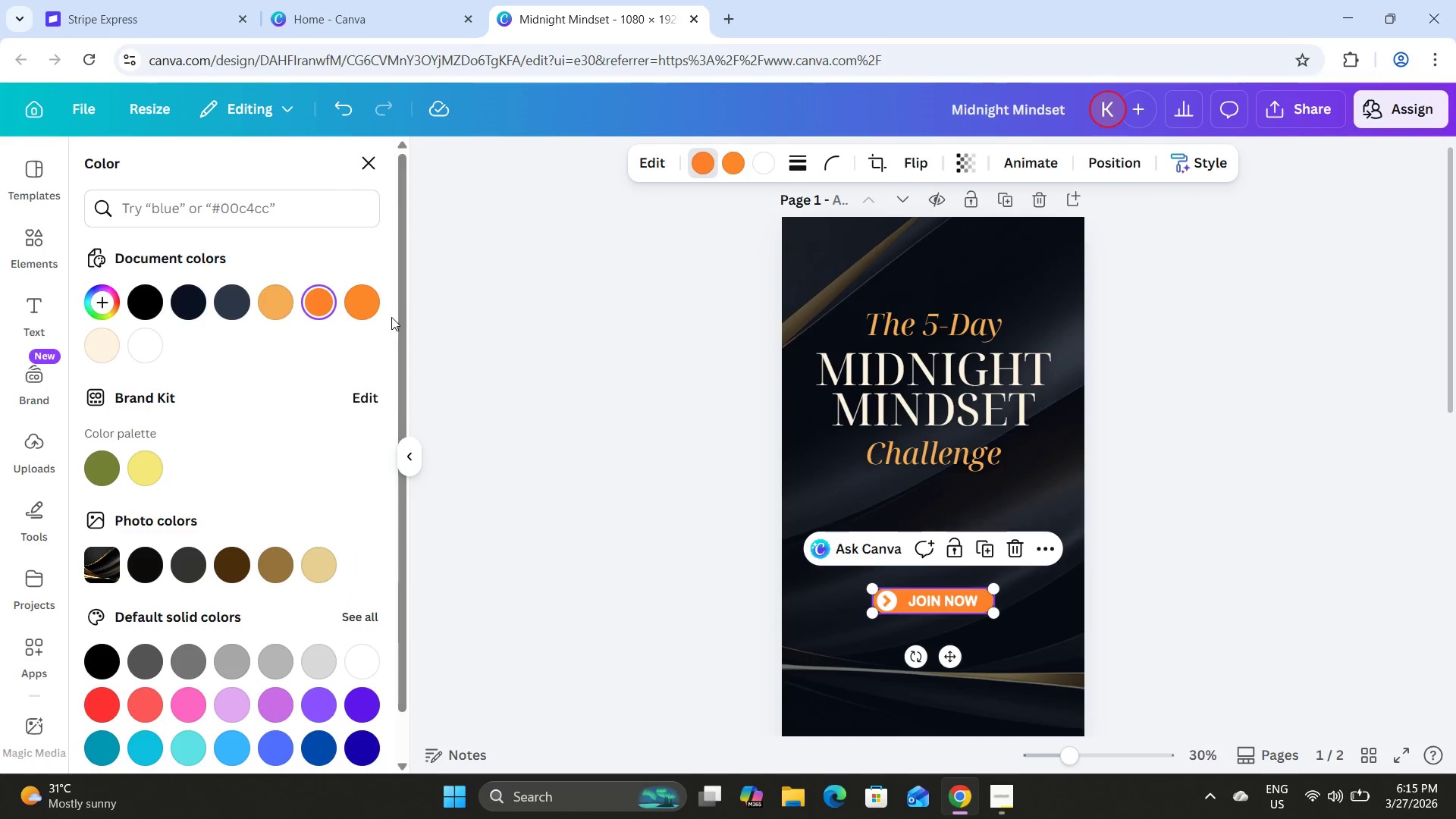 
mouse_move([296, 285])
 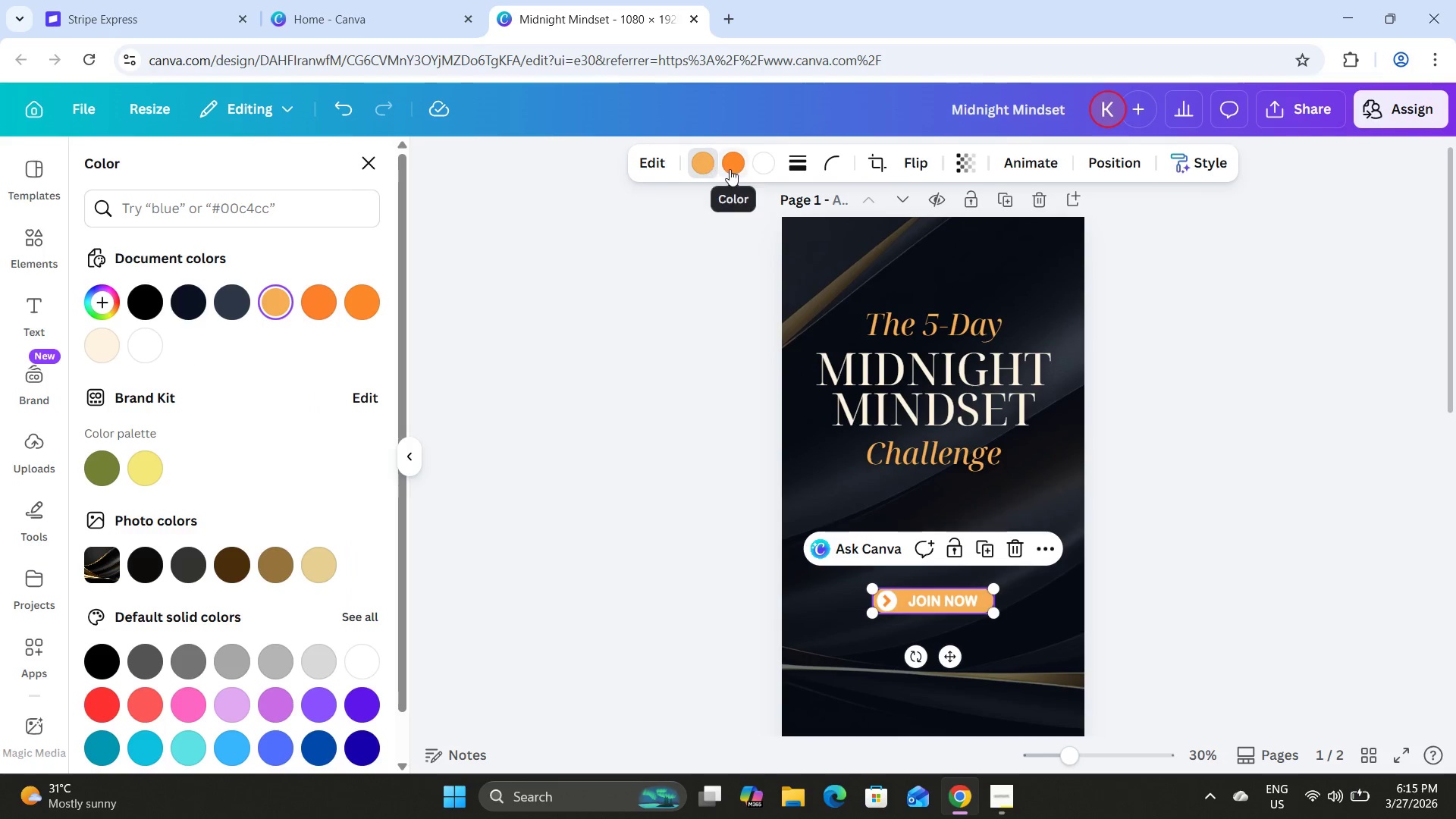 
left_click([728, 164])
 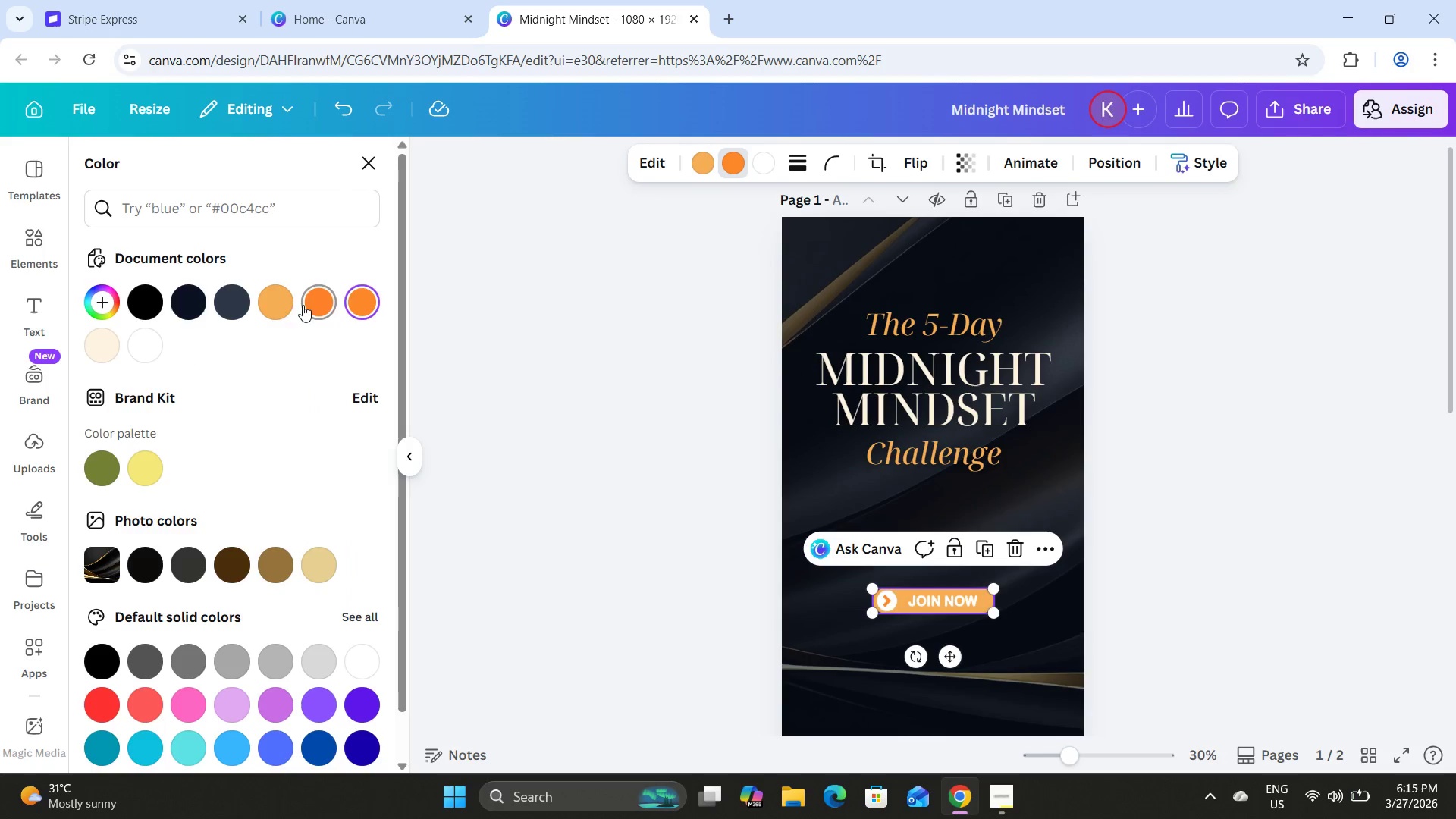 
left_click([276, 309])
 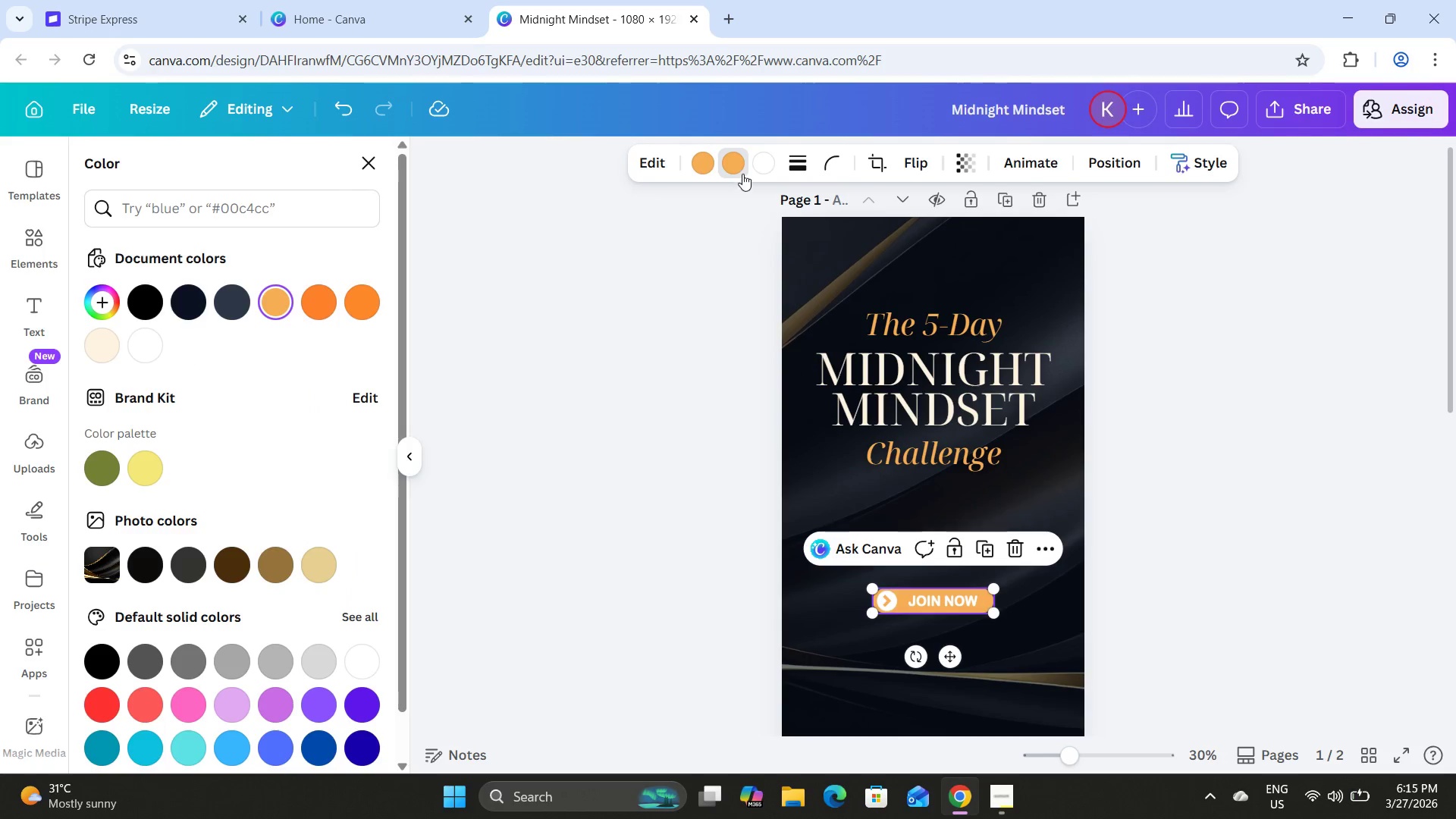 
left_click([771, 158])
 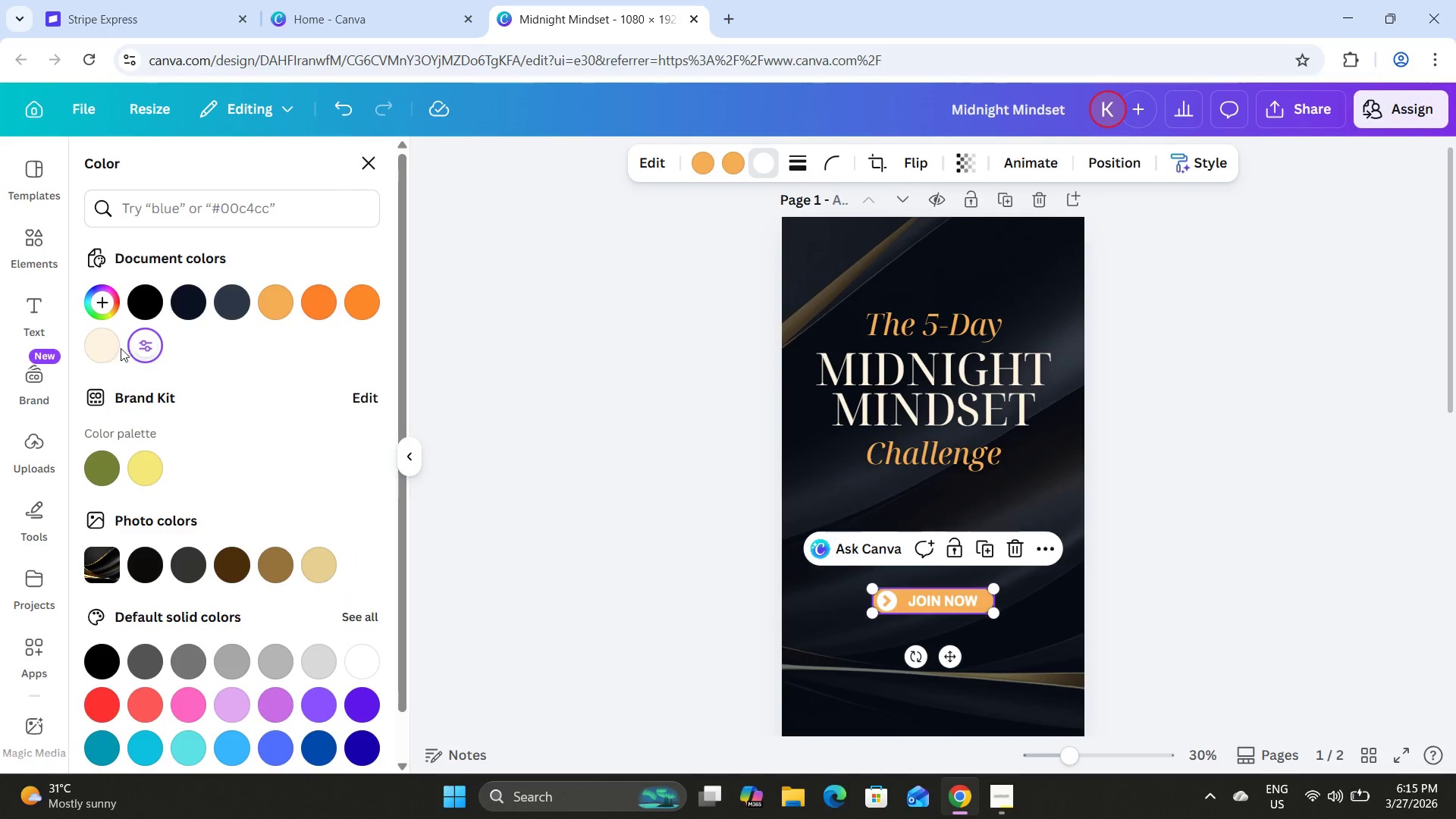 
left_click([104, 348])
 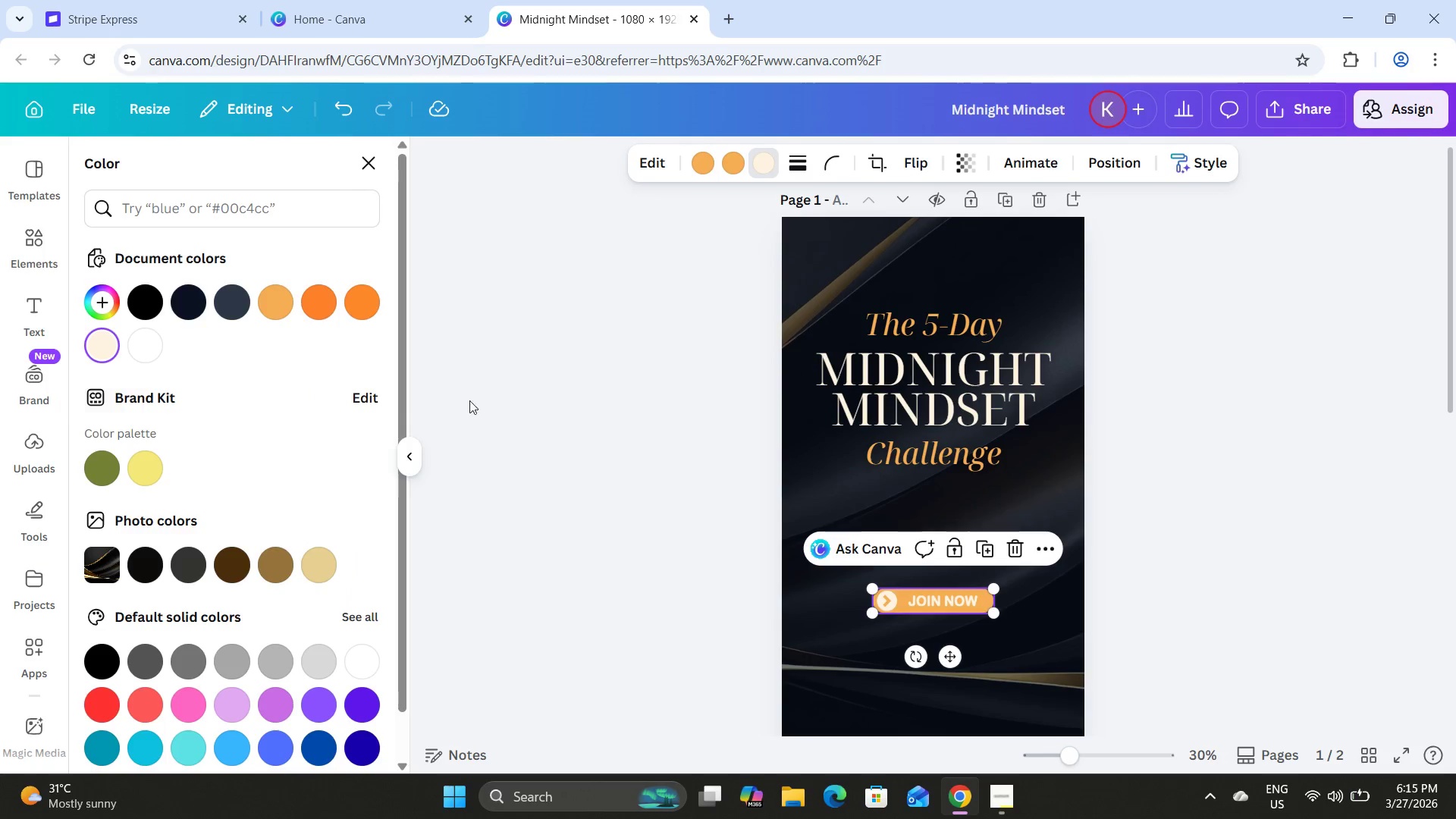 
left_click([597, 378])
 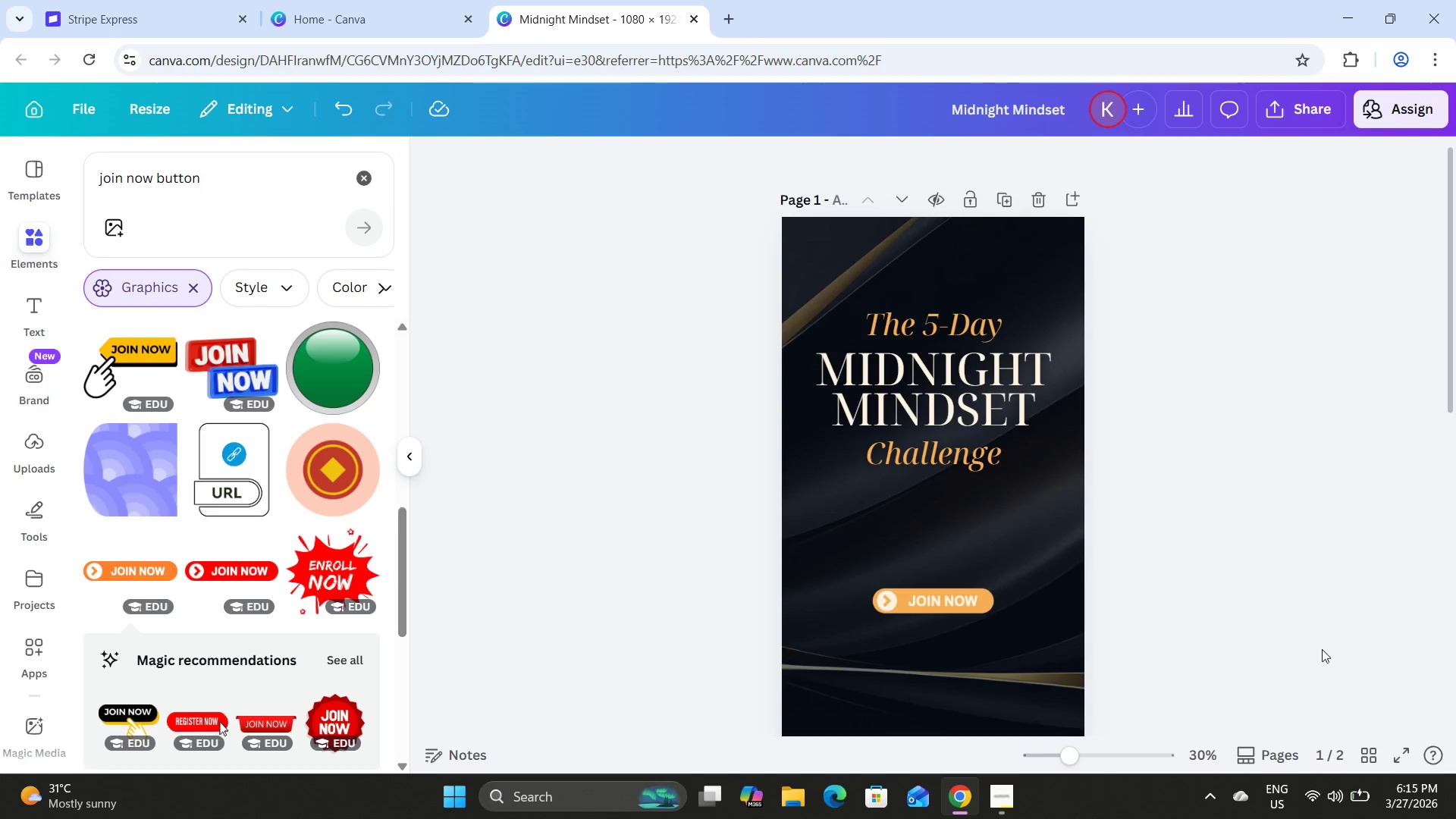 
scroll: coordinate [1272, 594], scroll_direction: down, amount: 2.0
 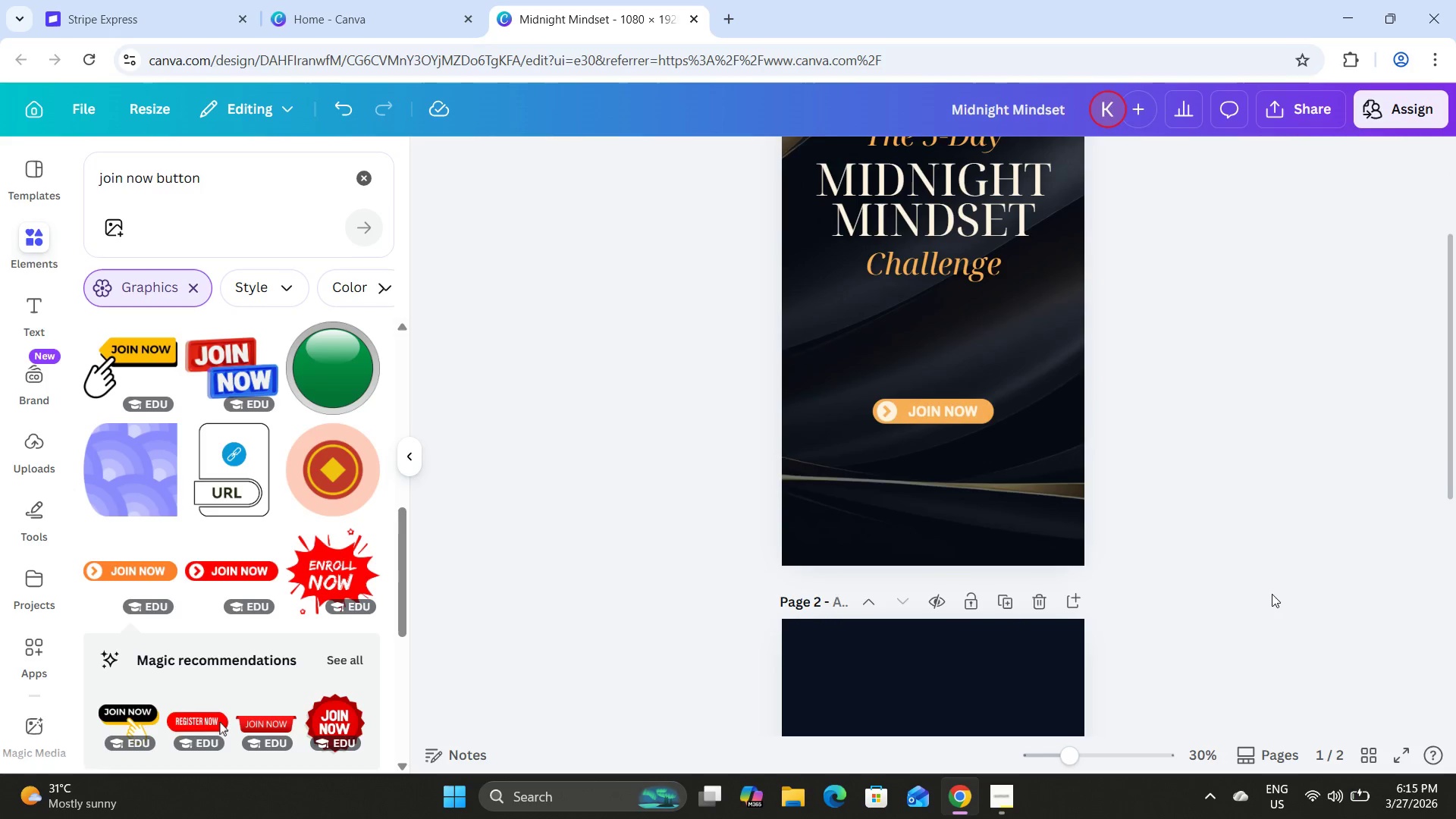 
scroll: coordinate [1272, 594], scroll_direction: up, amount: 1.0
 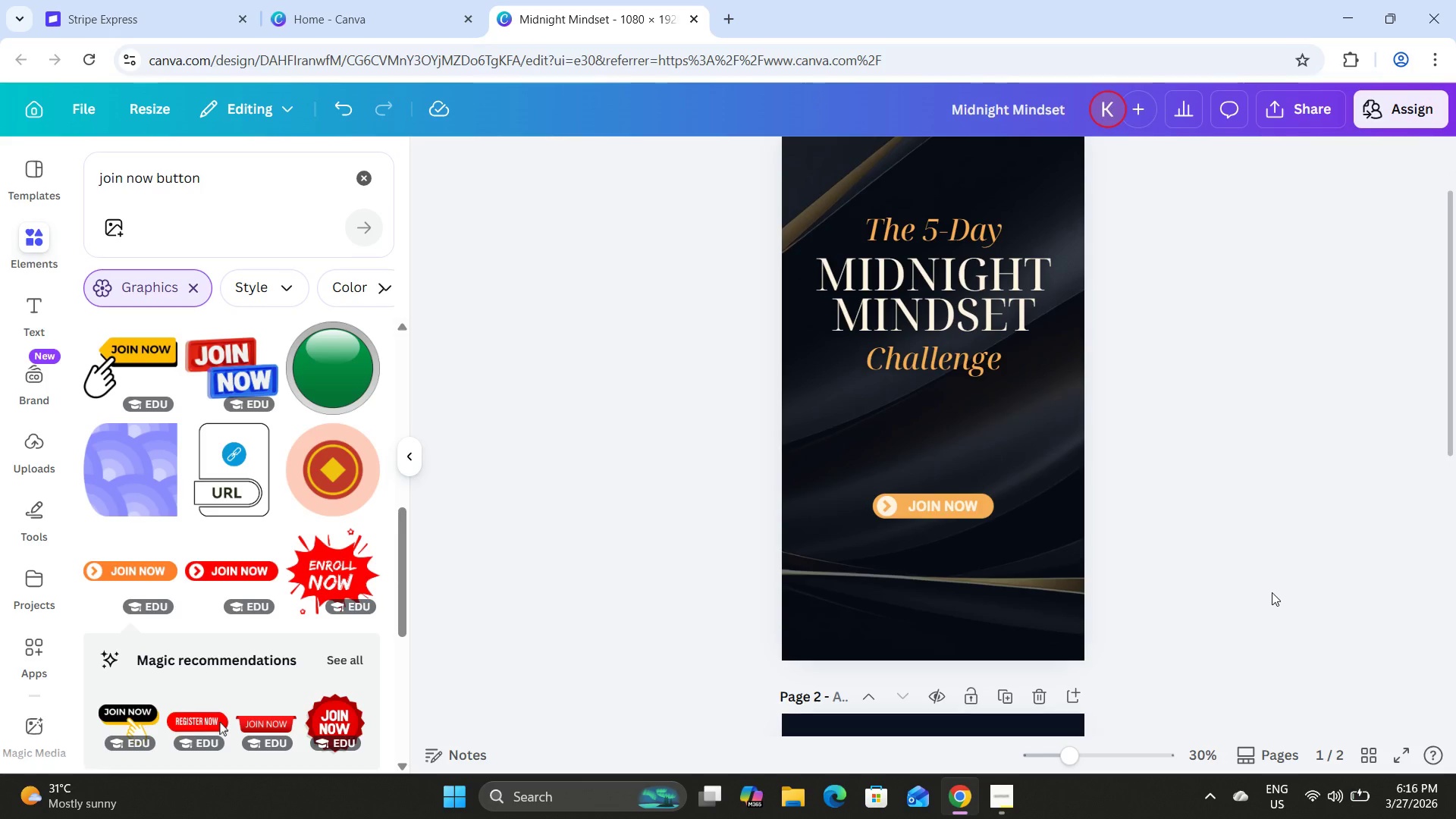 
left_click([962, 505])
 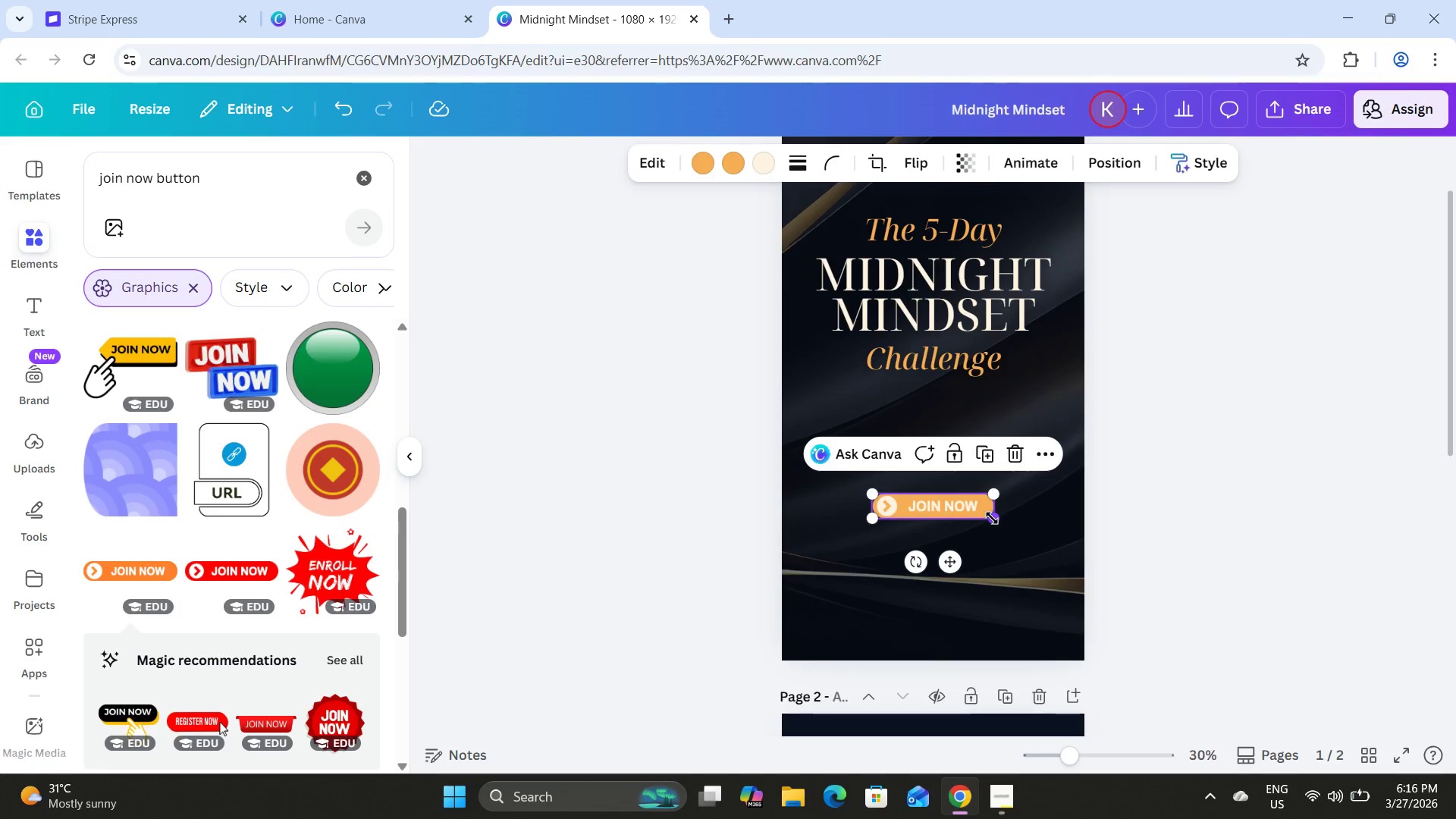 
left_click_drag(start_coordinate=[993, 519], to_coordinate=[1045, 561])
 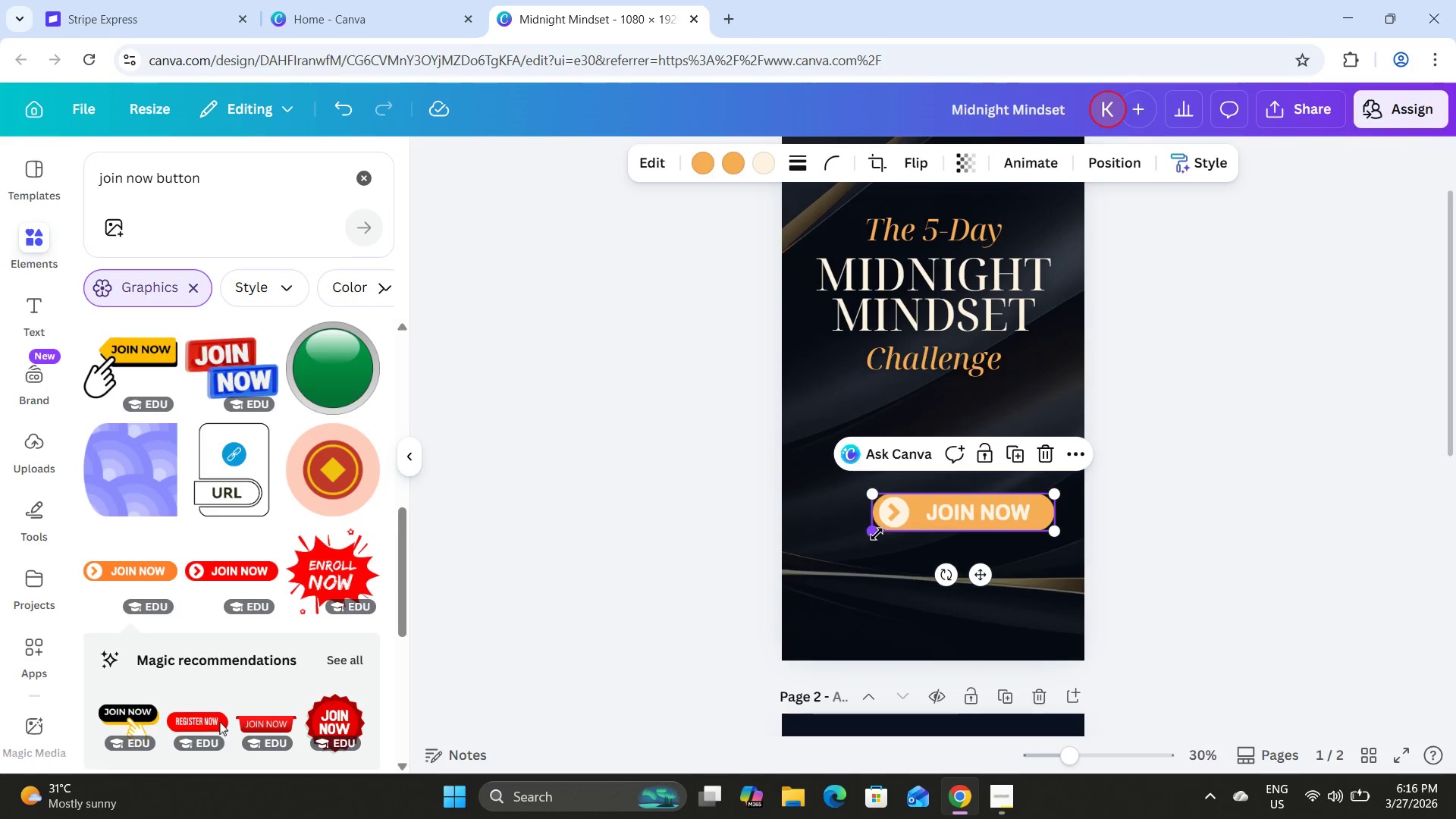 
left_click_drag(start_coordinate=[877, 533], to_coordinate=[871, 530])
 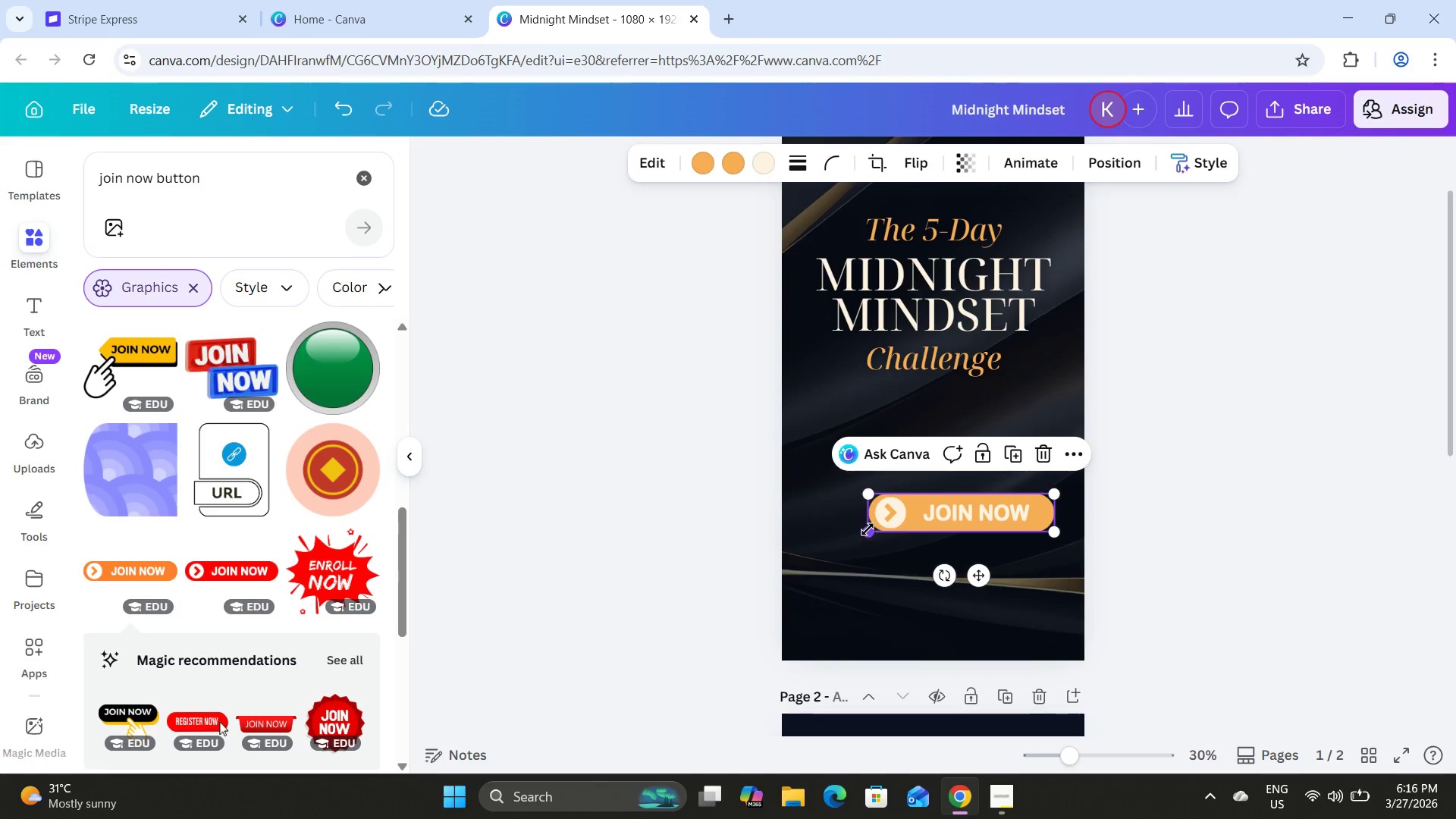 
left_click_drag(start_coordinate=[868, 529], to_coordinate=[883, 529])
 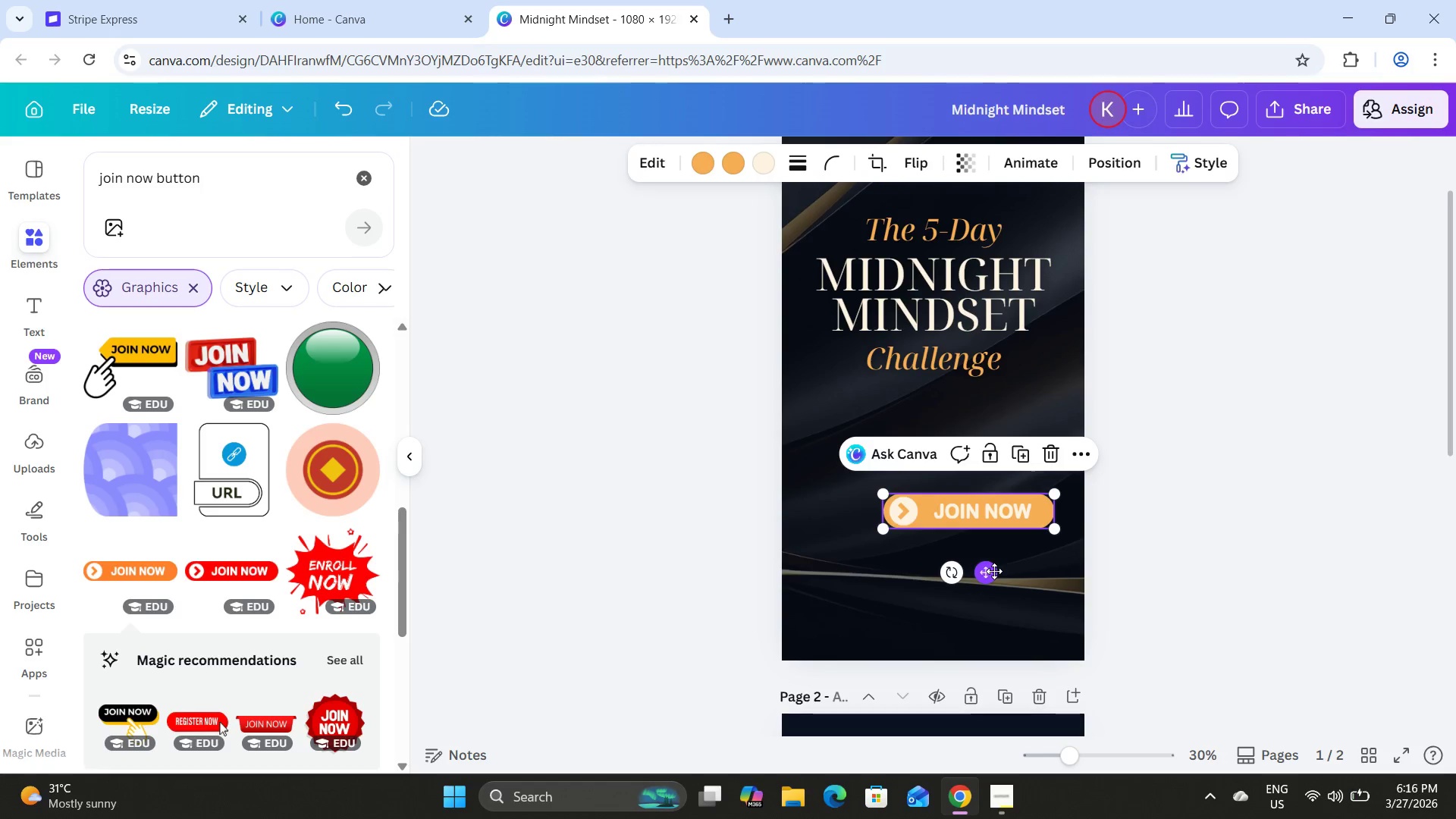 
left_click_drag(start_coordinate=[990, 573], to_coordinate=[953, 592])
 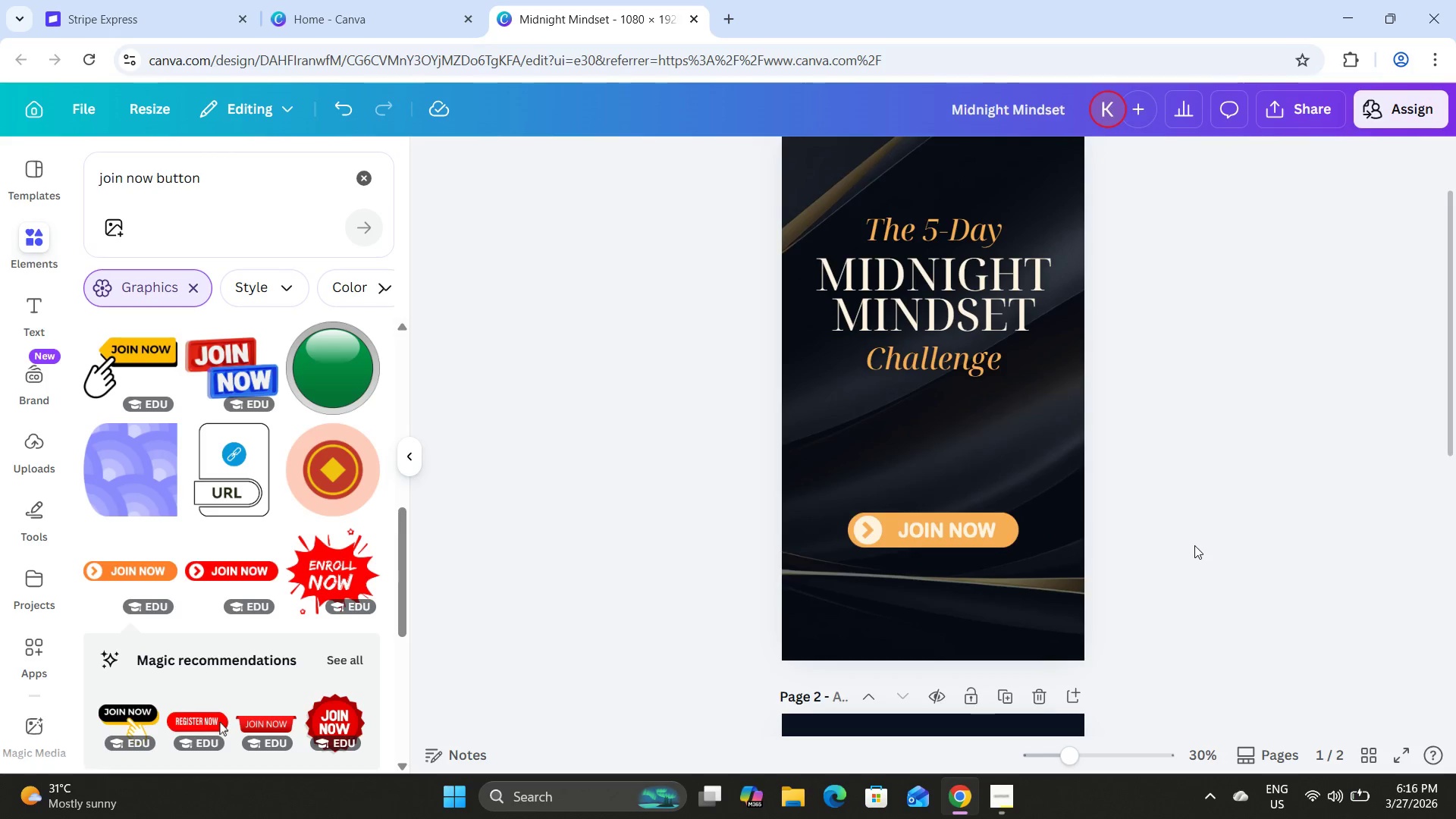 
scroll: coordinate [1194, 545], scroll_direction: up, amount: 3.0
 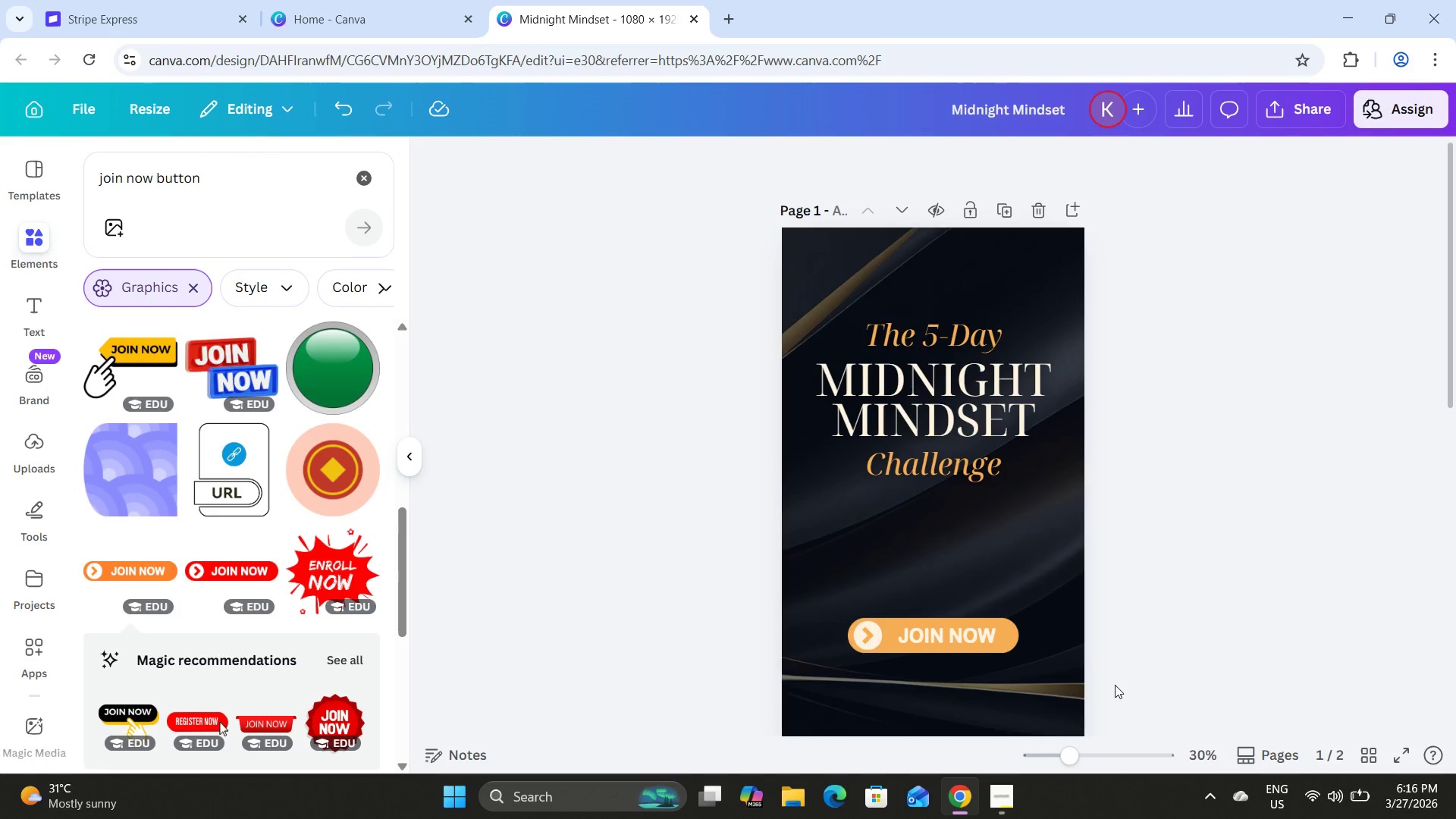 
left_click([962, 630])
 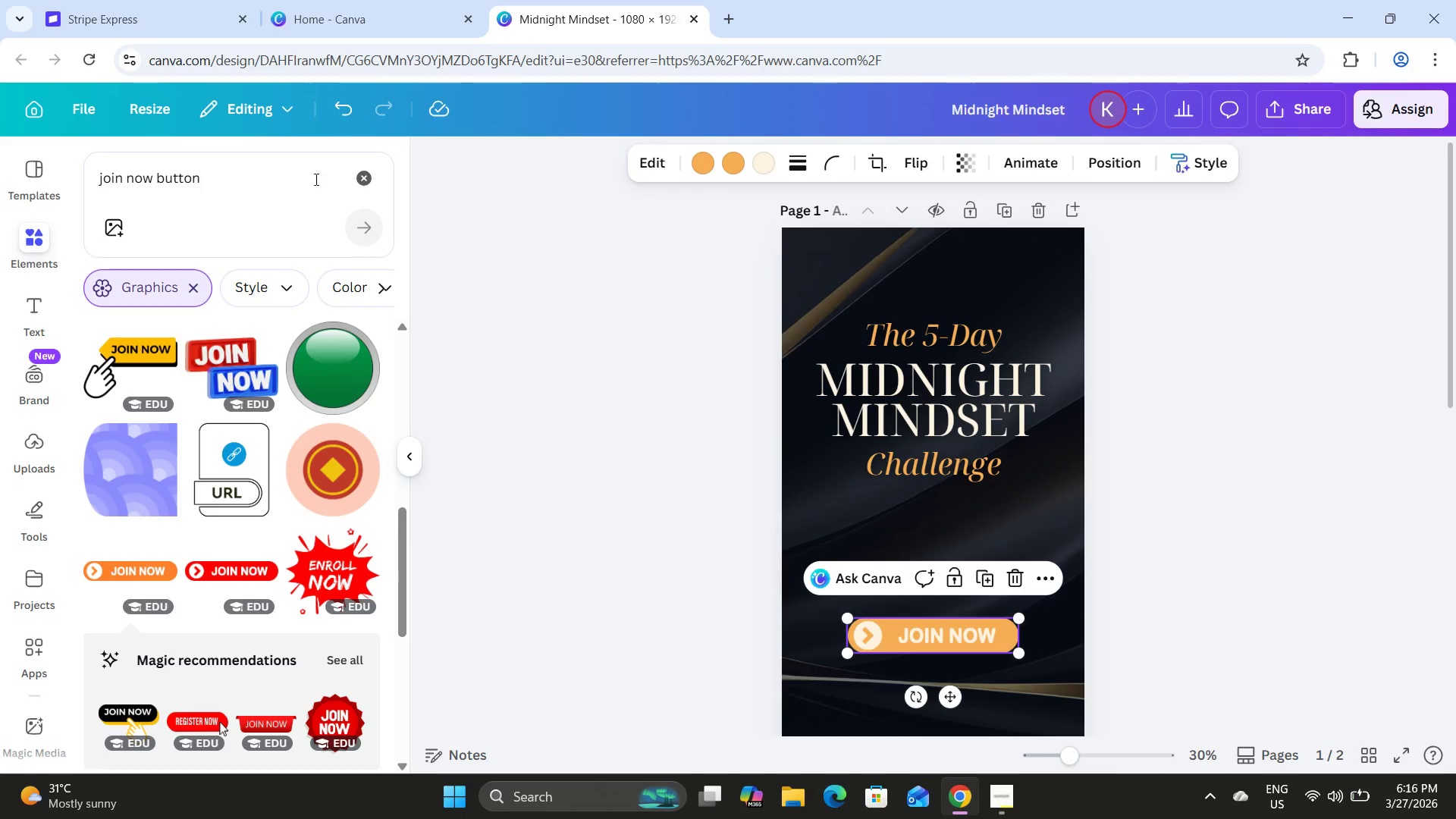 
scroll: coordinate [314, 491], scroll_direction: down, amount: 8.0
 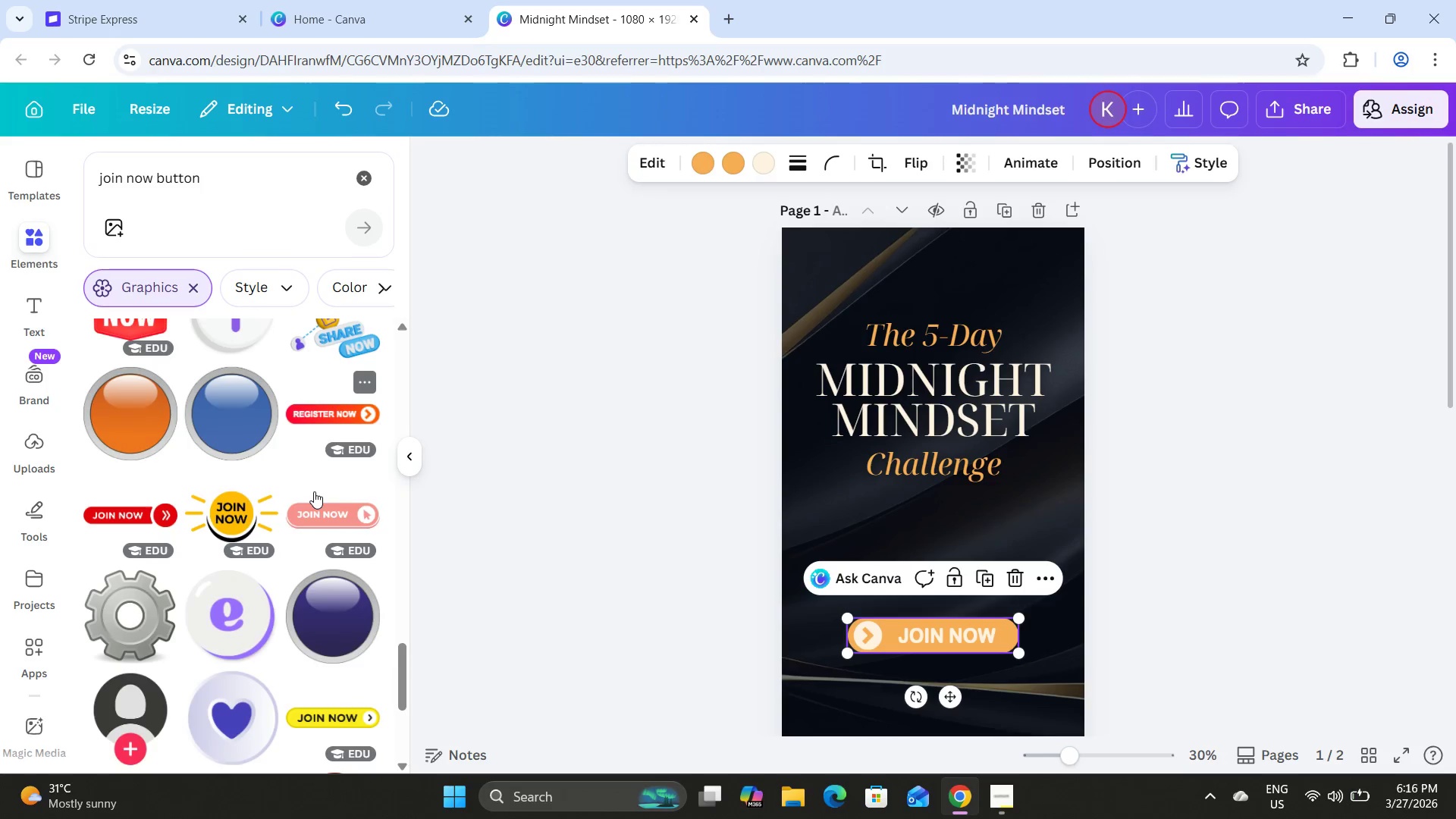 
scroll: coordinate [314, 491], scroll_direction: up, amount: 2.0
 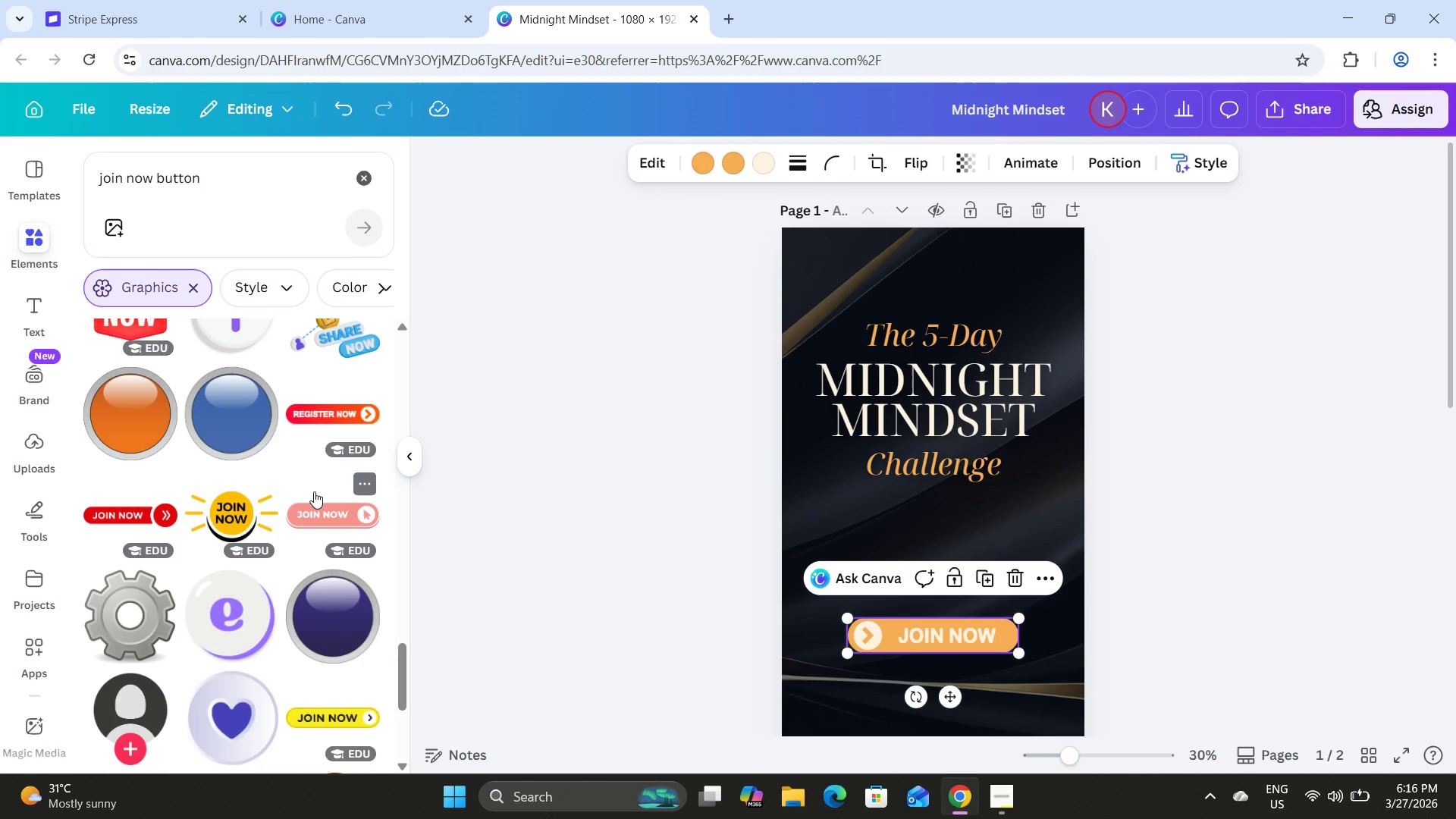 
scroll: coordinate [314, 491], scroll_direction: down, amount: 7.0
 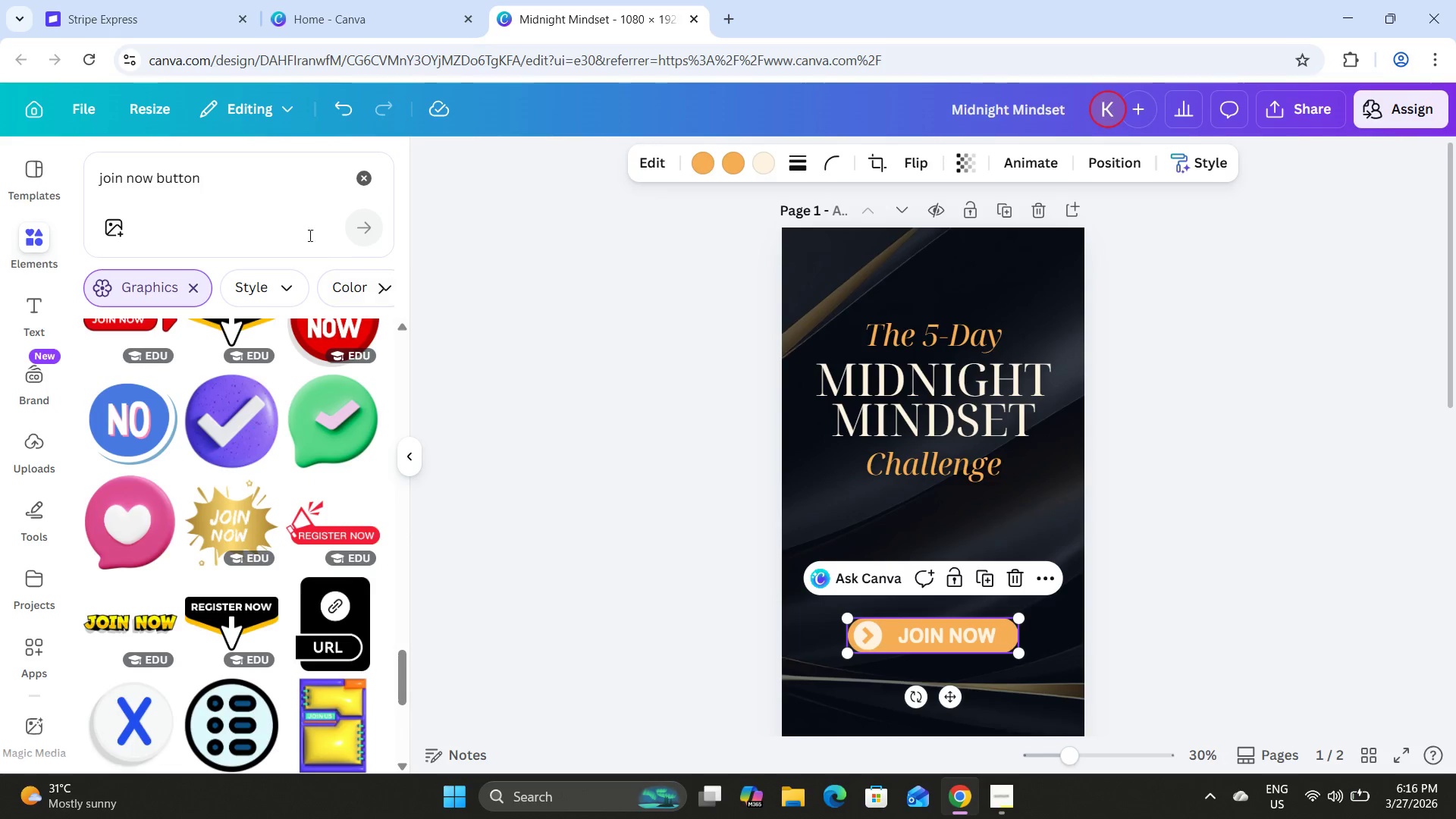 
left_click([246, 180])
 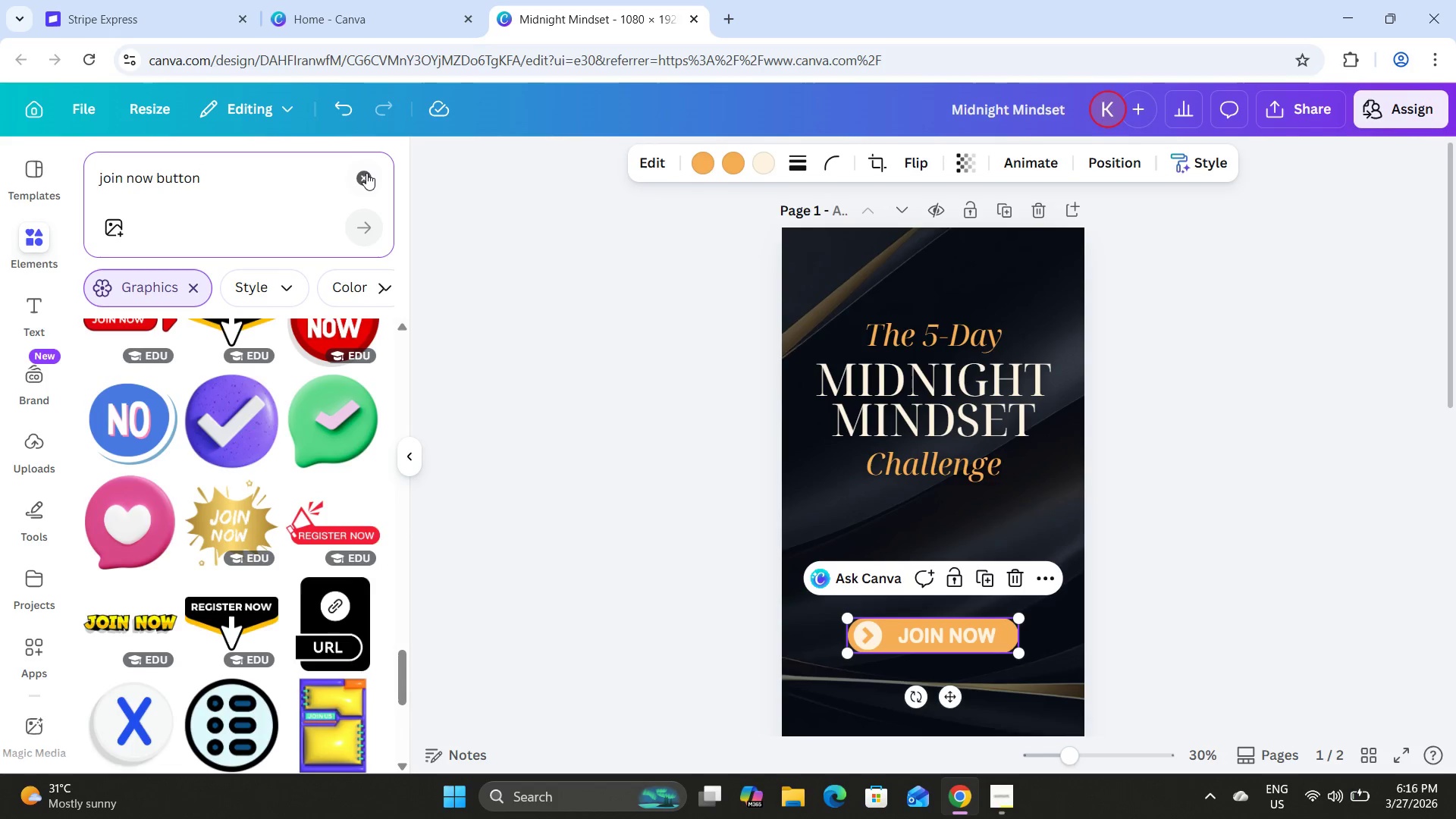 
left_click([366, 173])
 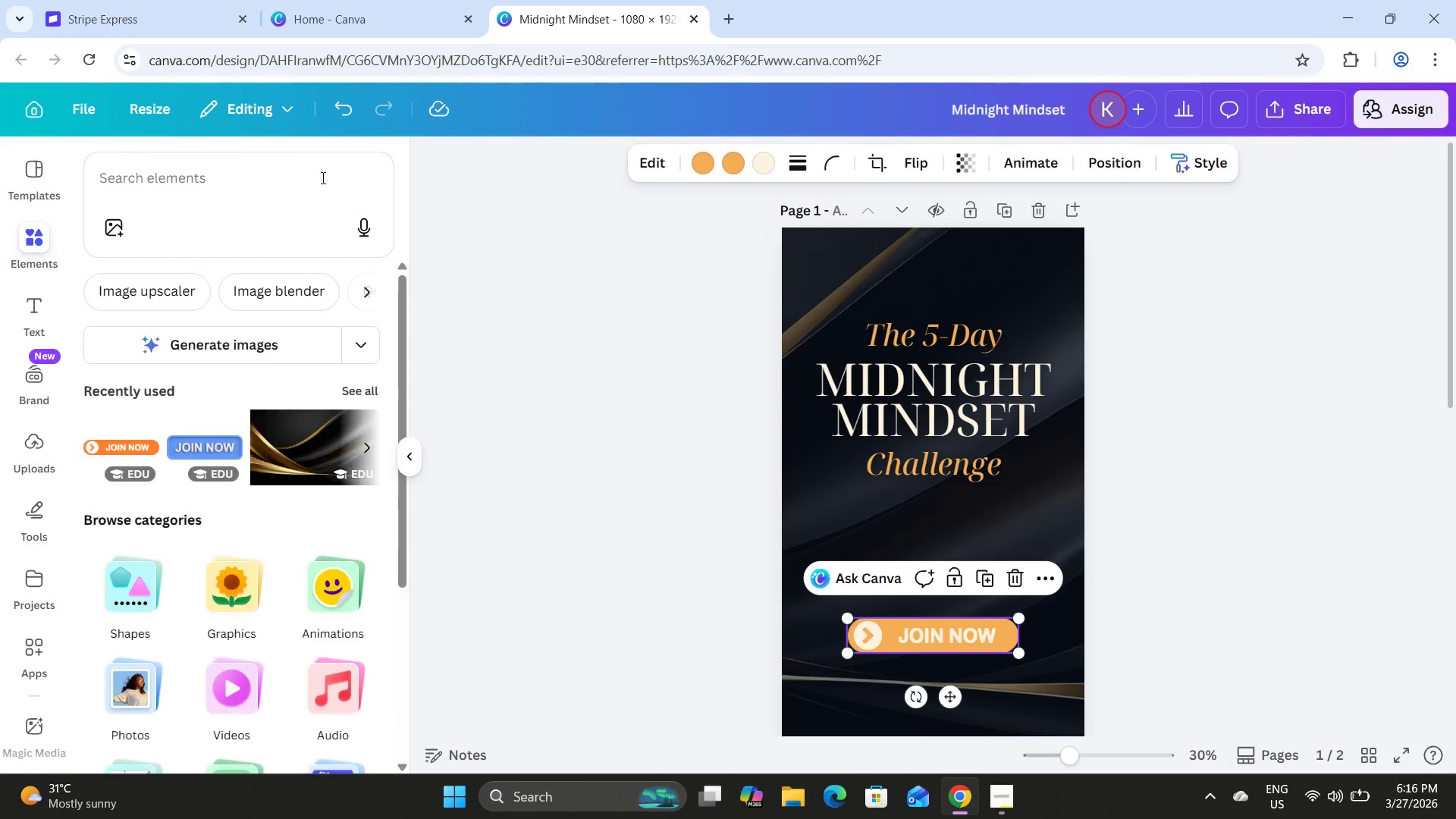 
left_click([256, 172])
 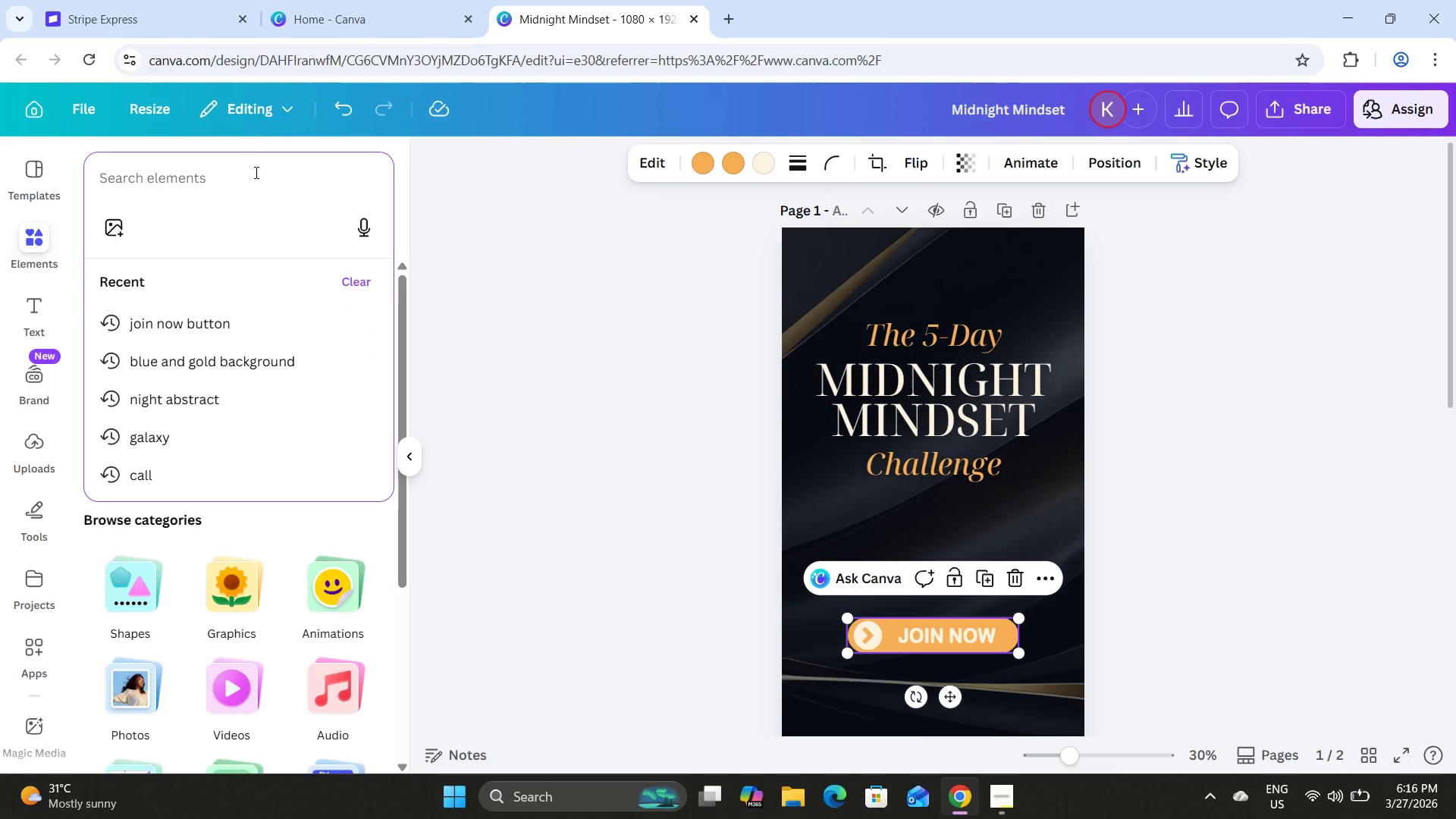 
key(S)
 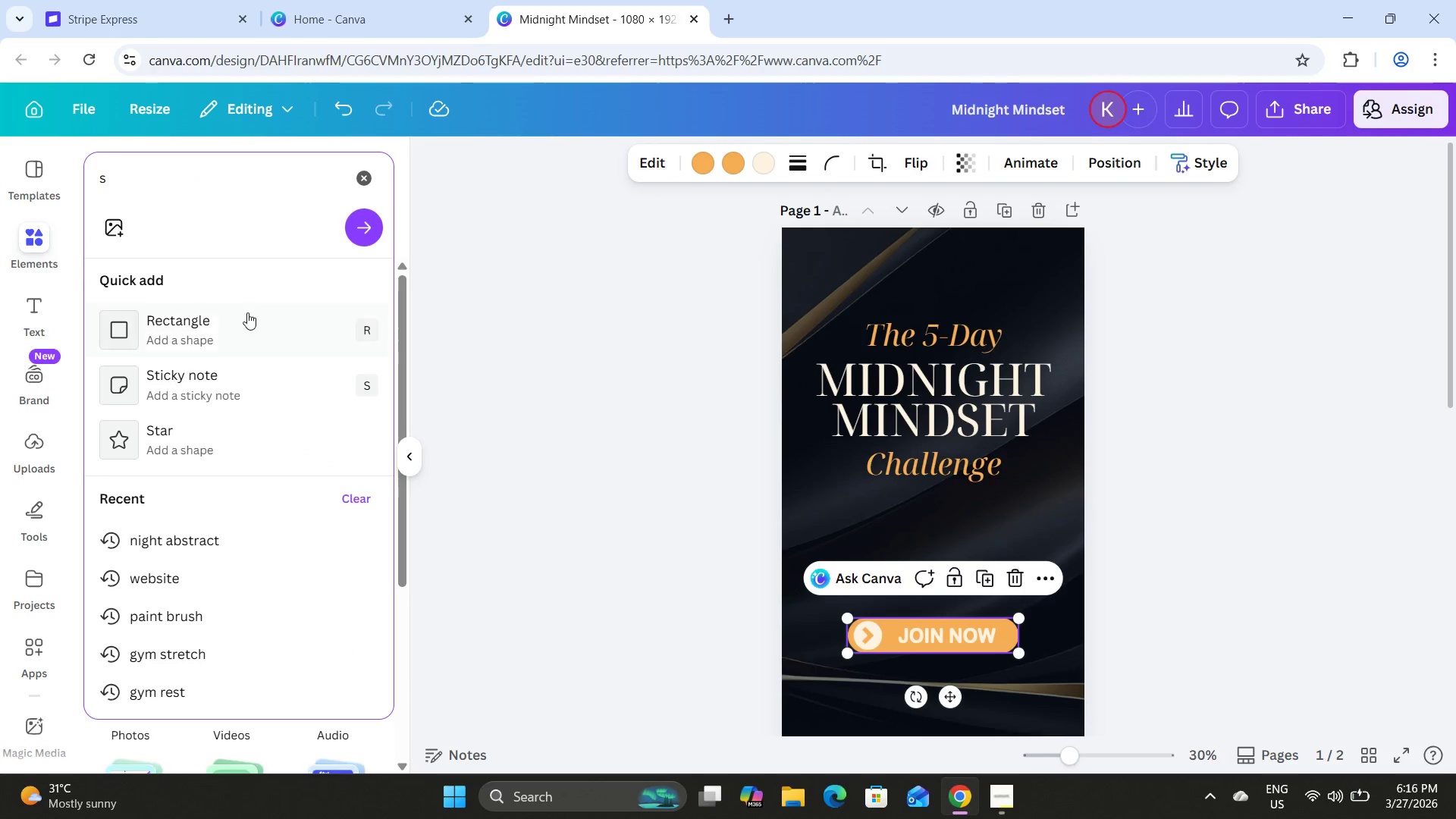 
left_click([243, 335])
 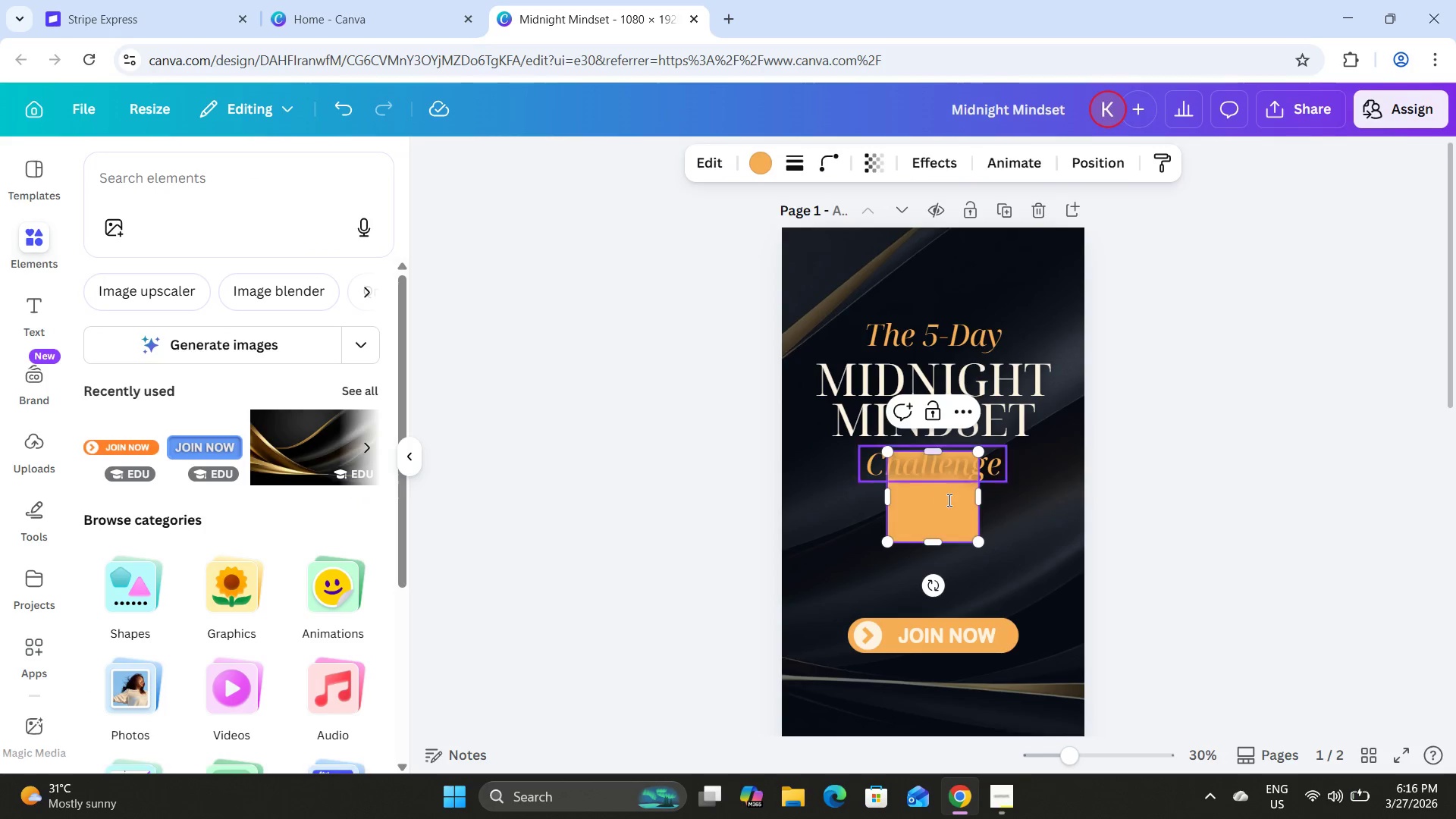 
left_click_drag(start_coordinate=[948, 500], to_coordinate=[943, 470])
 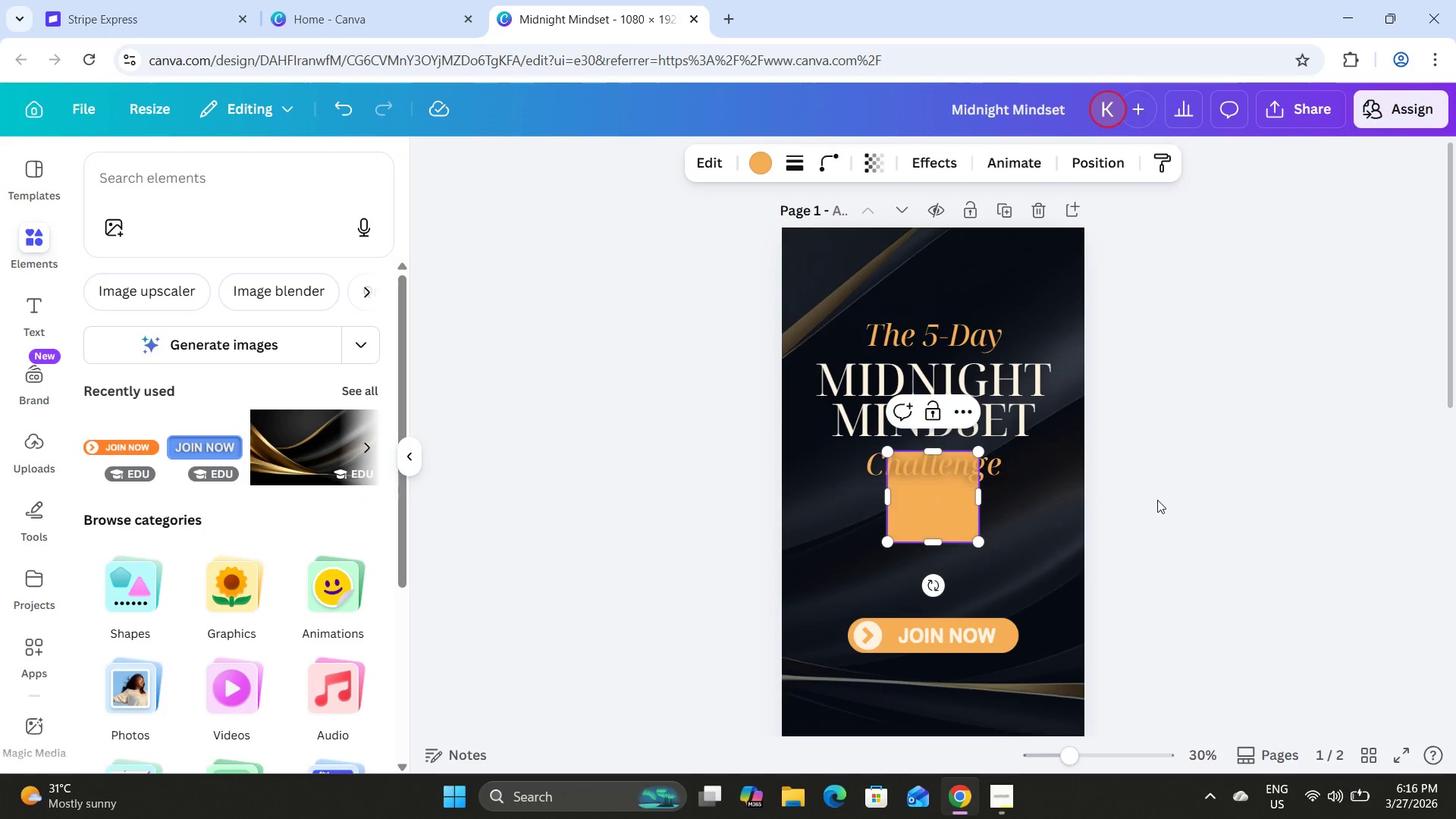 
left_click([1160, 500])
 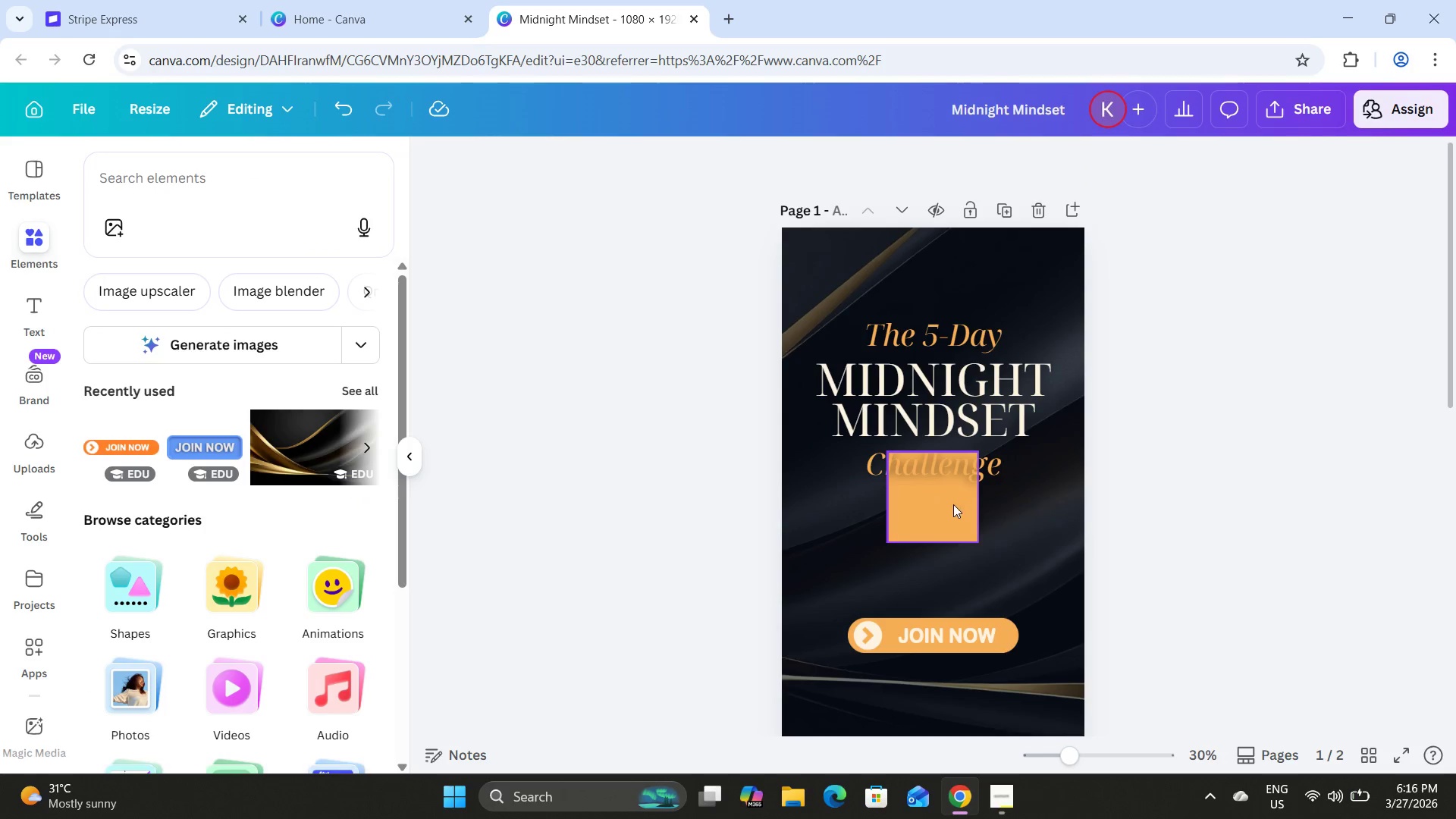 
left_click_drag(start_coordinate=[949, 510], to_coordinate=[873, 283])
 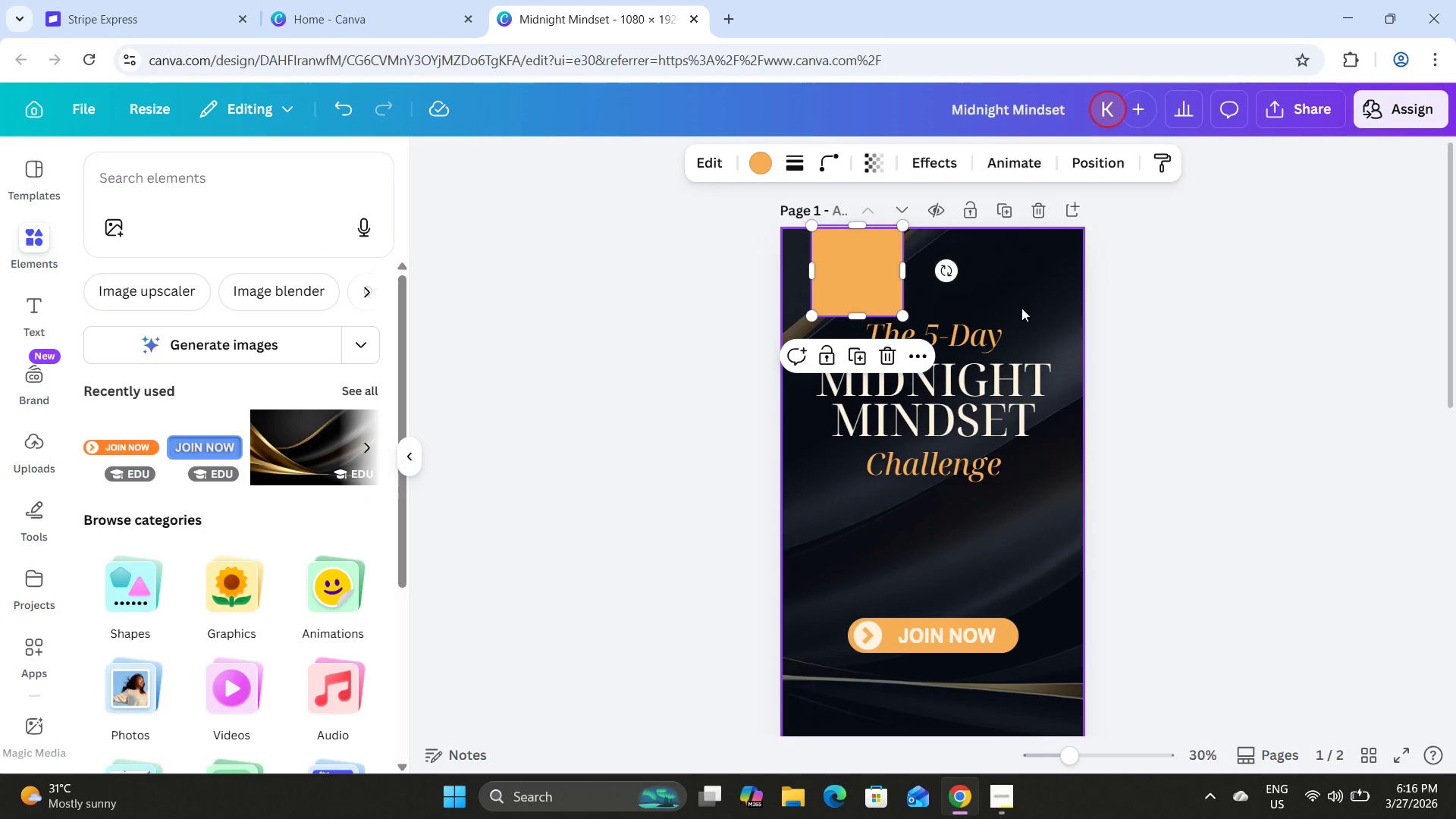 
scroll: coordinate [1021, 308], scroll_direction: up, amount: 2.0
 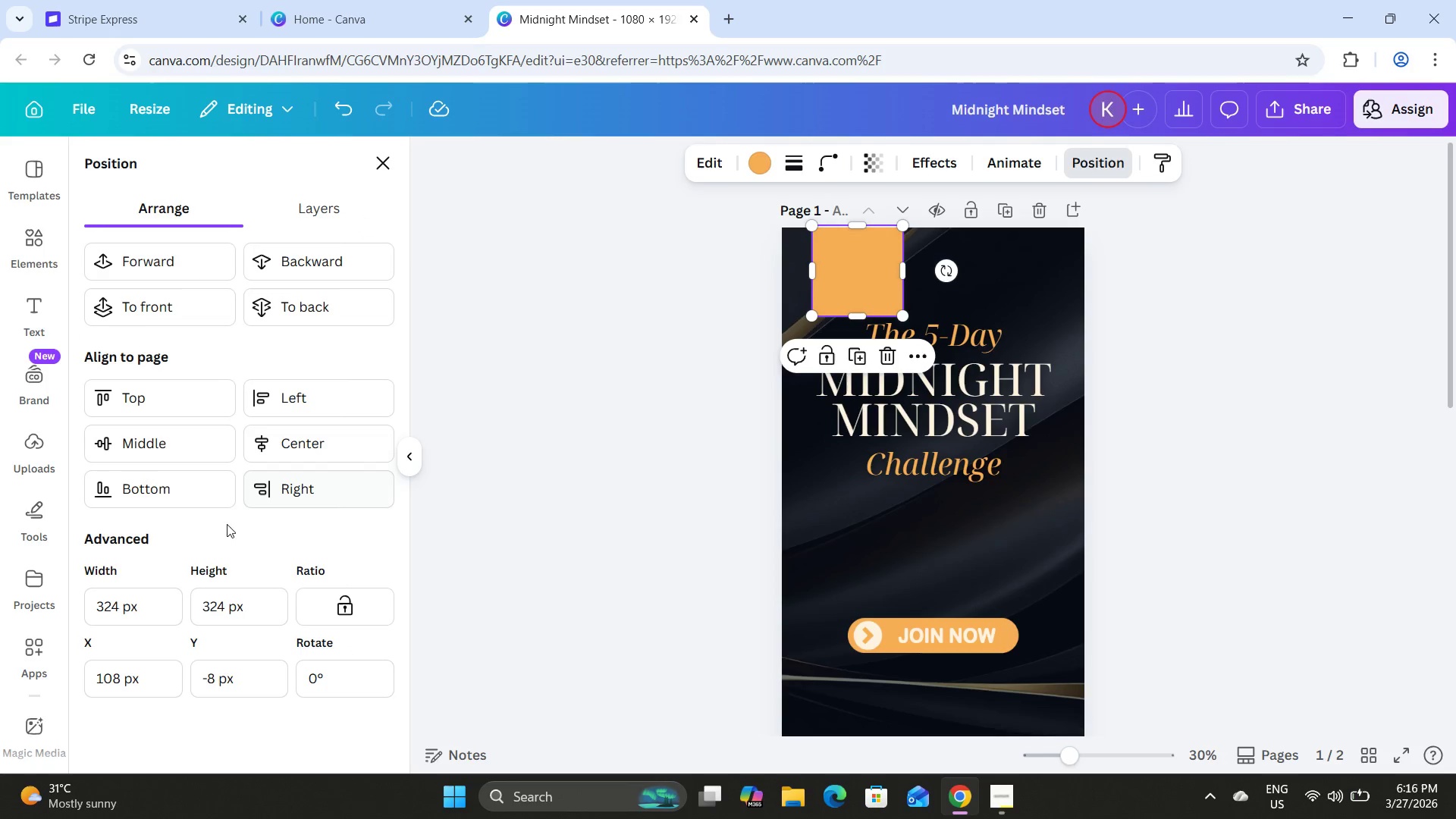 
left_click_drag(start_coordinate=[151, 599], to_coordinate=[26, 617])
 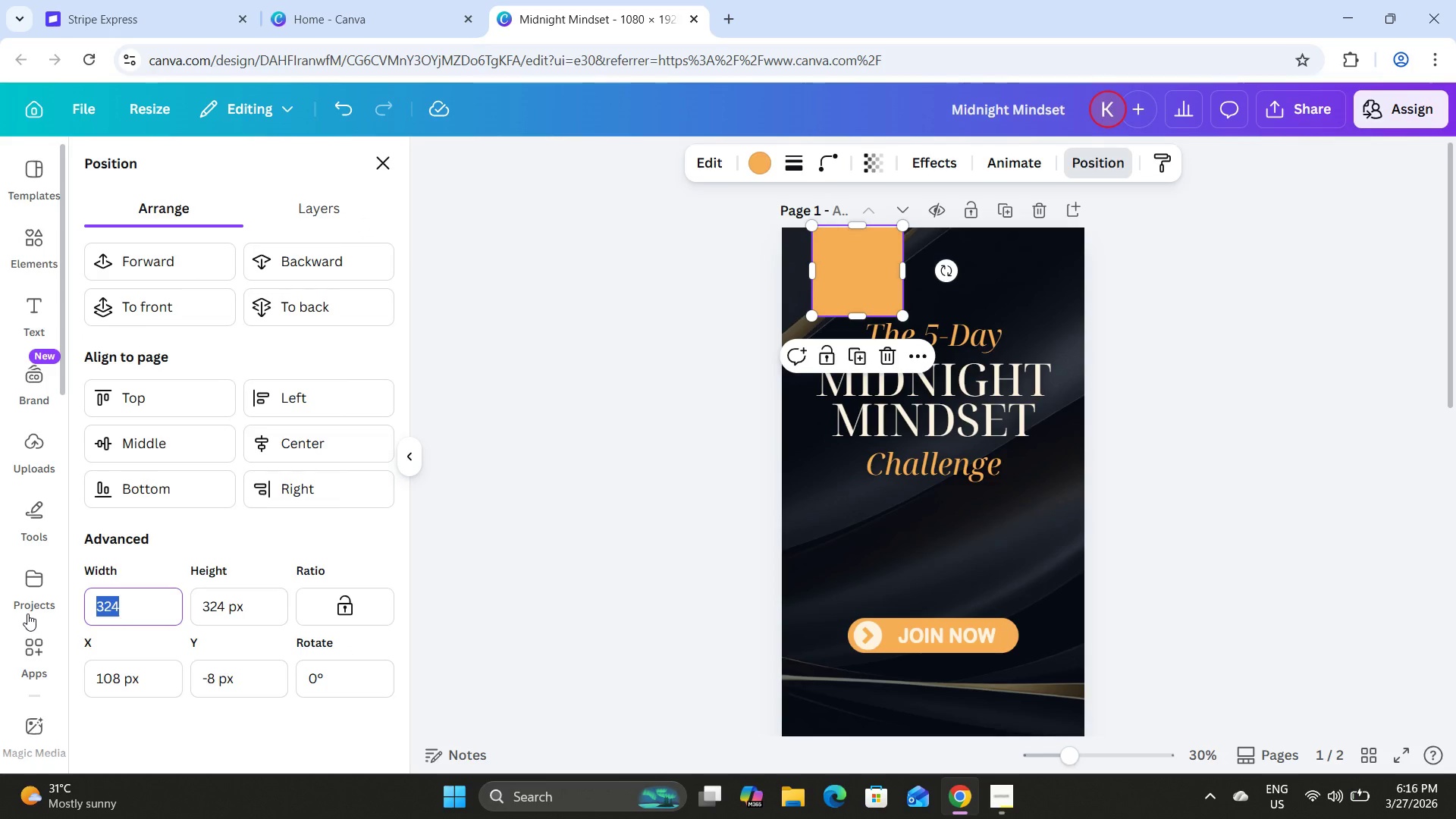 
key(Numpad2)
 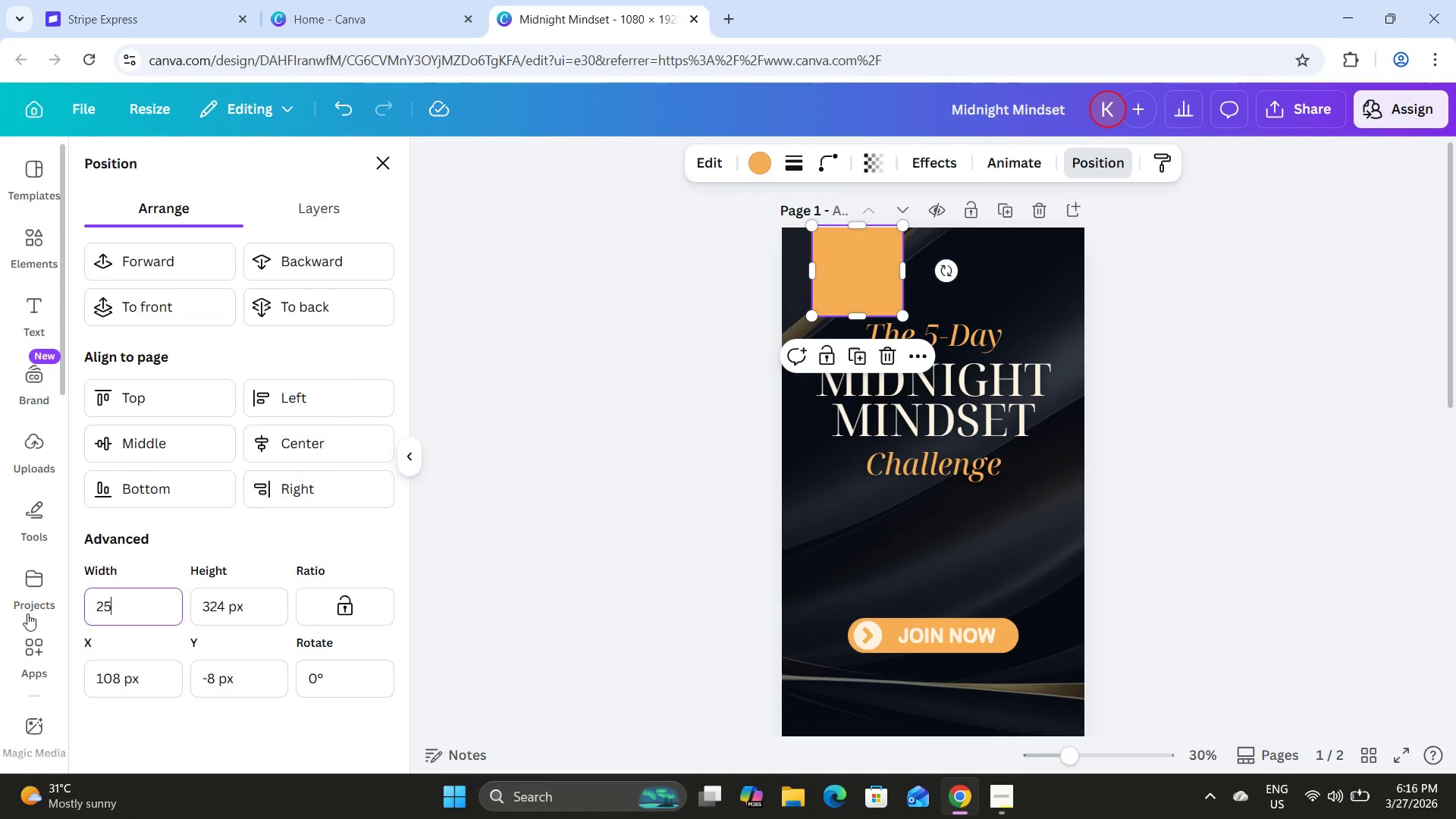 
key(Numpad5)
 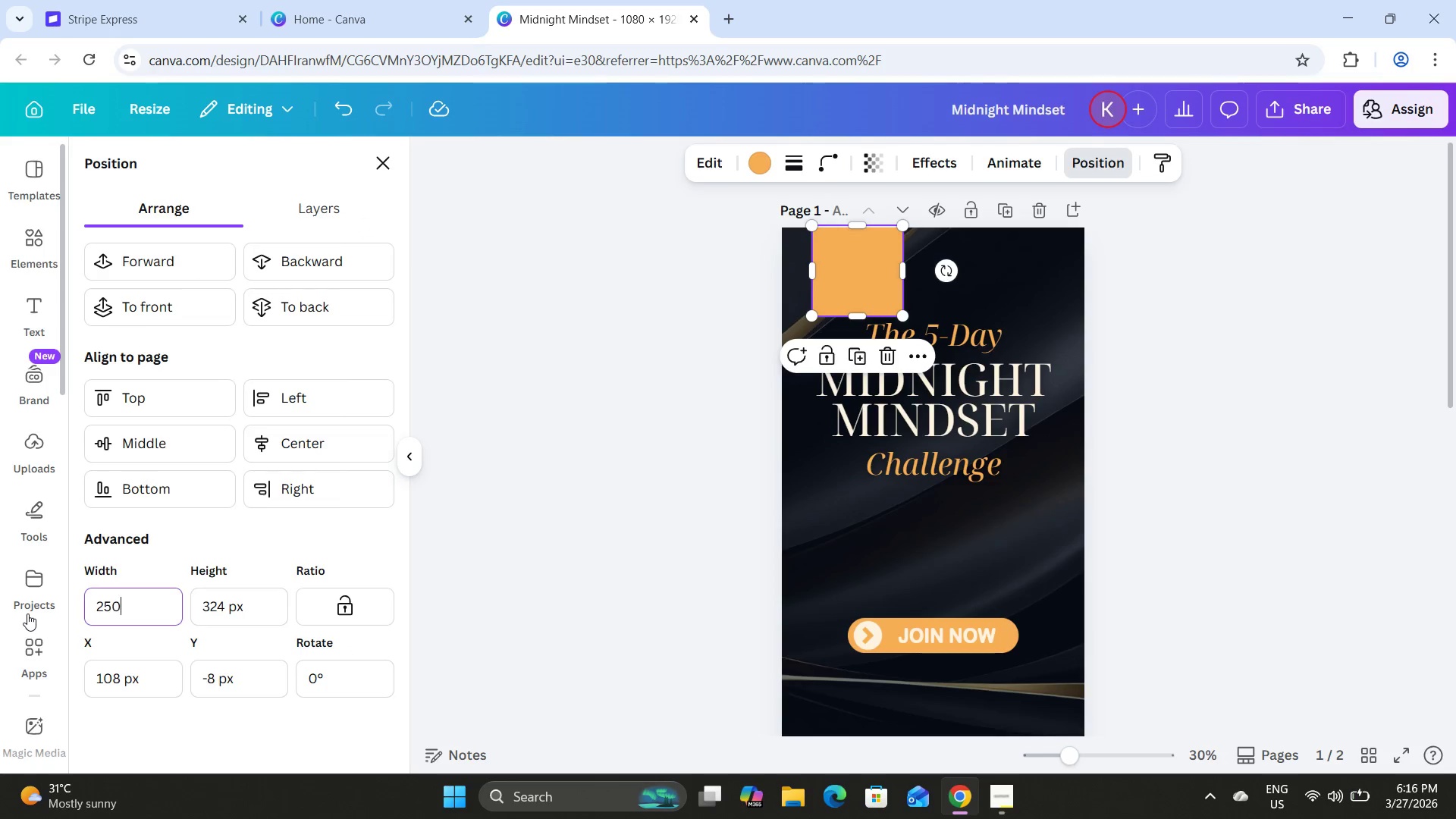 
key(Numpad0)
 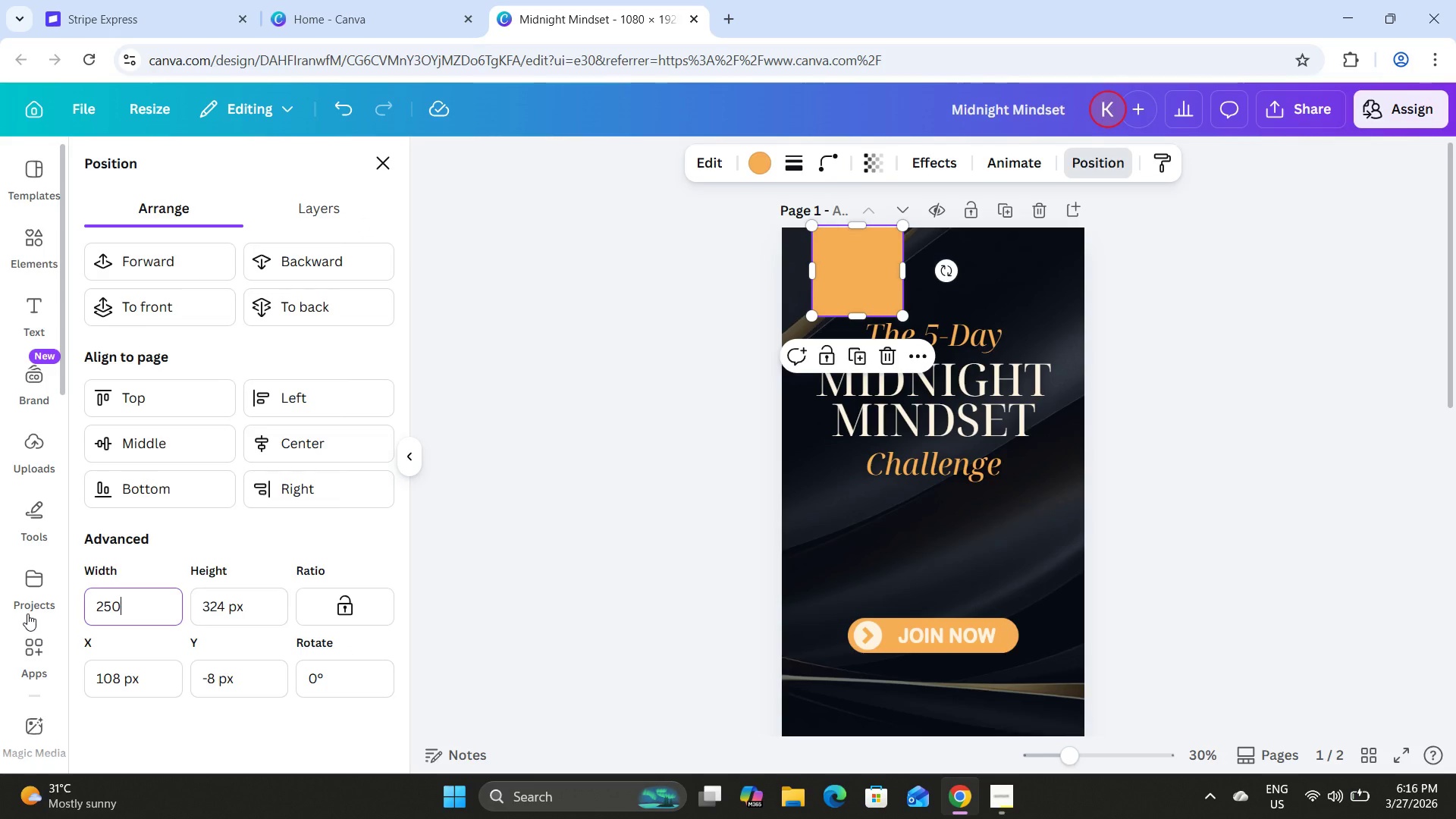 
key(Tab)
 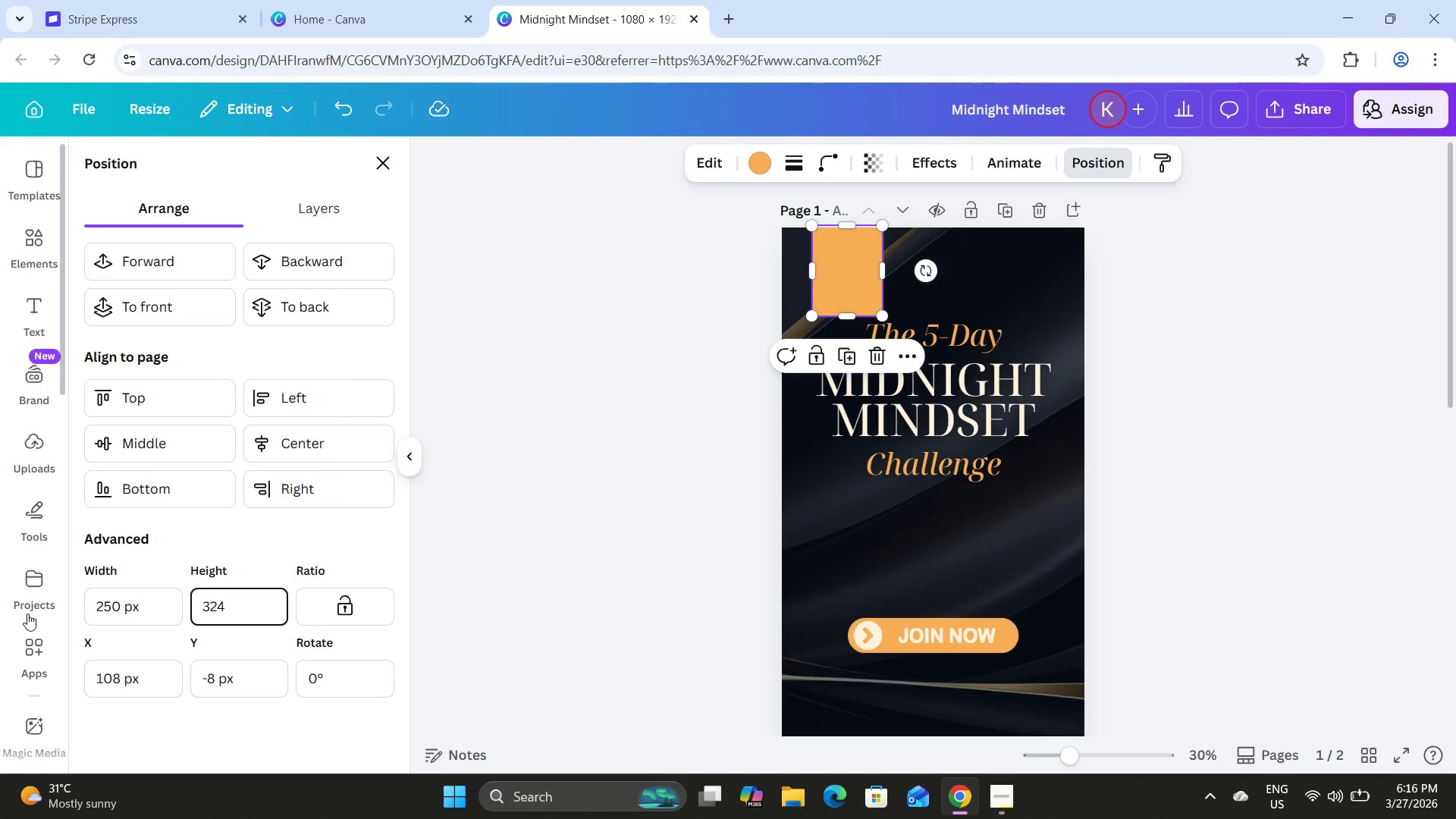 
key(Backspace)
 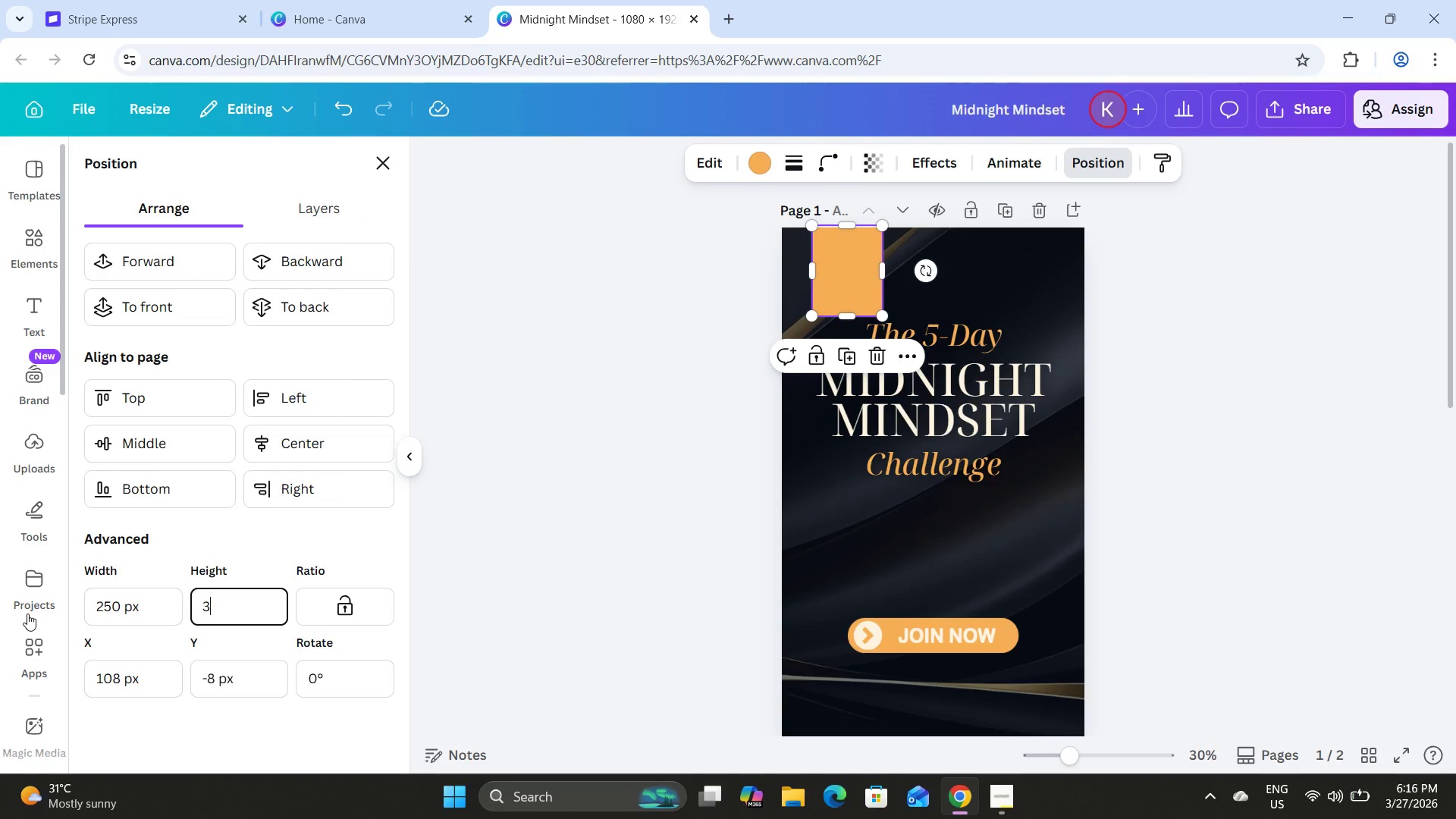 
key(Backspace)
 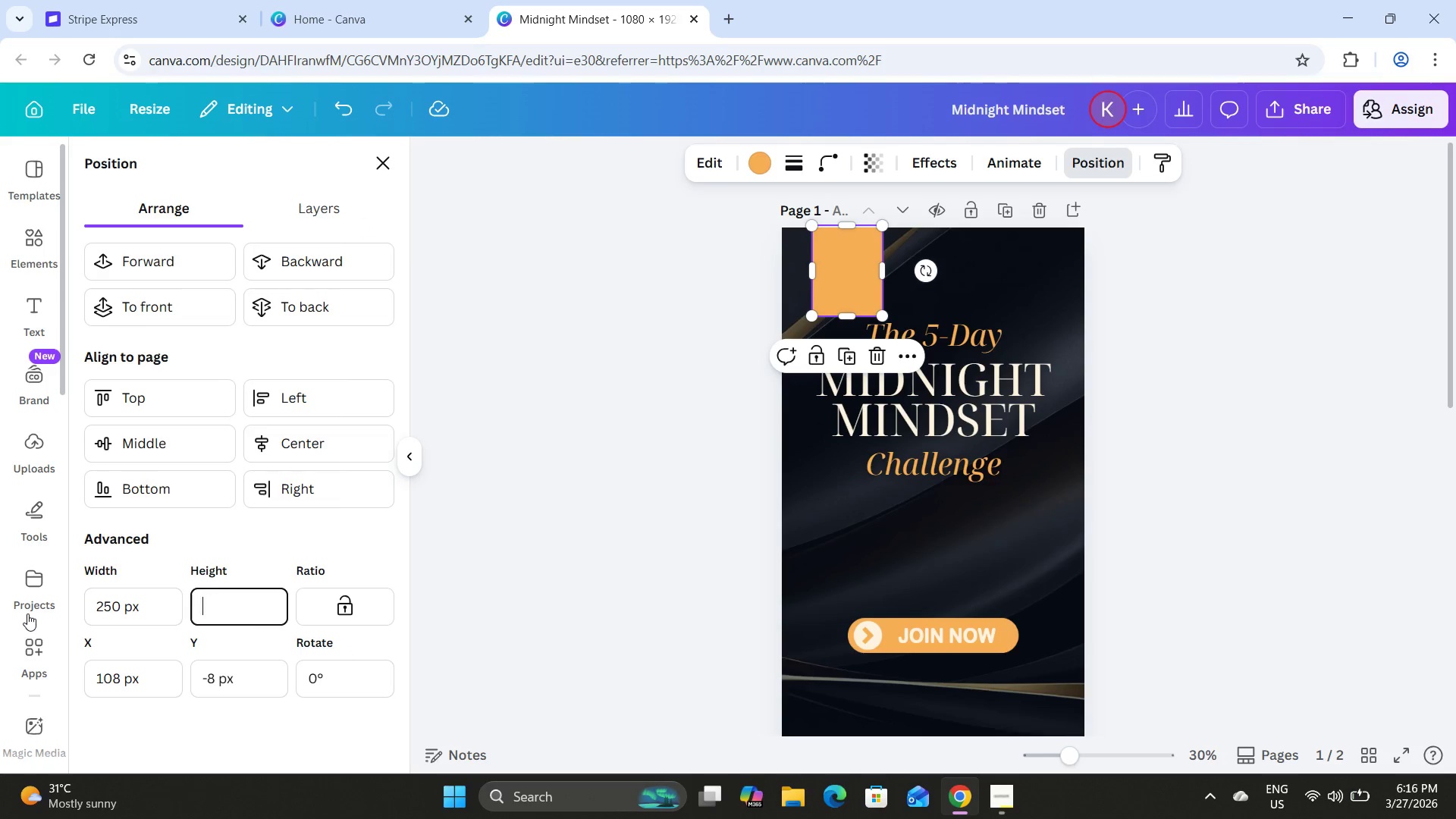 
key(Backspace)
 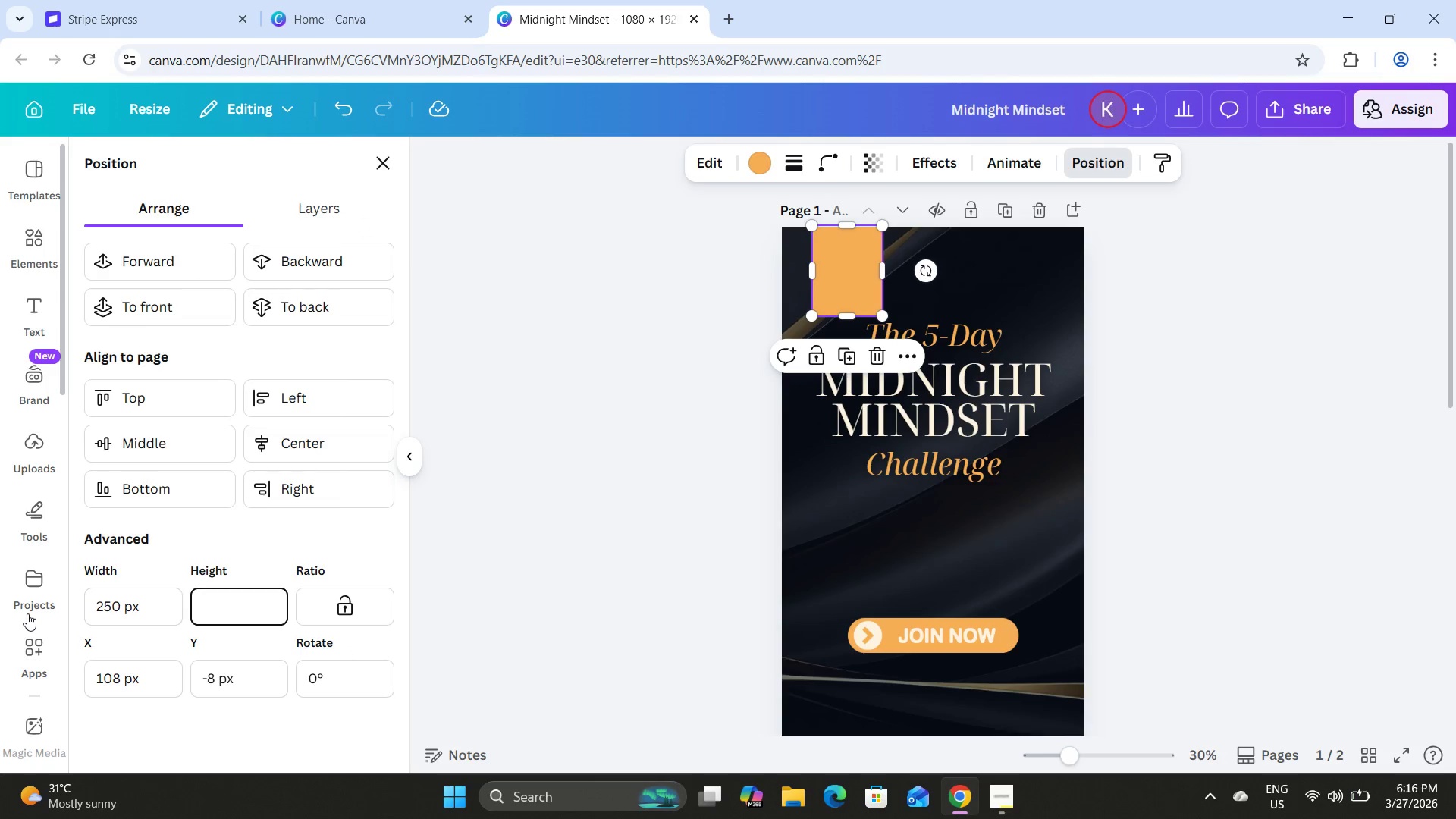 
key(Backspace)
 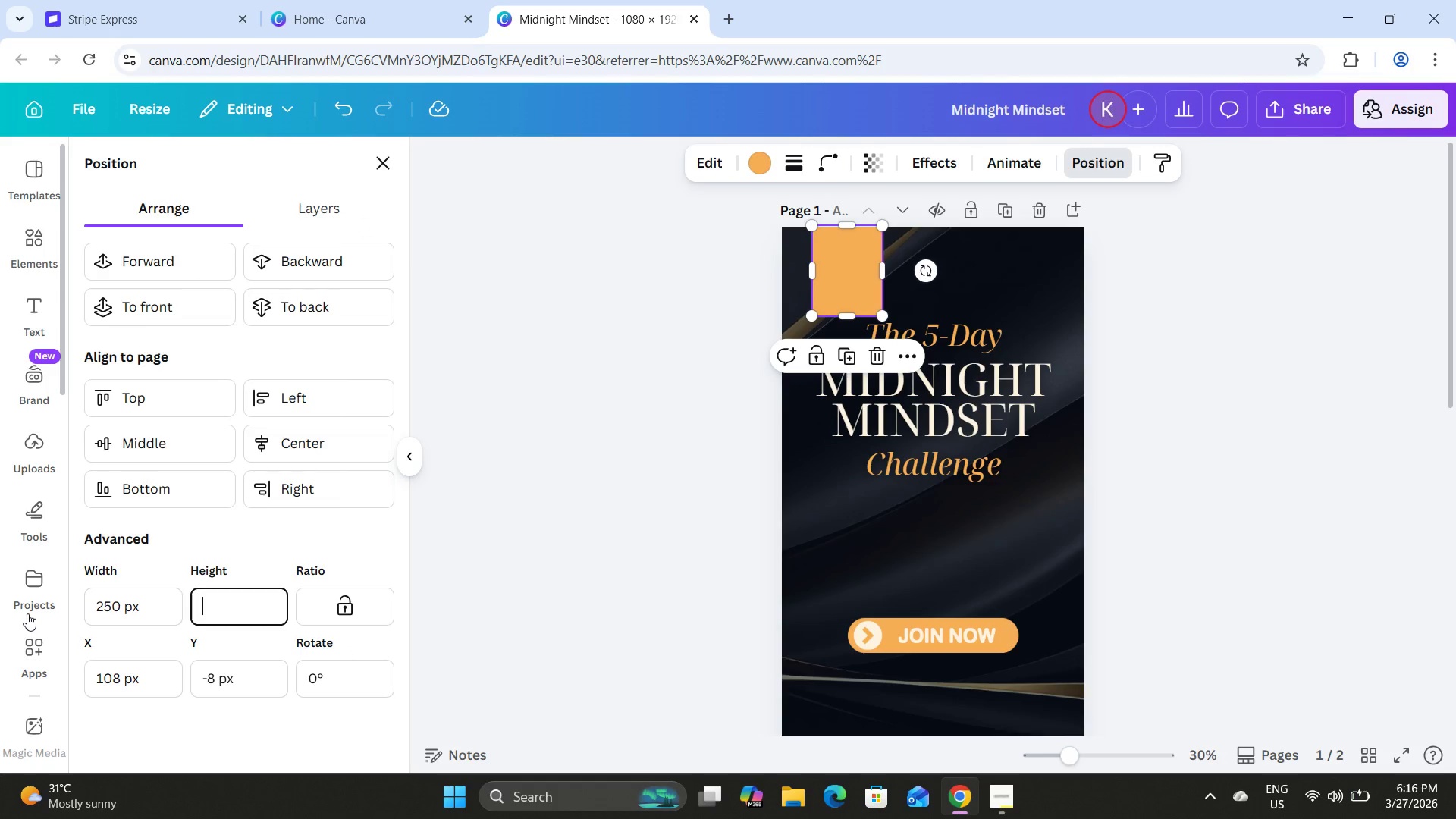 
key(Numpad2)
 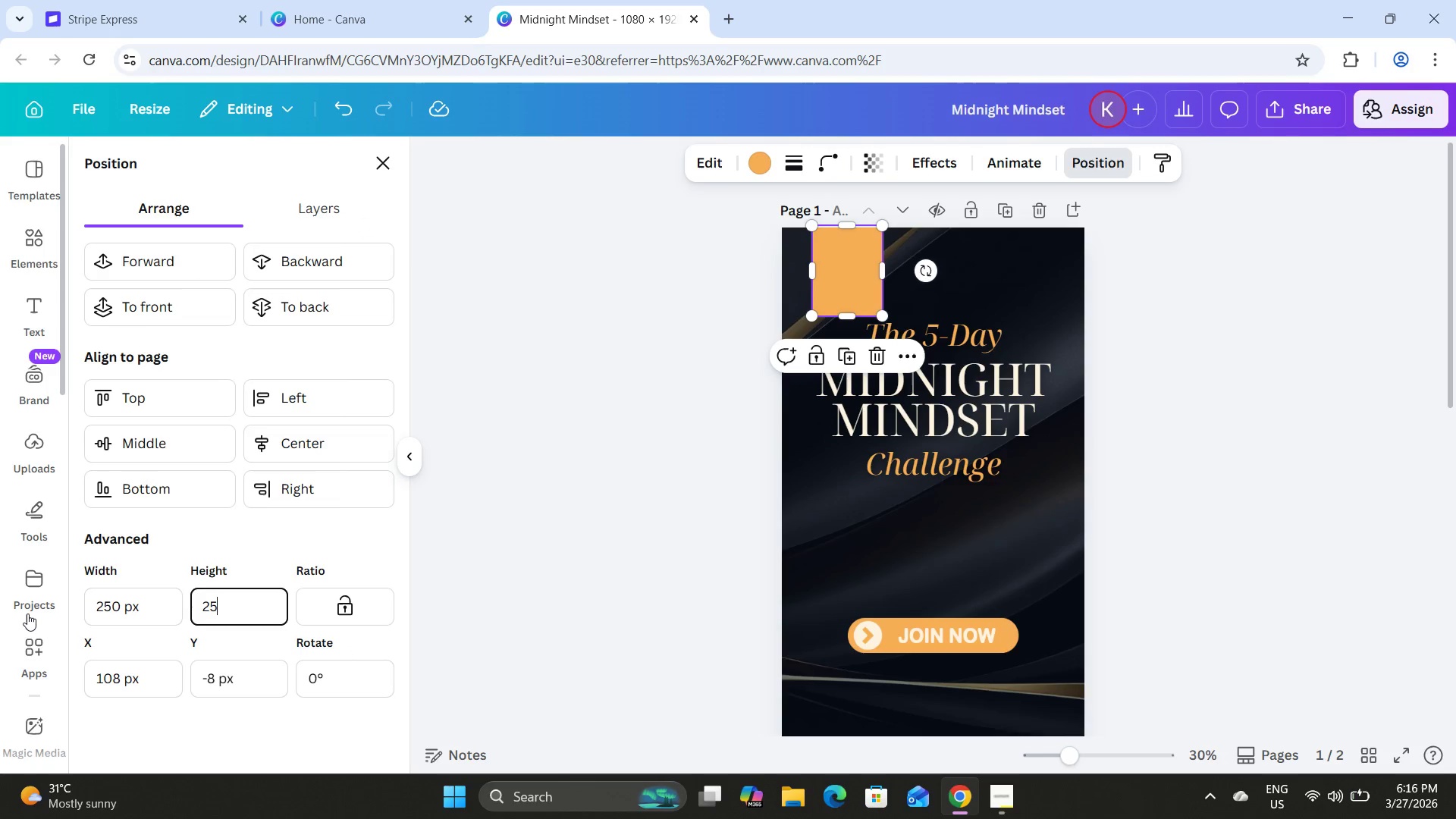 
key(Numpad5)
 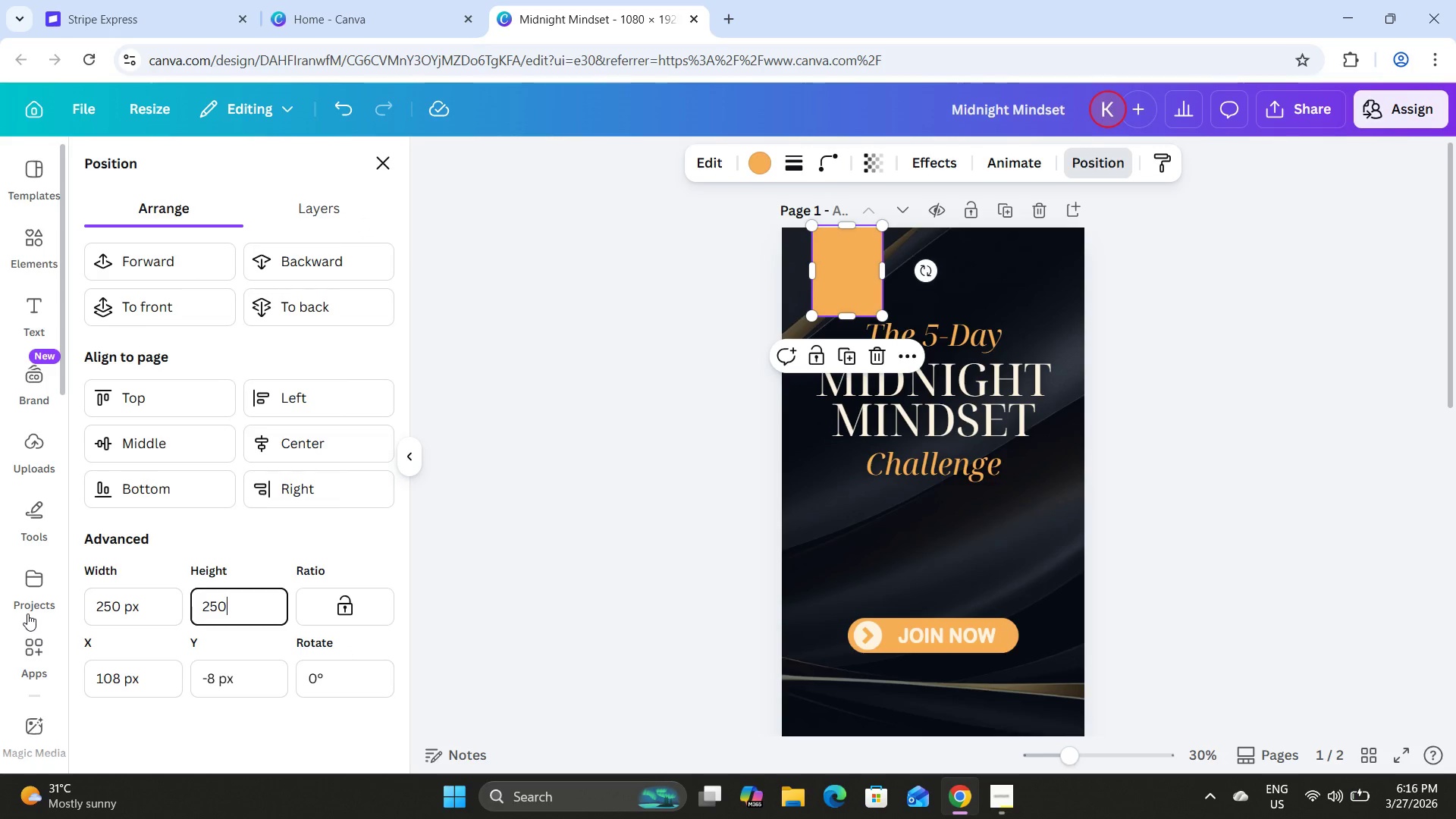 
key(Numpad0)
 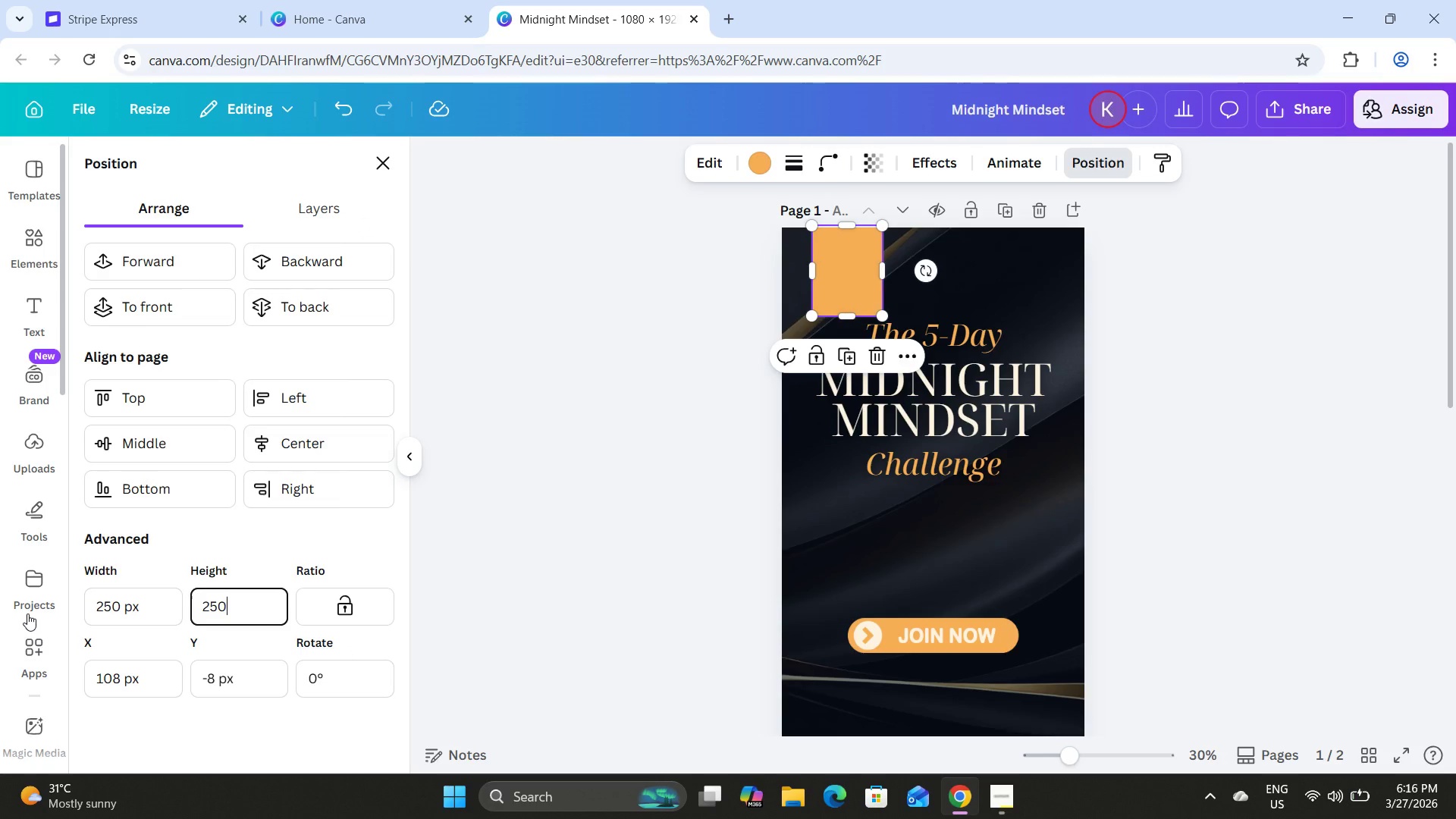 
key(NumpadEnter)
 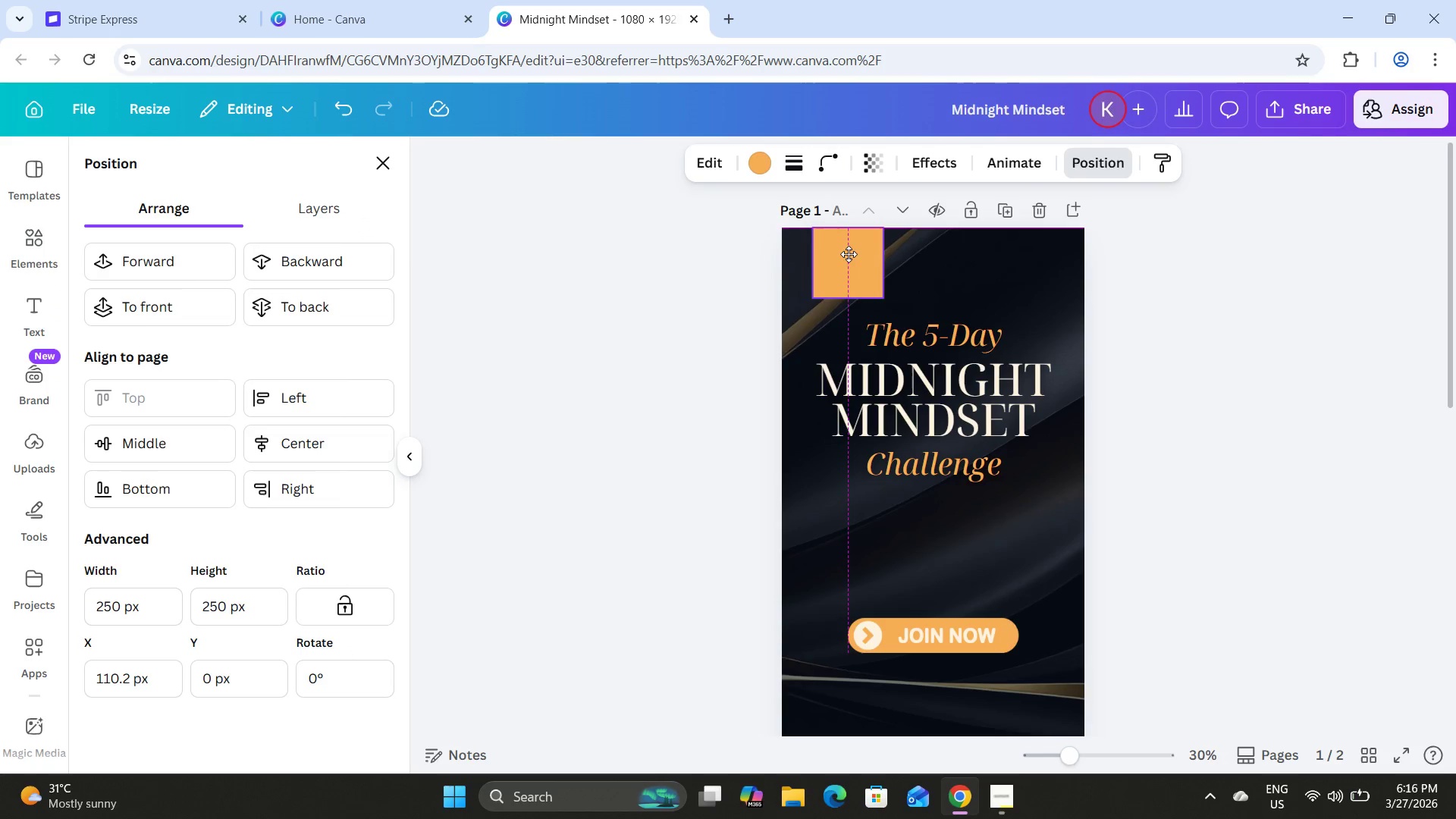 
left_click_drag(start_coordinate=[812, 259], to_coordinate=[782, 259])
 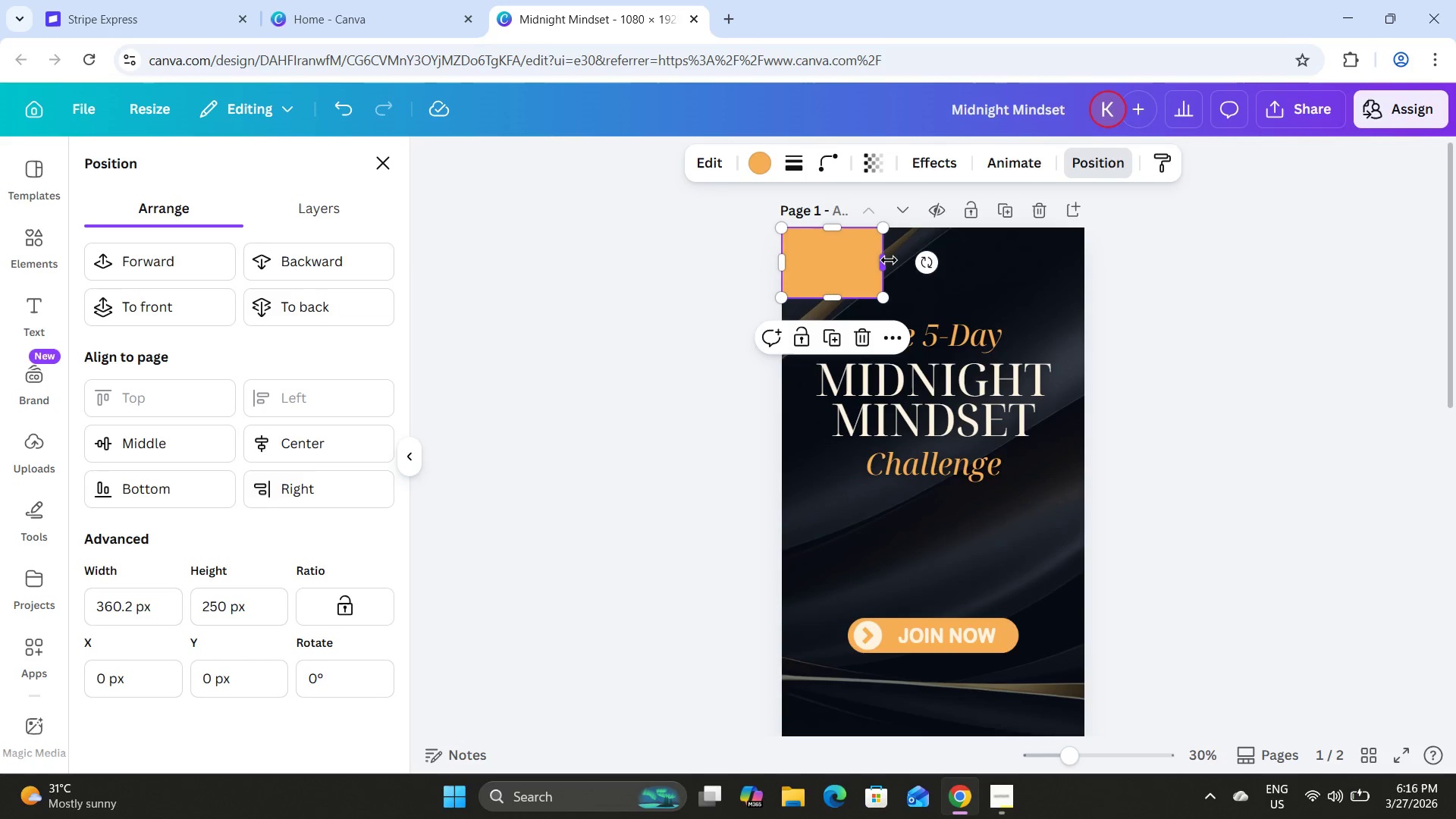 
left_click_drag(start_coordinate=[889, 260], to_coordinate=[1088, 264])
 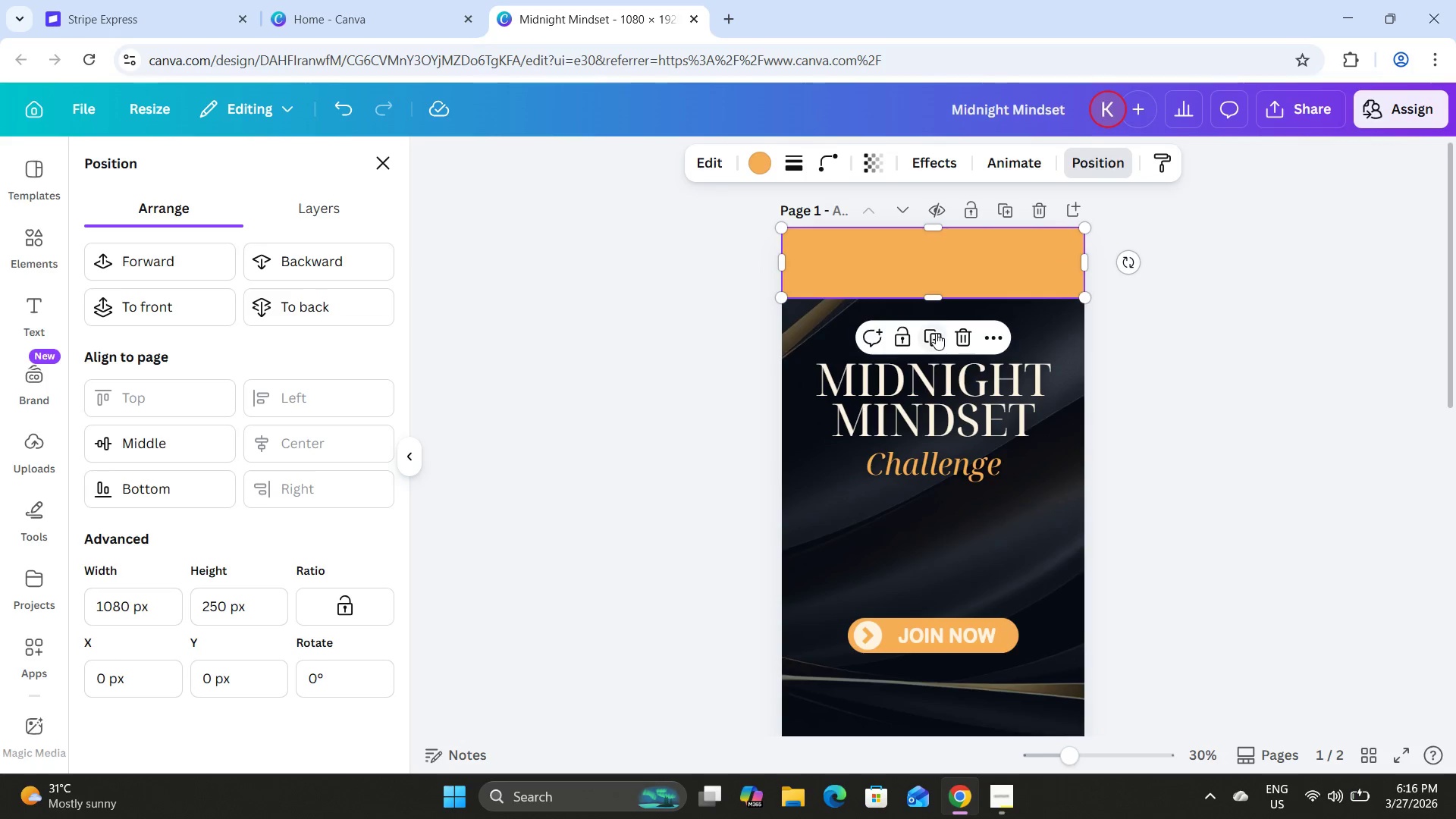 
left_click([936, 333])
 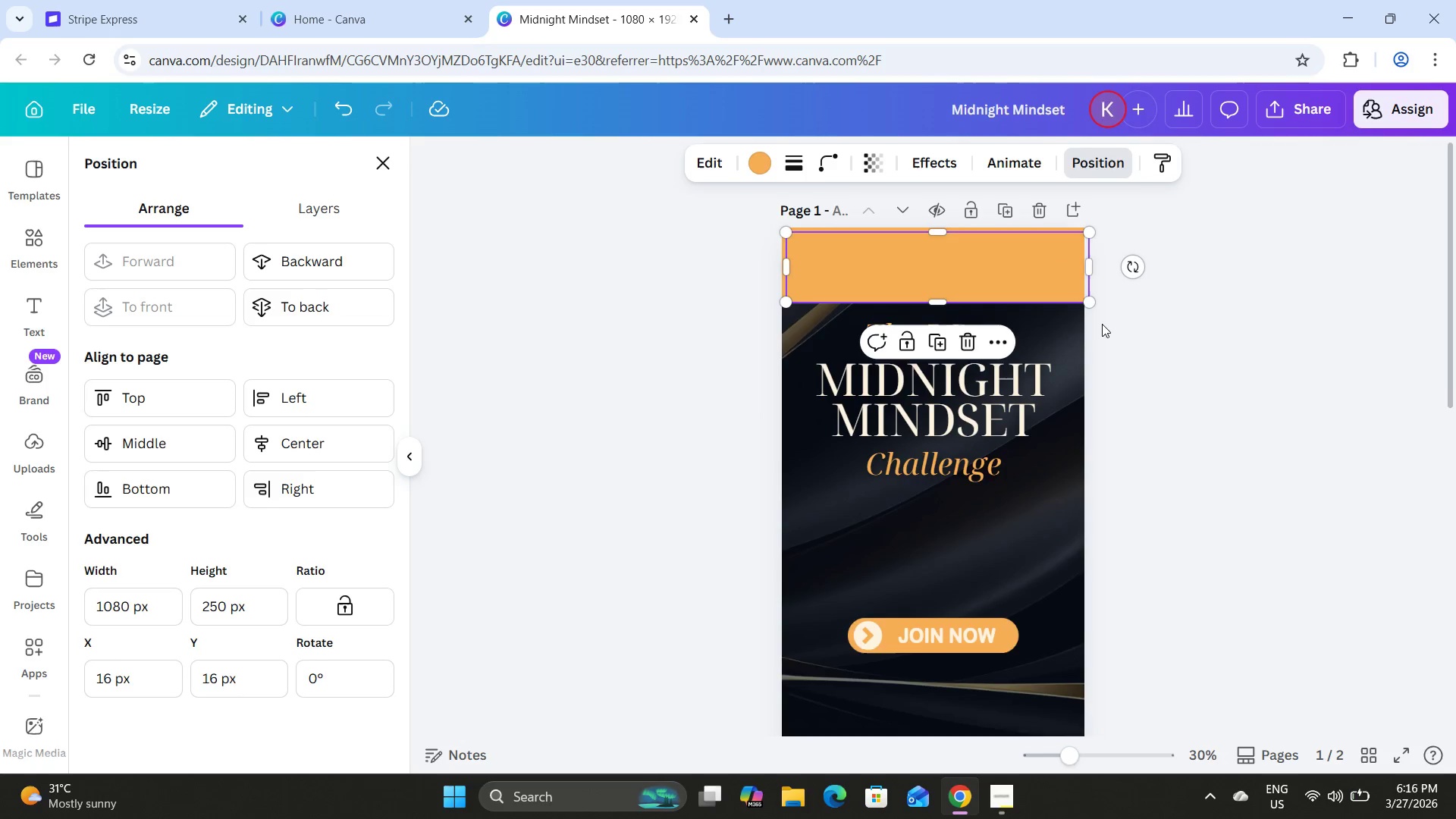 
scroll: coordinate [1075, 268], scroll_direction: none, amount: 0.0
 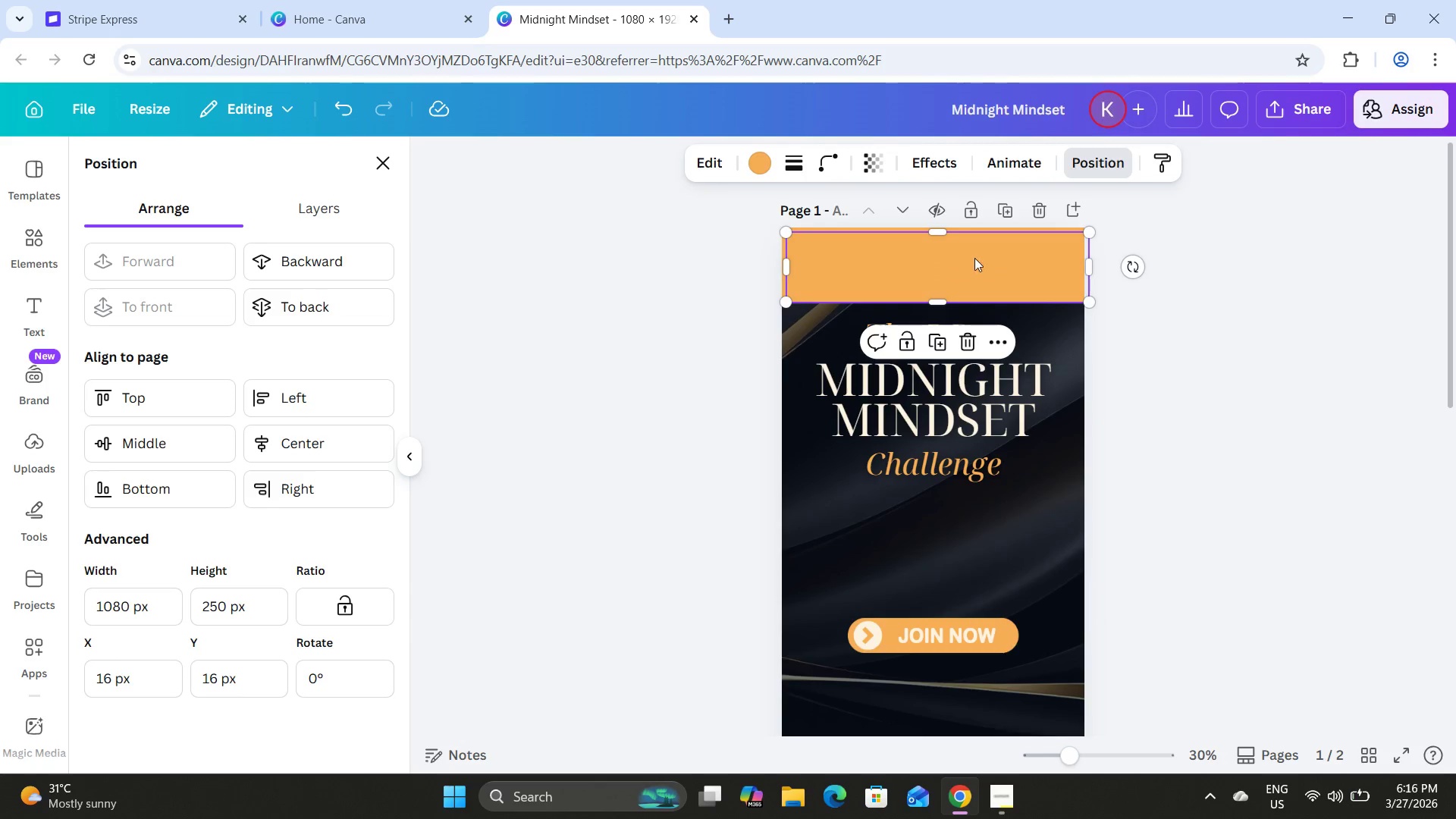 
left_click_drag(start_coordinate=[966, 258], to_coordinate=[966, 462])
 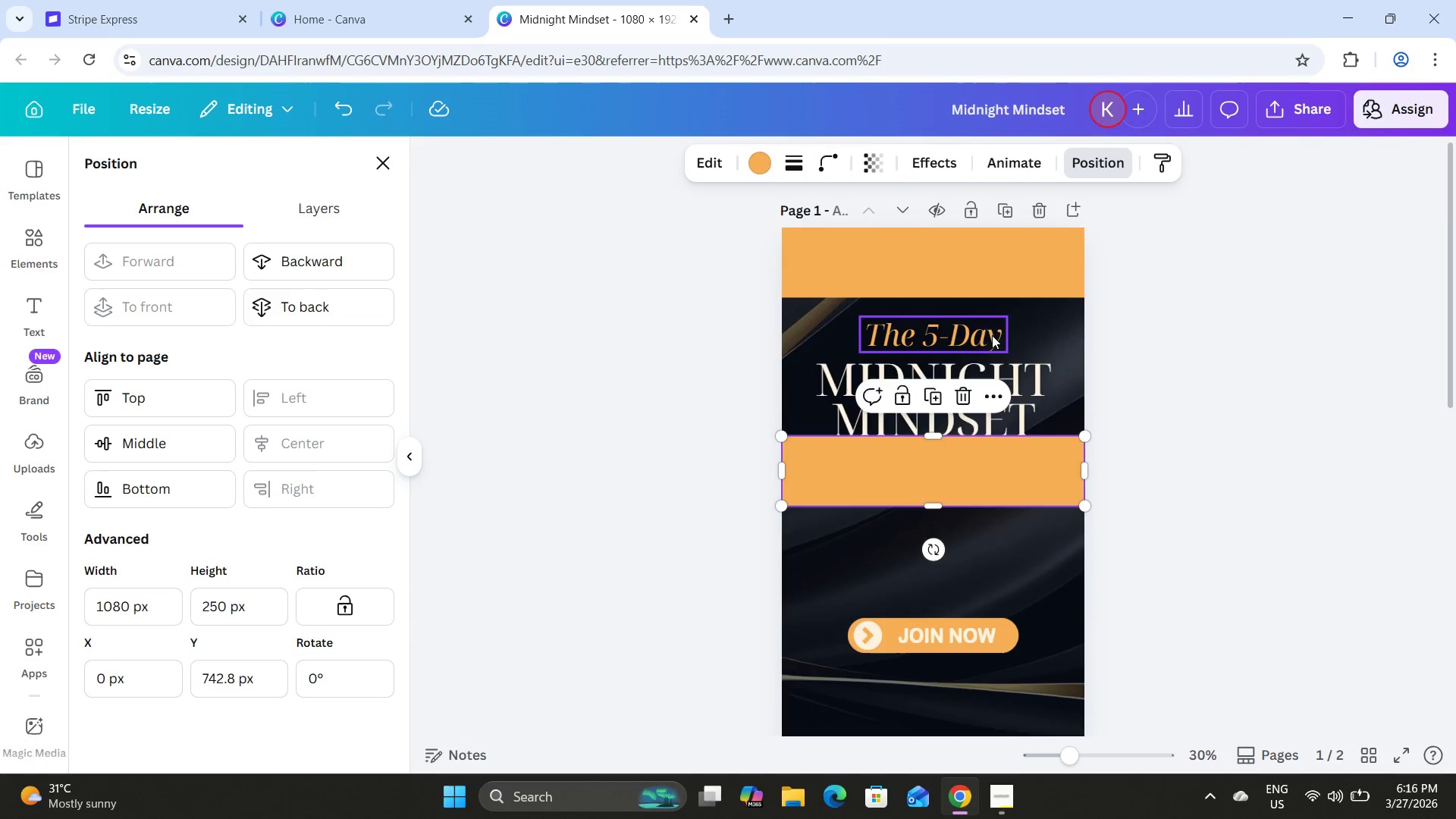 
scroll: coordinate [992, 334], scroll_direction: down, amount: 2.0
 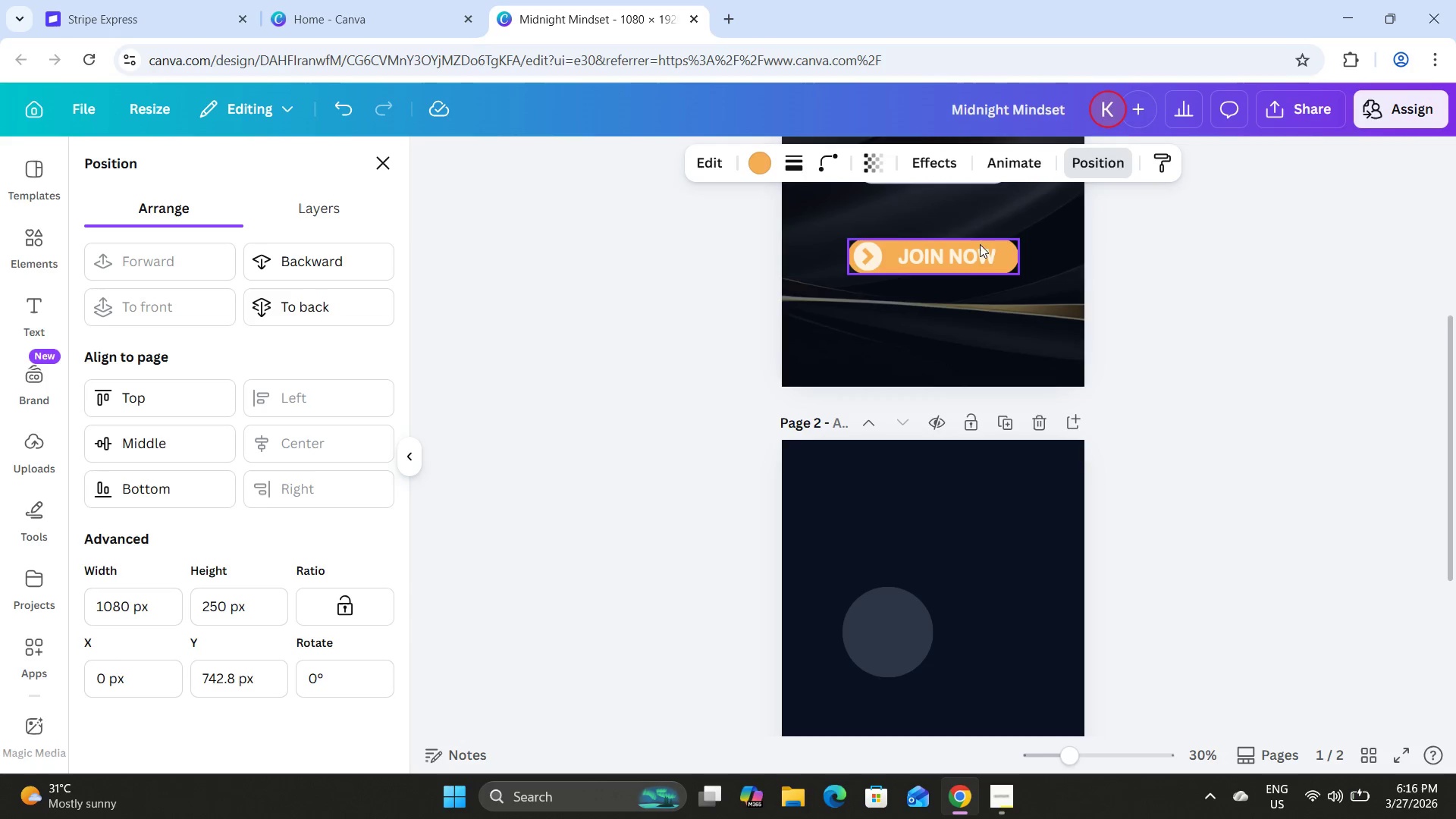 
scroll: coordinate [984, 277], scroll_direction: up, amount: 2.0
 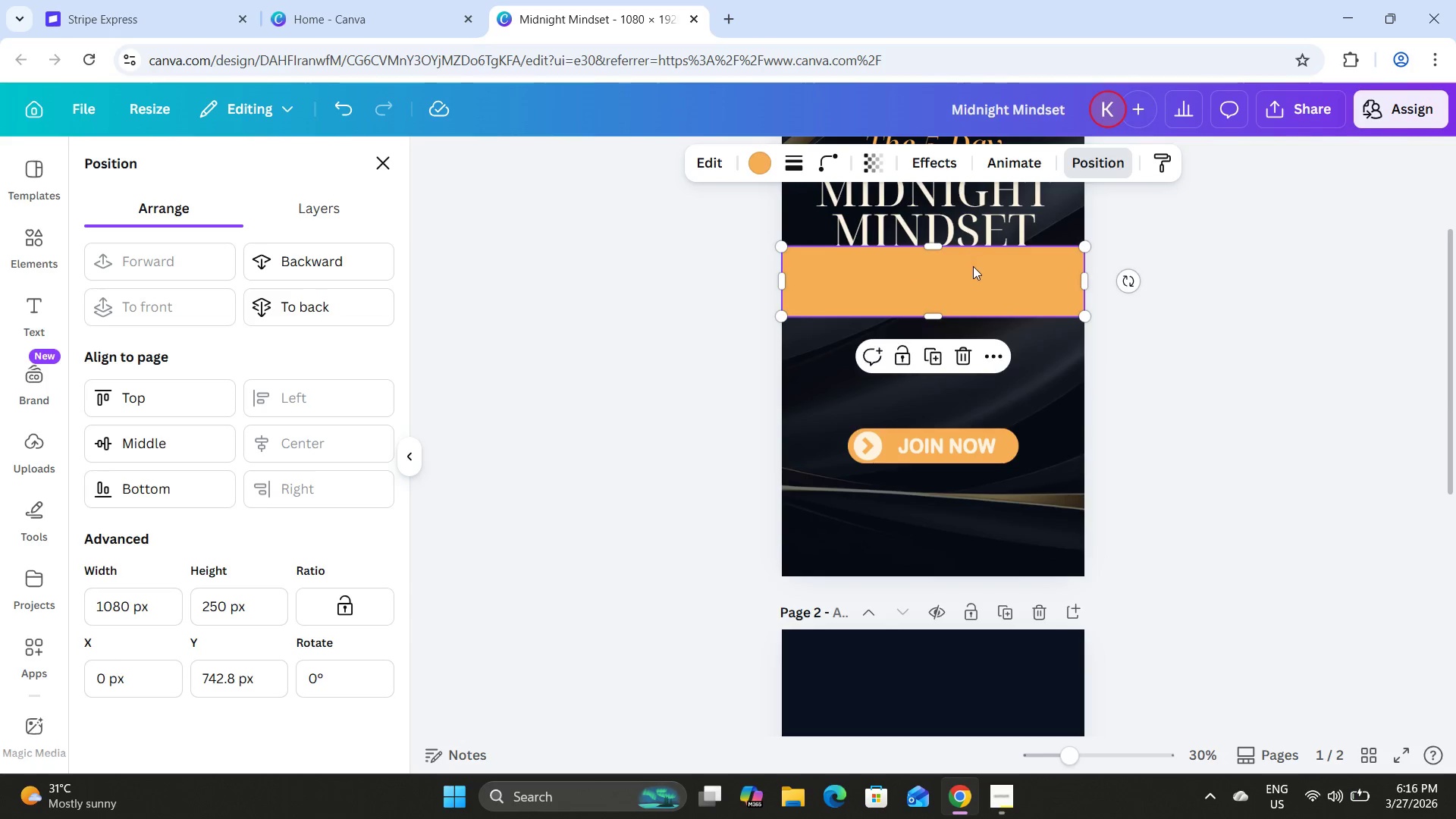 
left_click_drag(start_coordinate=[973, 266], to_coordinate=[974, 522])
 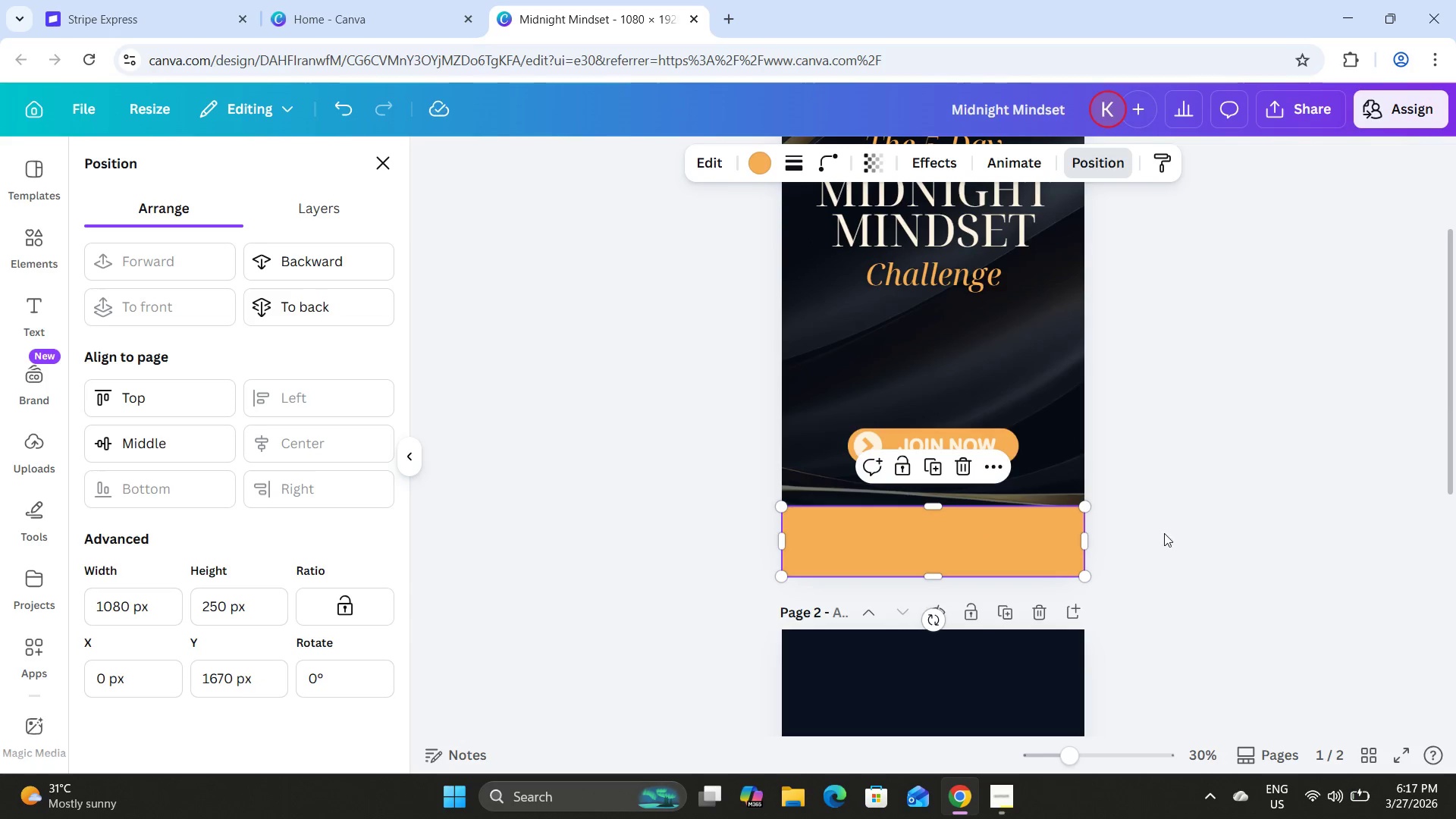 
left_click([1164, 533])
 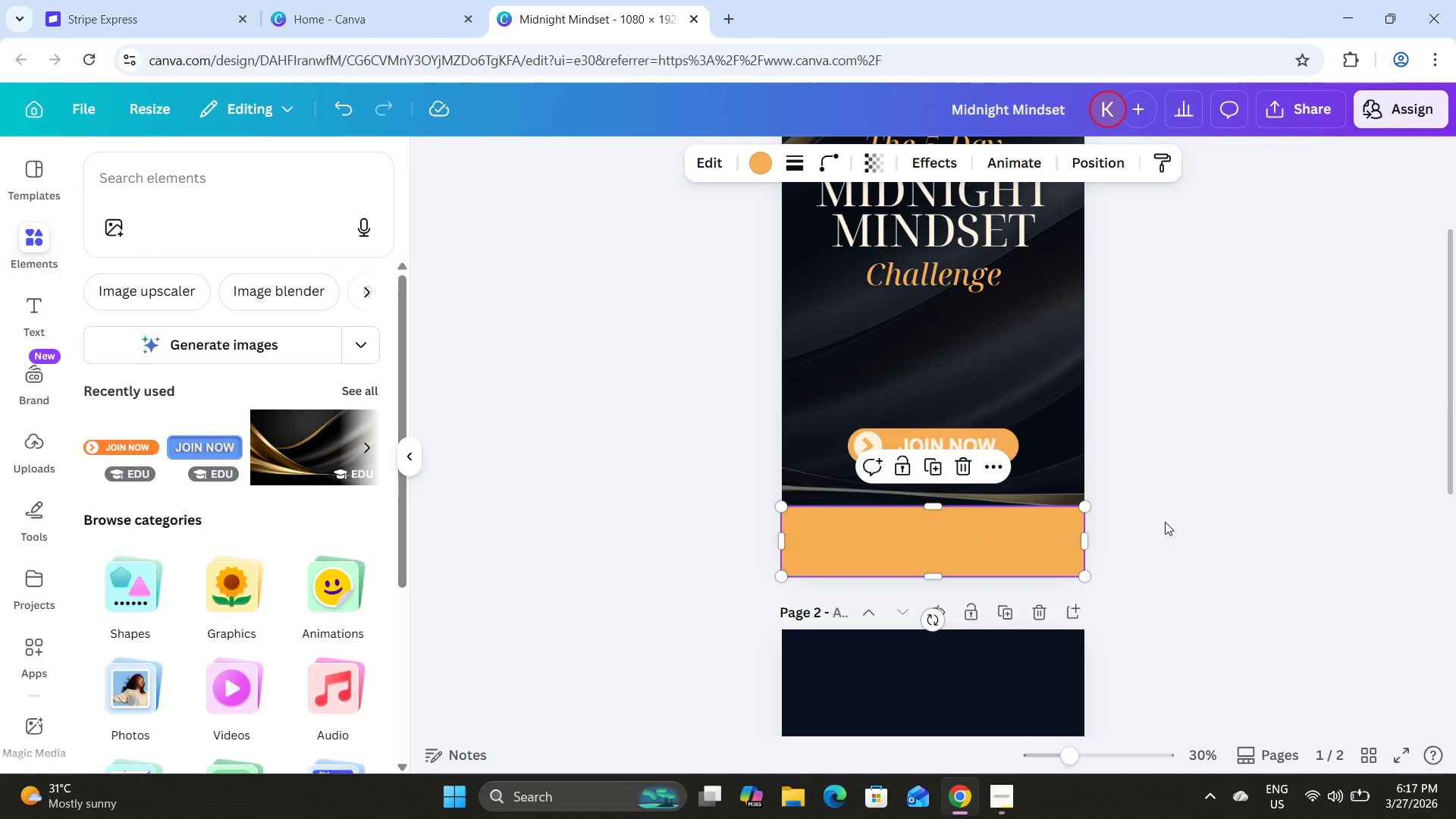 
left_click([1165, 522])
 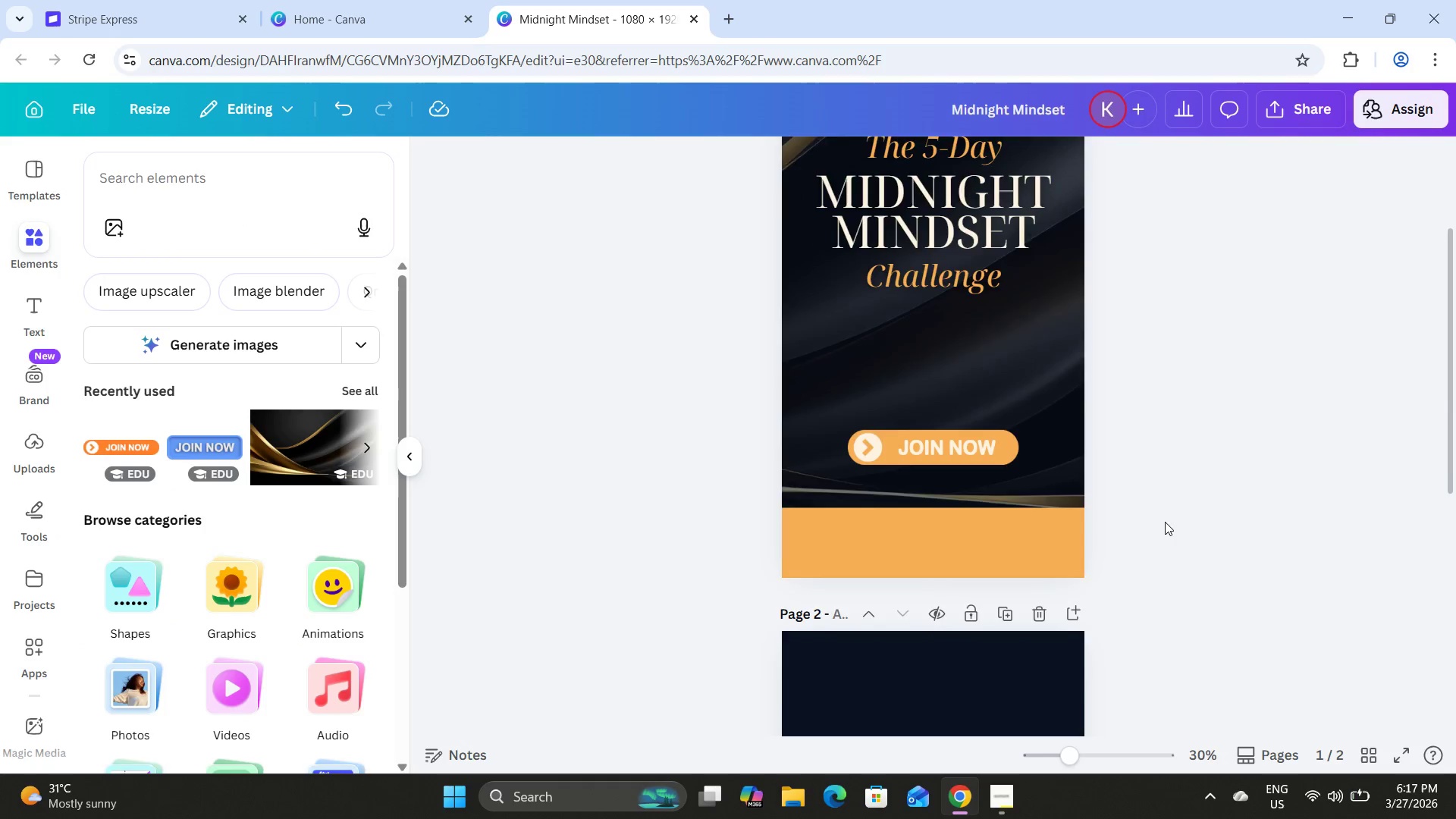 
scroll: coordinate [1165, 522], scroll_direction: up, amount: 2.0
 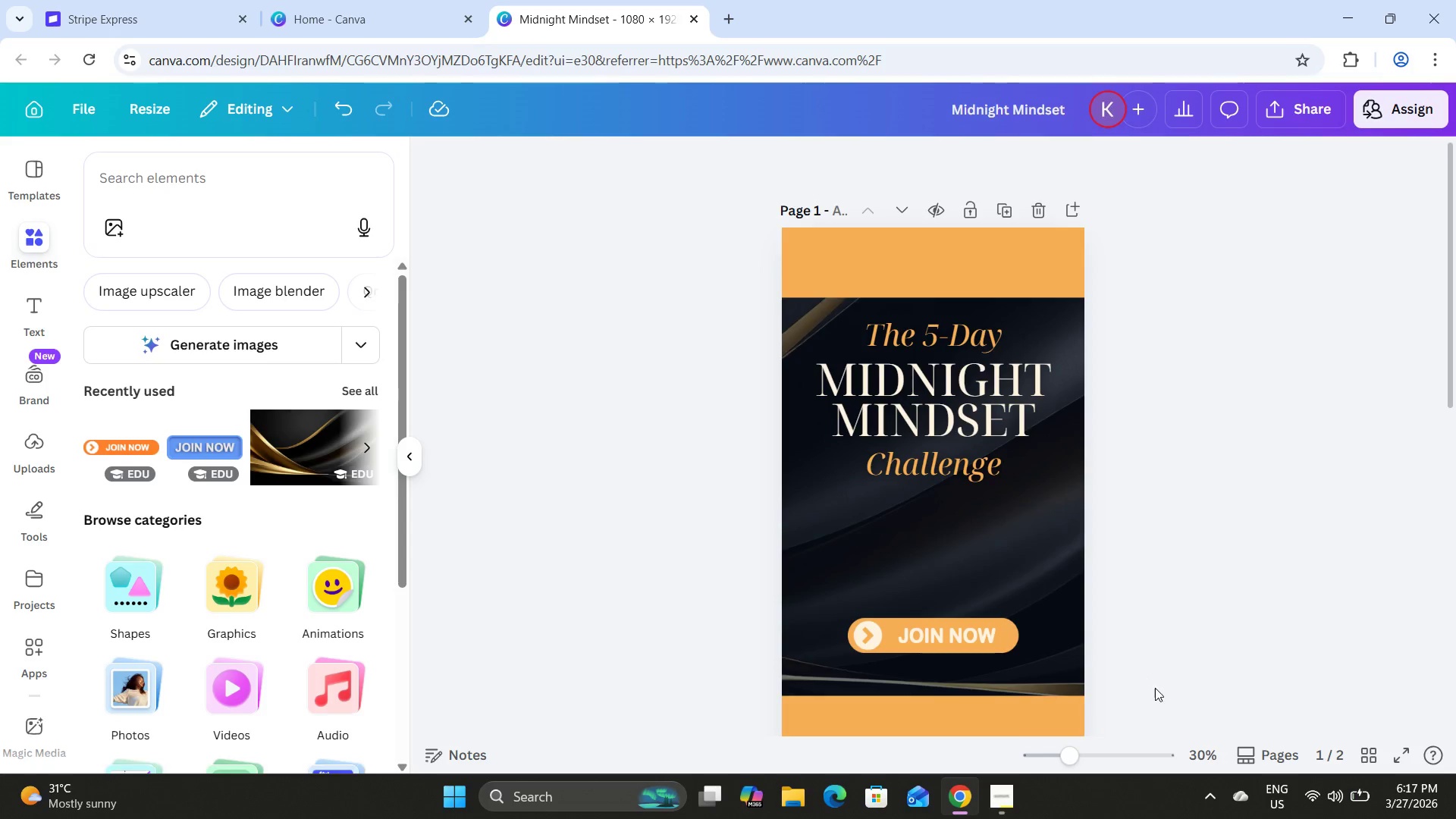 
left_click_drag(start_coordinate=[1156, 671], to_coordinate=[1201, 643])
 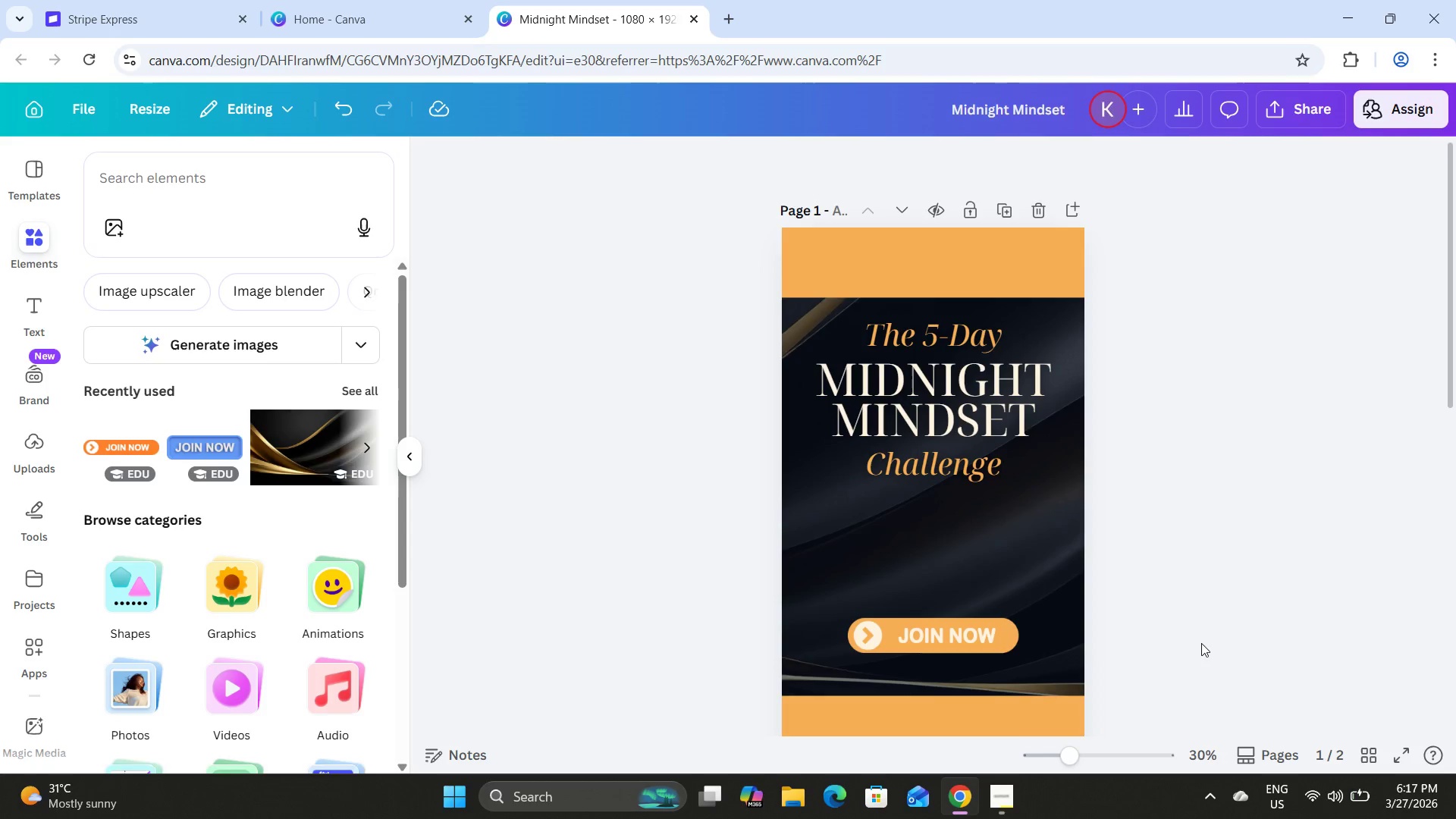 
left_click([1201, 643])
 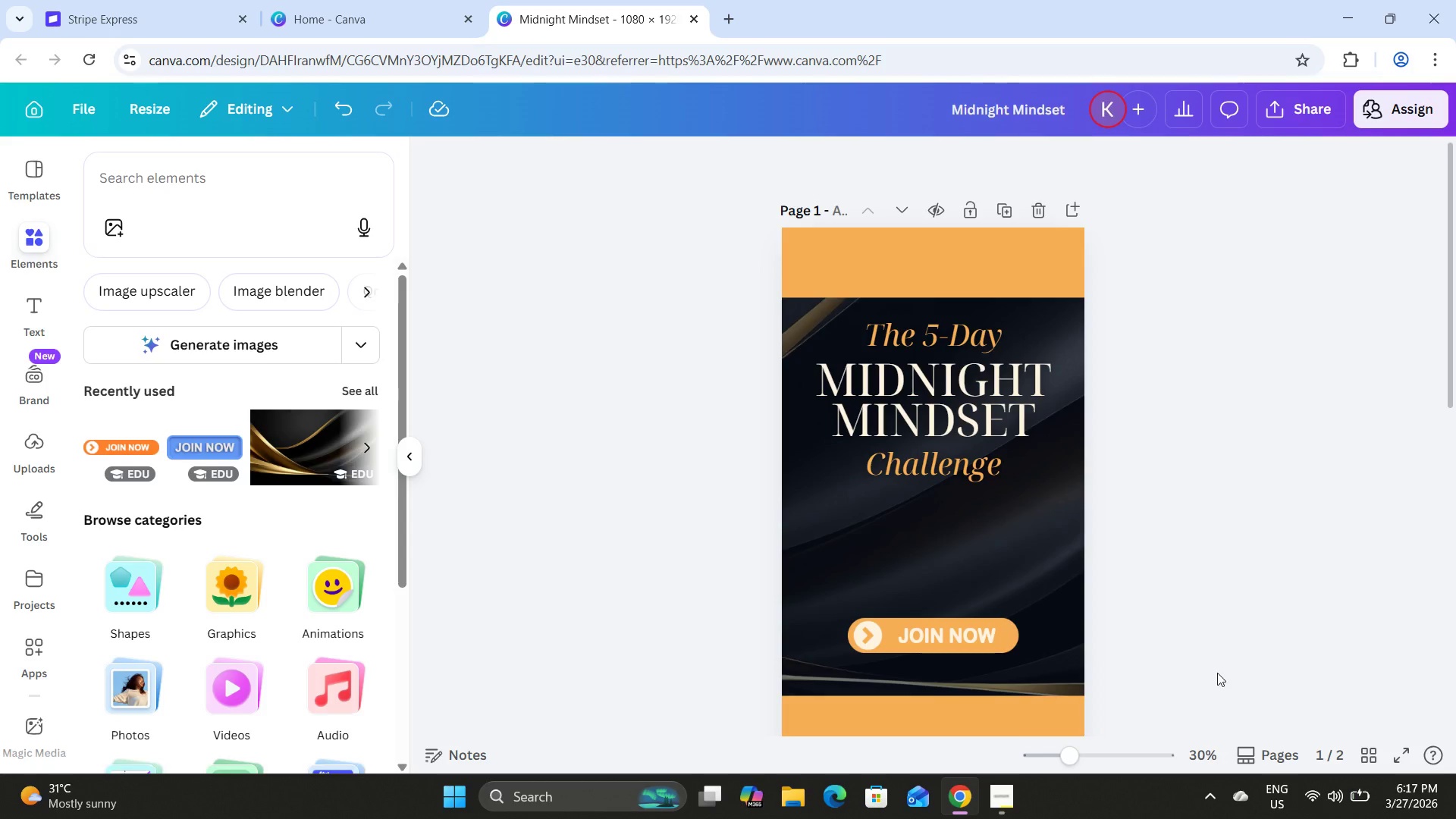 
left_click_drag(start_coordinate=[1225, 680], to_coordinate=[767, 313])
 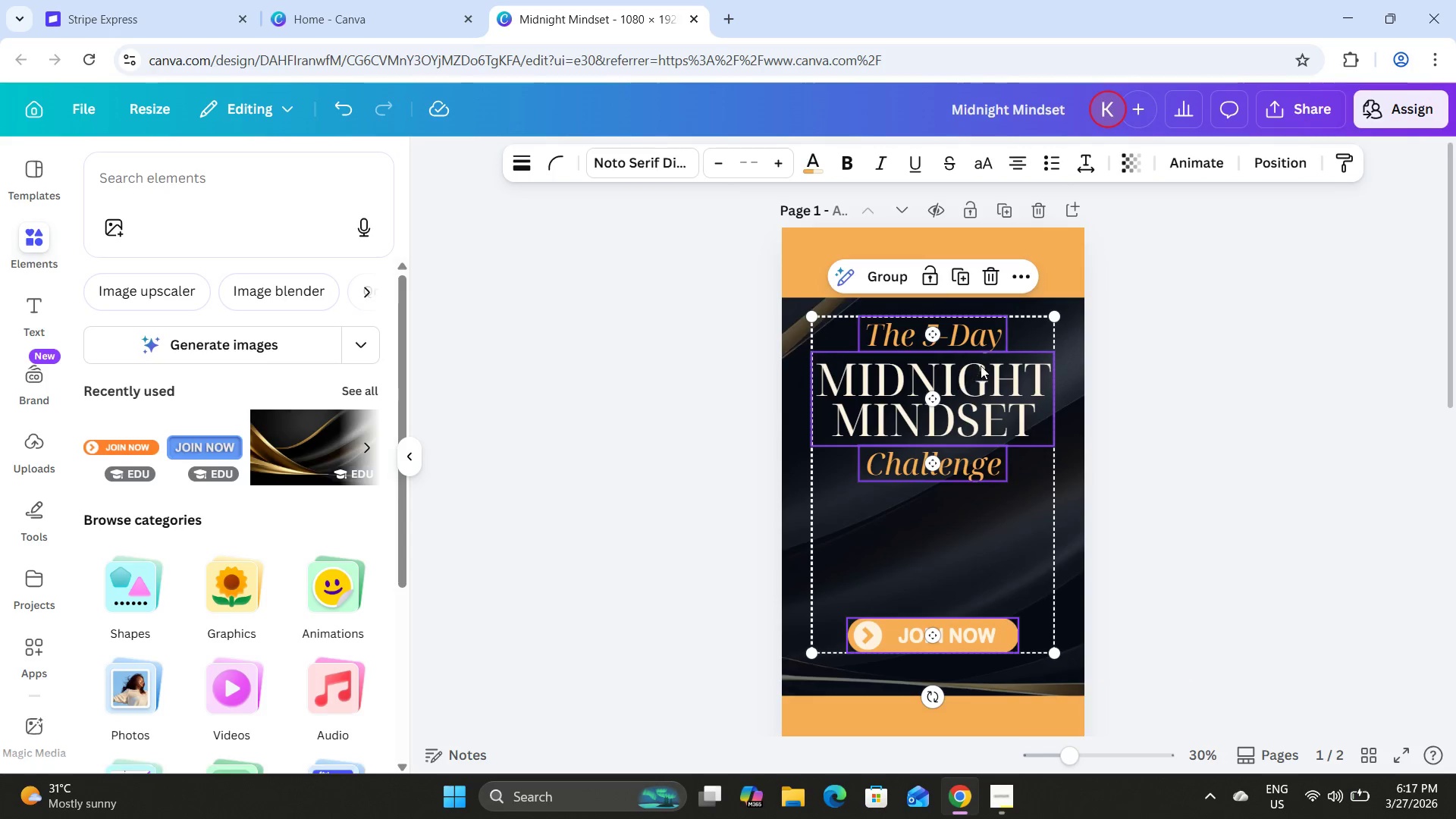 
left_click_drag(start_coordinate=[981, 366], to_coordinate=[984, 374])
 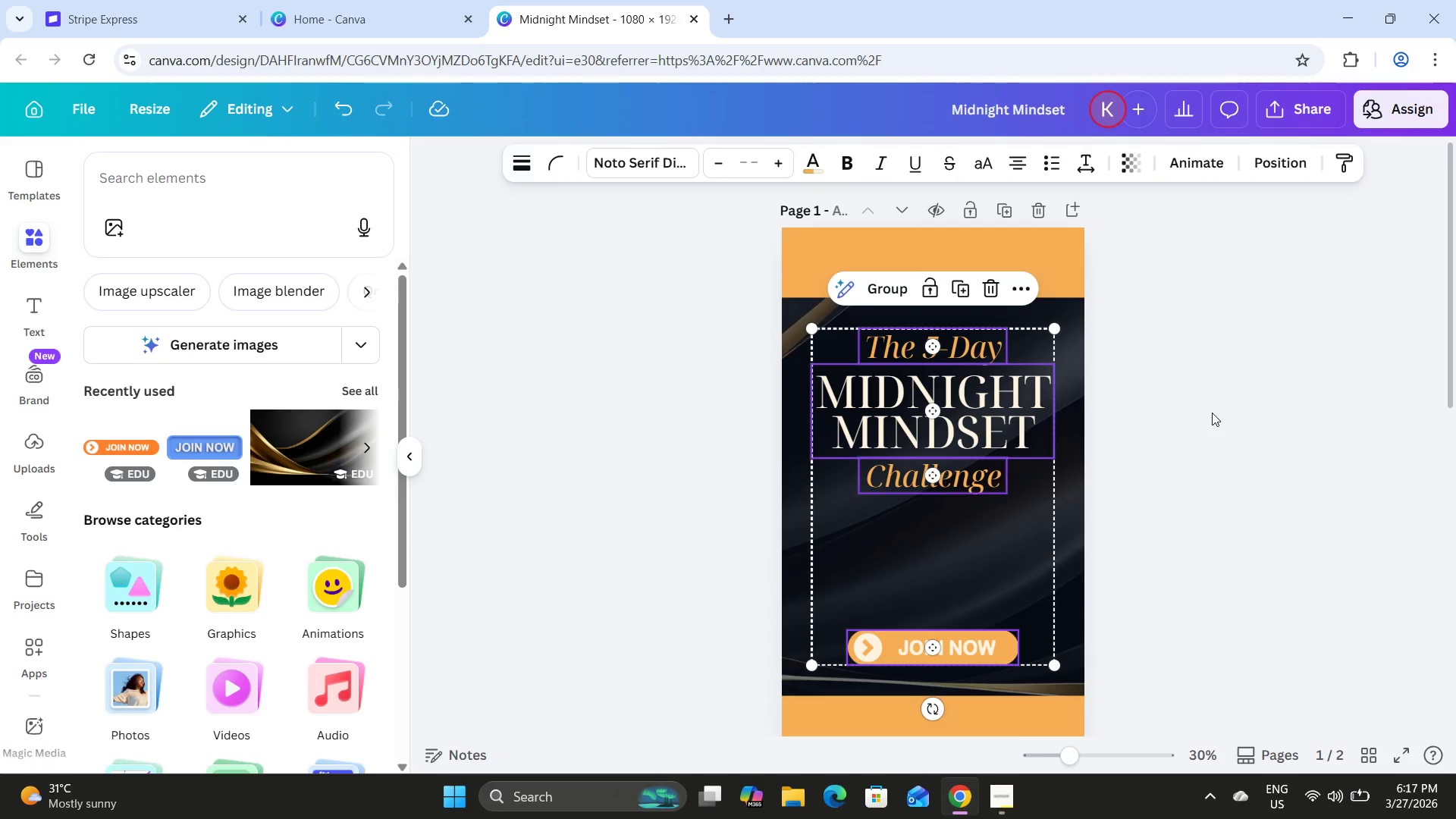 
left_click([1212, 413])
 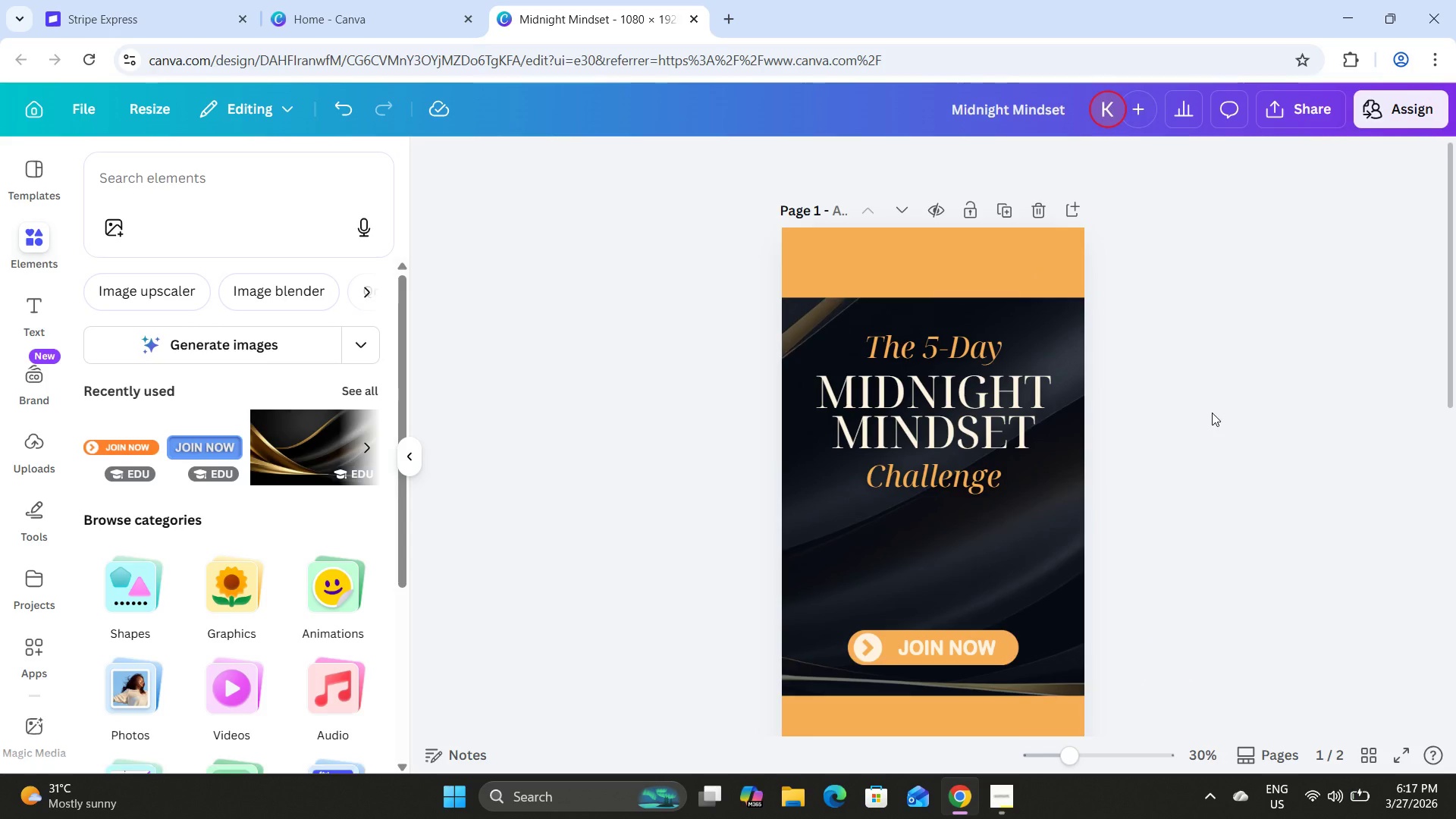 
left_click([1212, 413])
 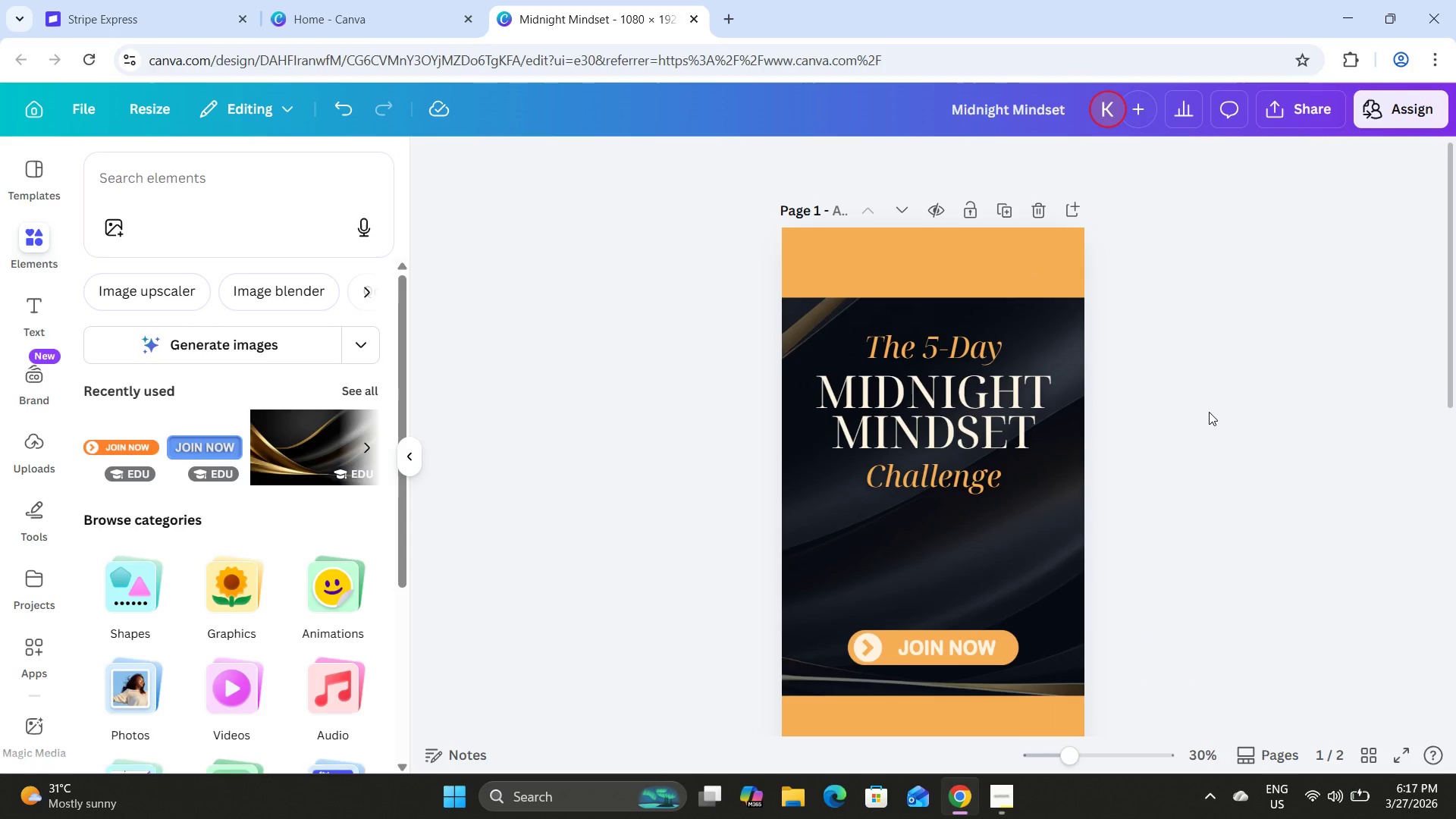 
scroll: coordinate [1209, 412], scroll_direction: down, amount: 1.0
 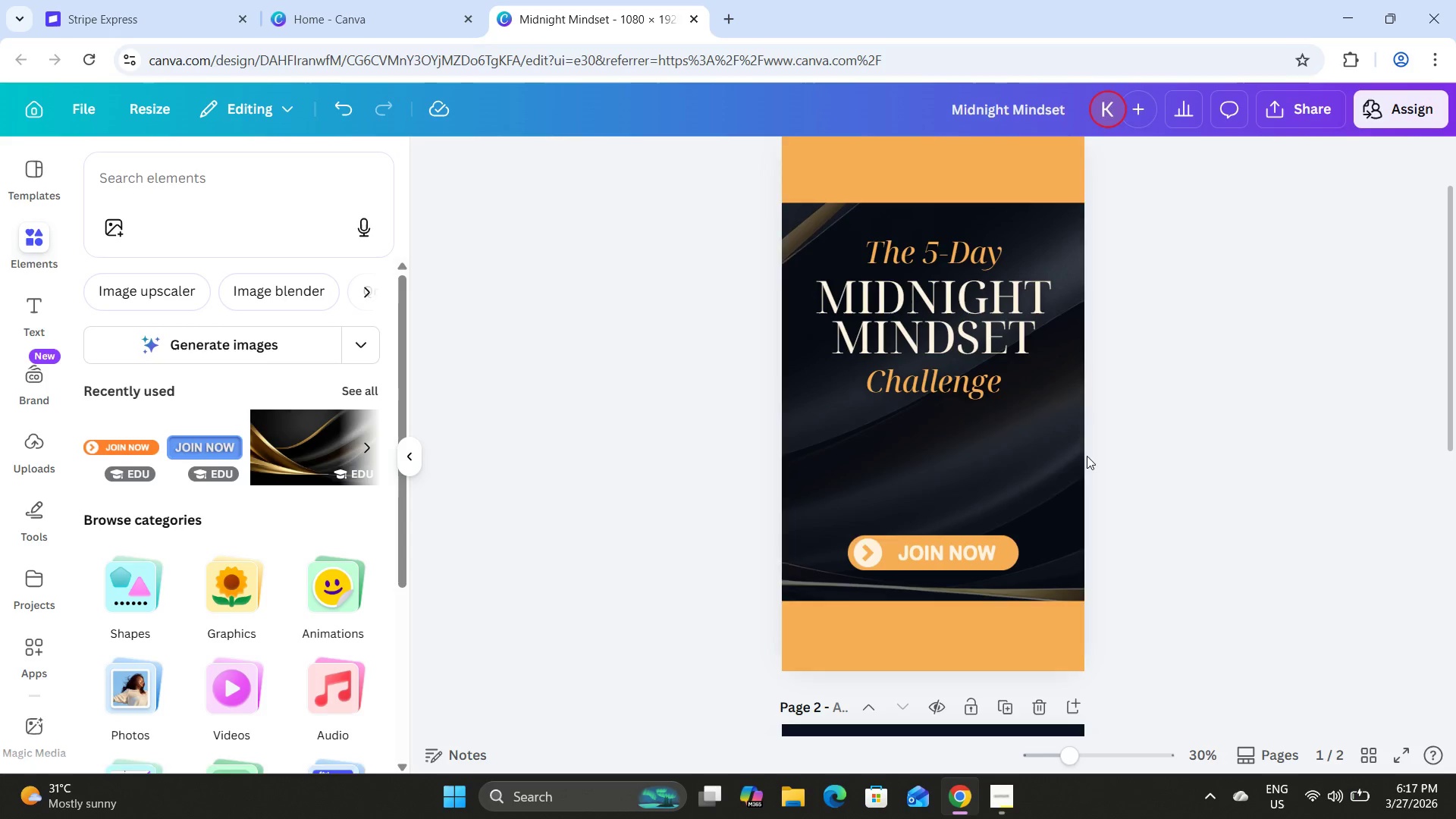 
wait(6.11)
 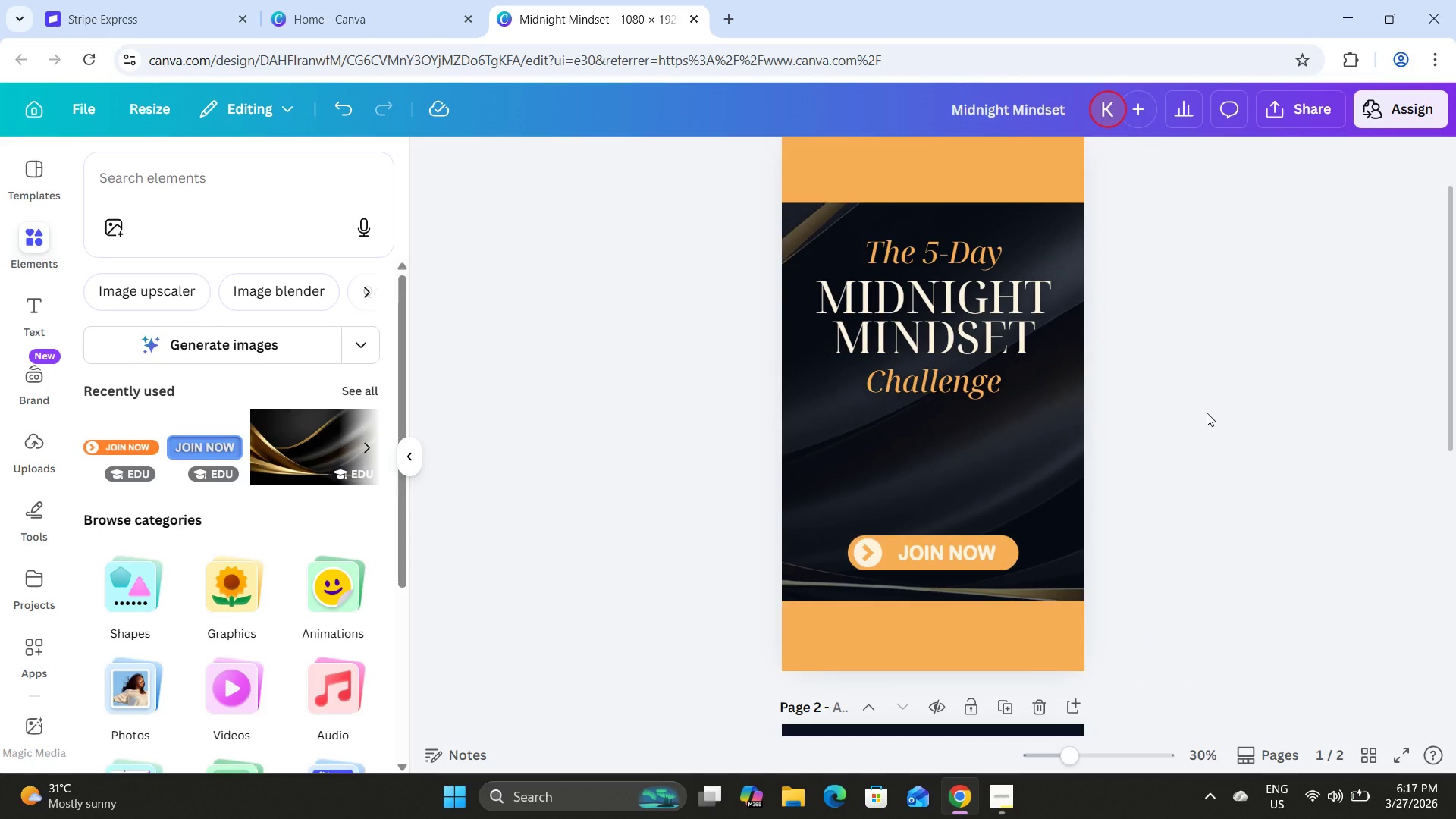 
left_click([868, 552])
 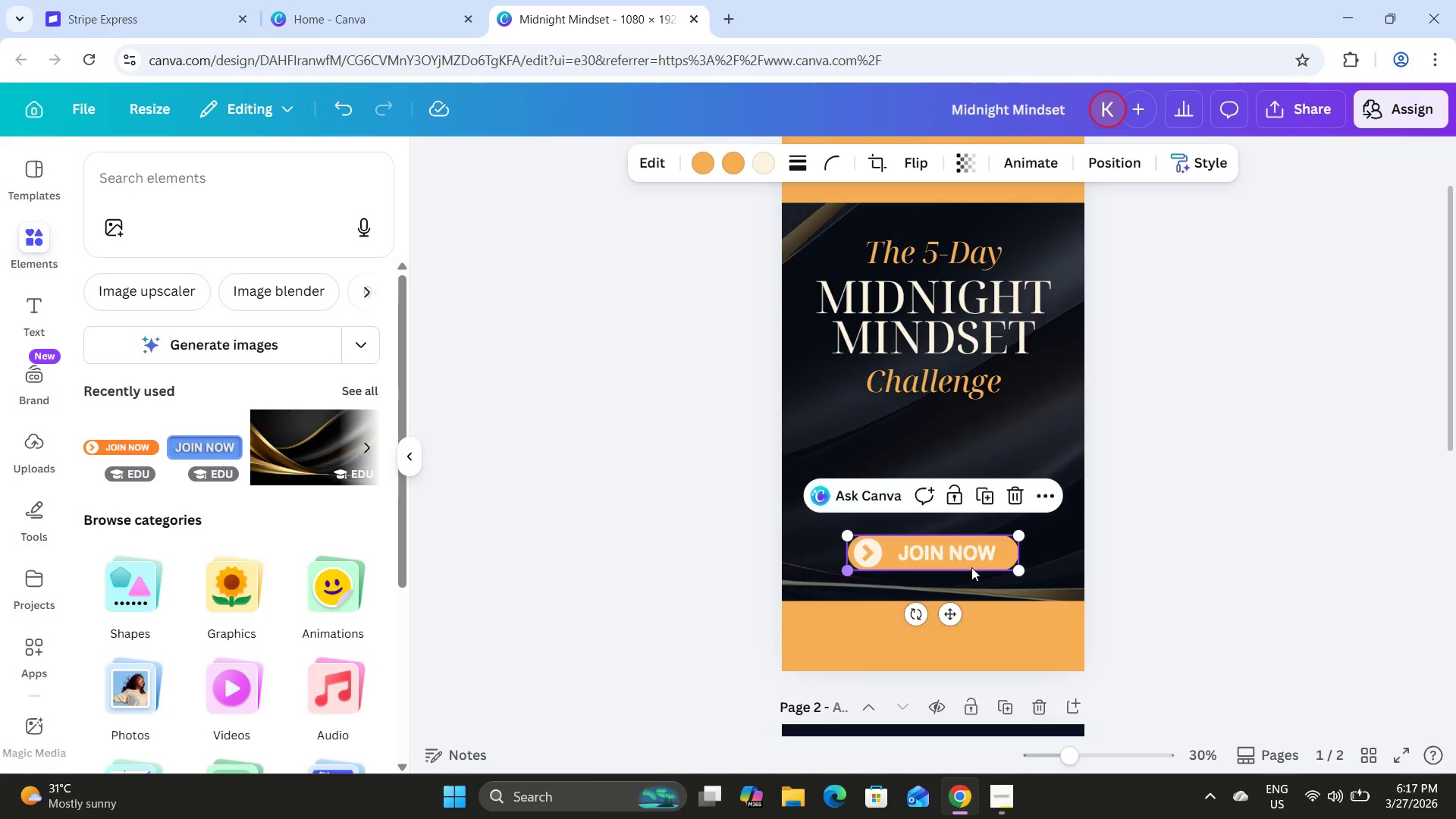 
left_click([1274, 566])
 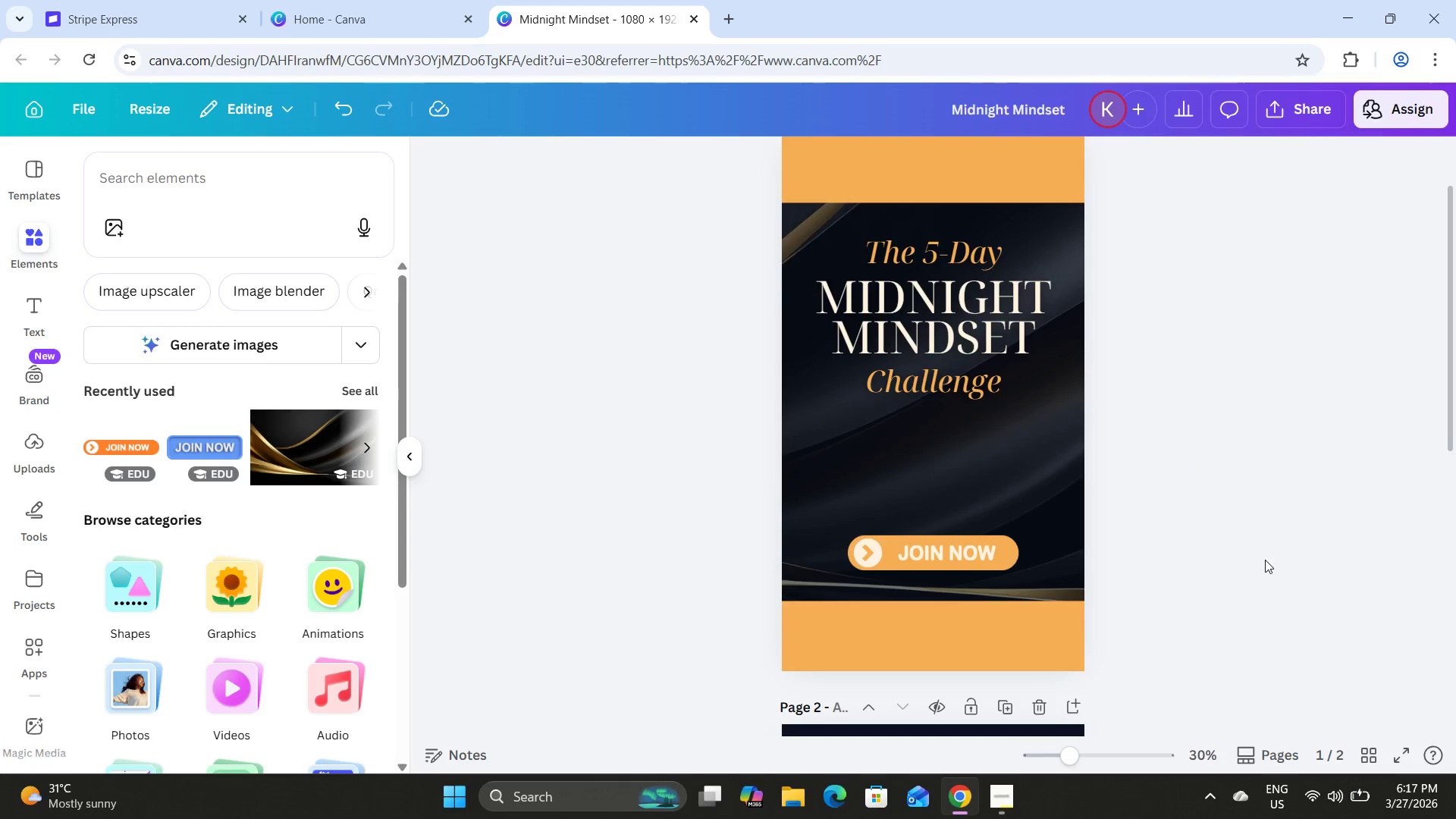 
scroll: coordinate [1265, 557], scroll_direction: up, amount: 3.0
 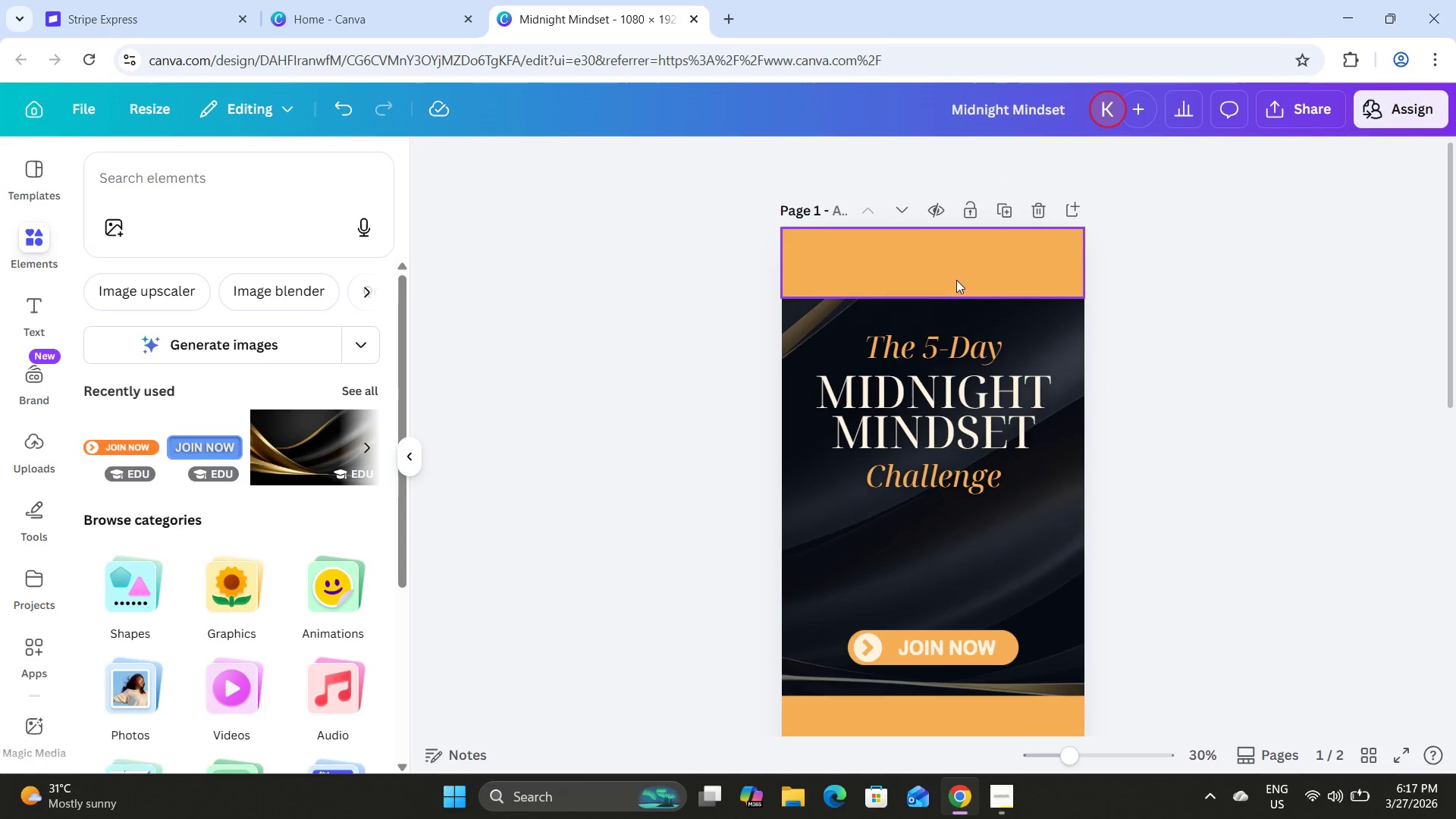 
left_click([956, 273])
 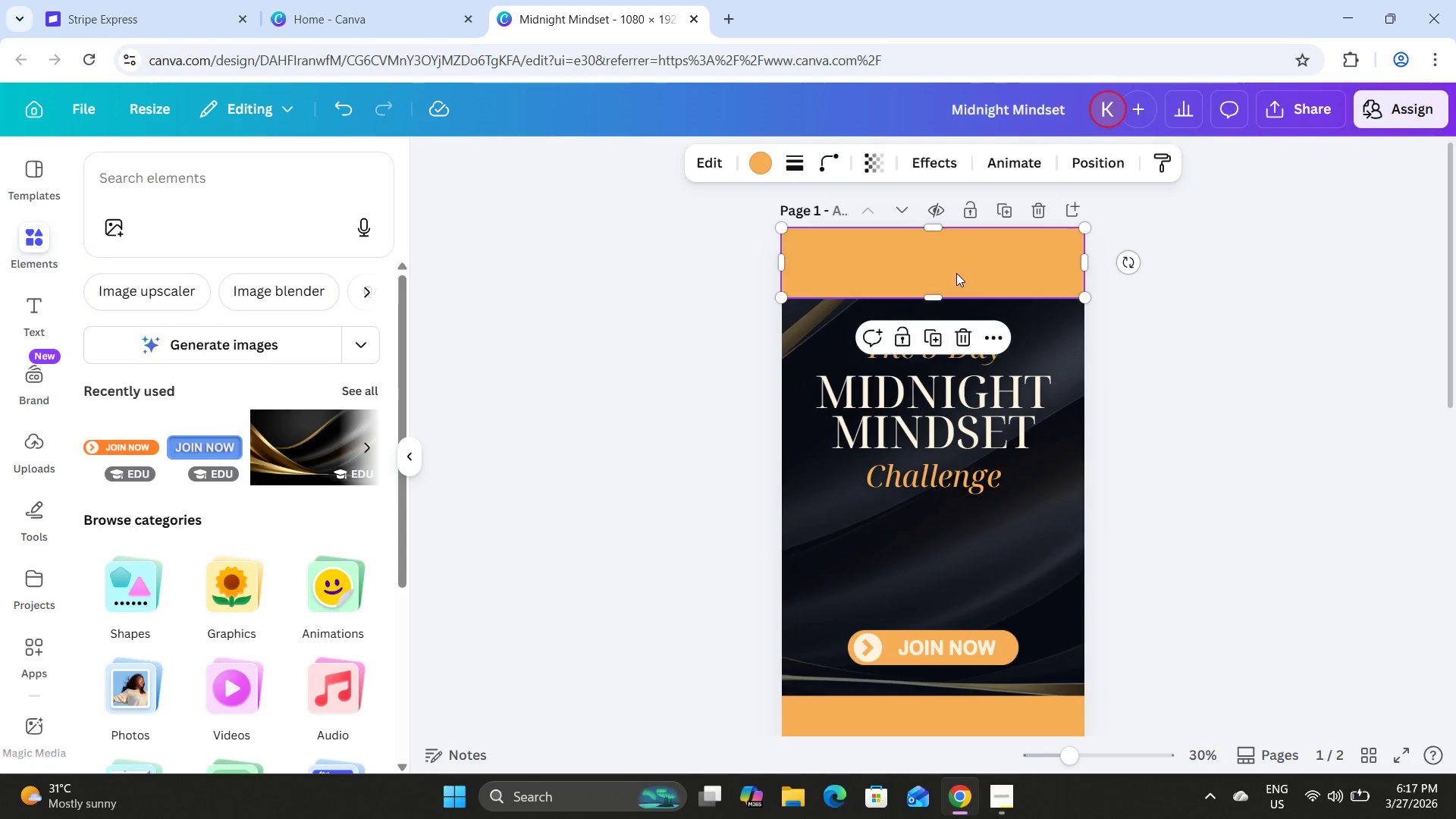 
key(Backspace)
 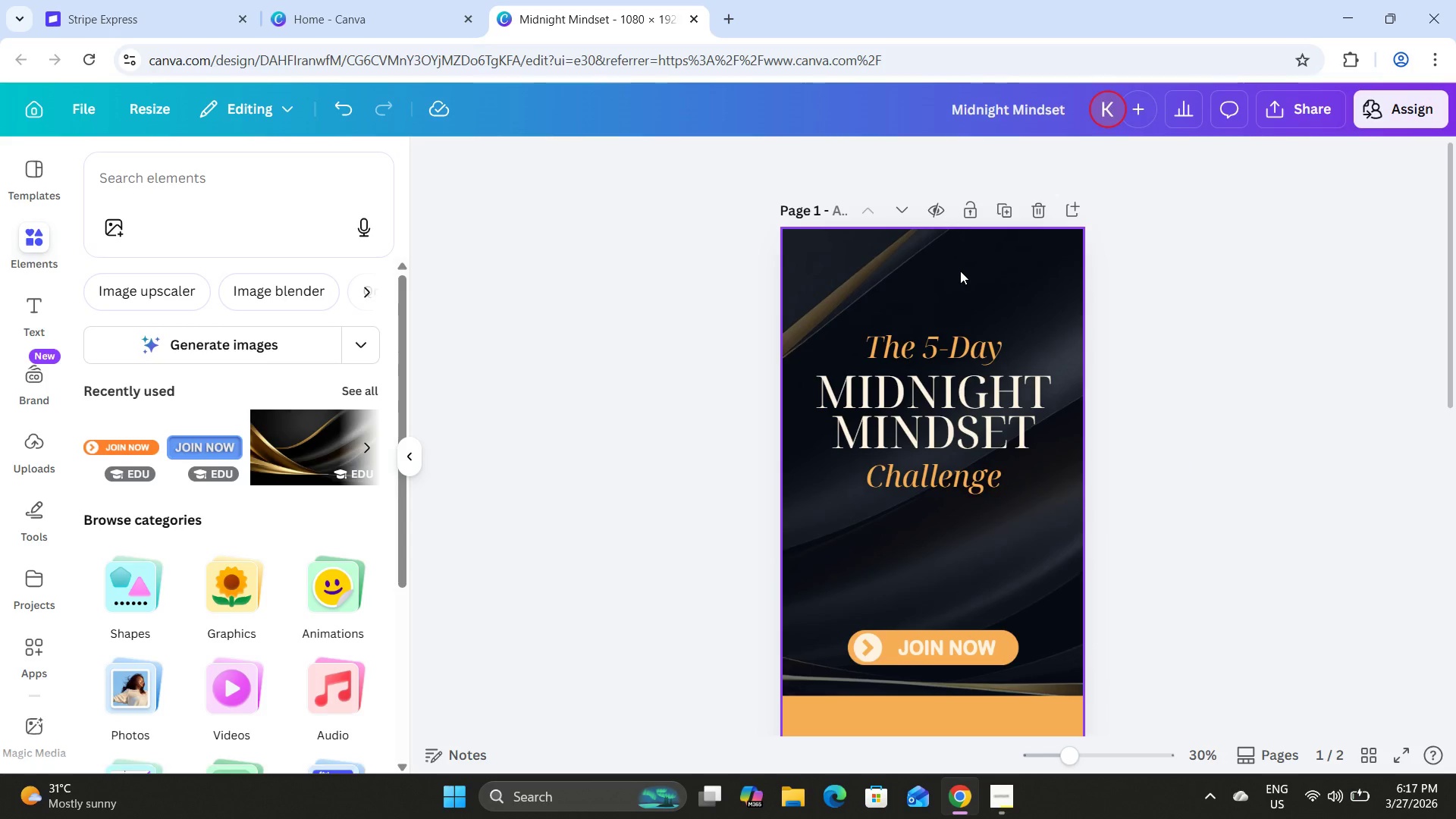 
scroll: coordinate [960, 271], scroll_direction: down, amount: 1.0
 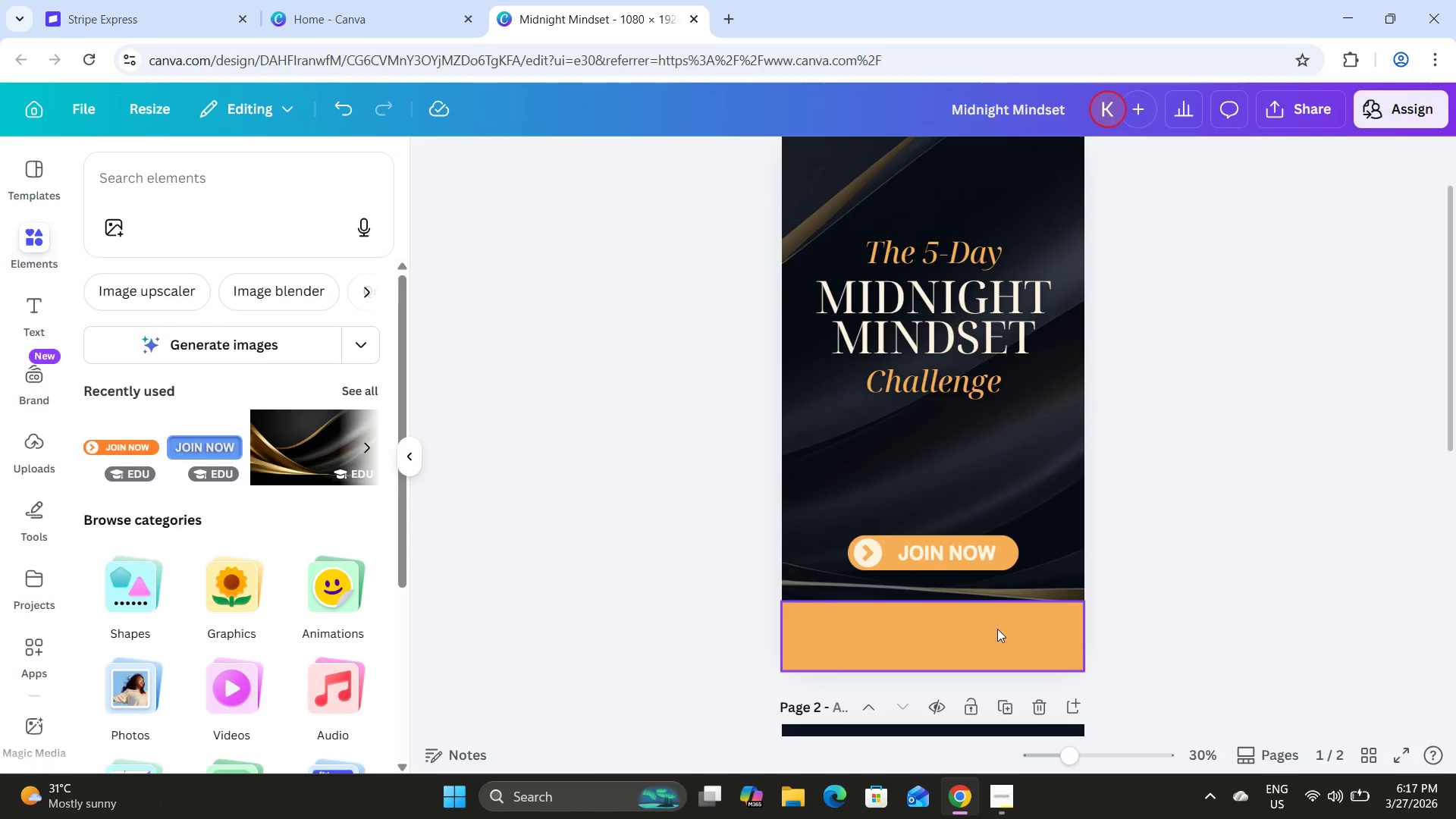 
left_click([996, 631])
 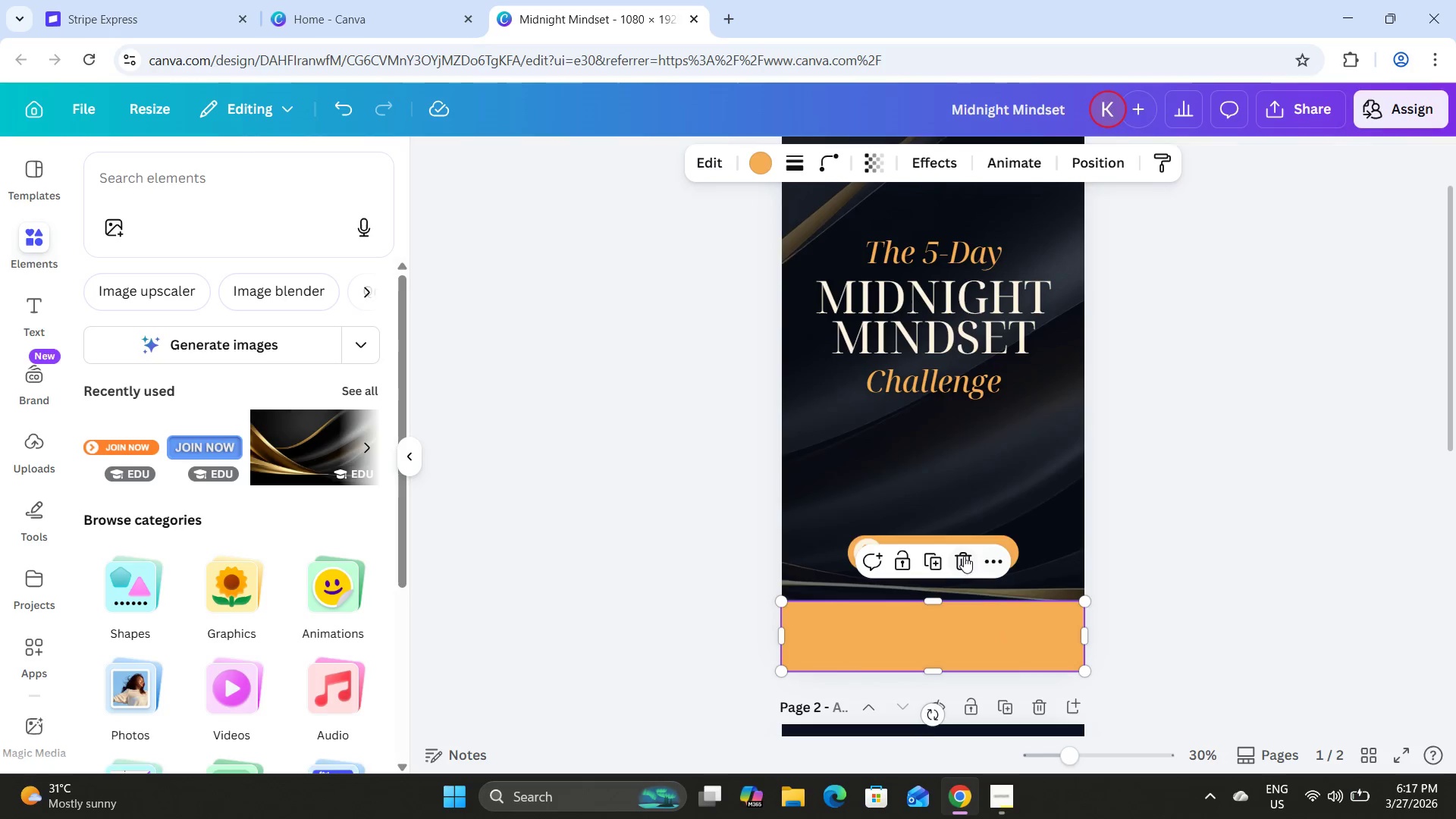 
left_click([964, 558])
 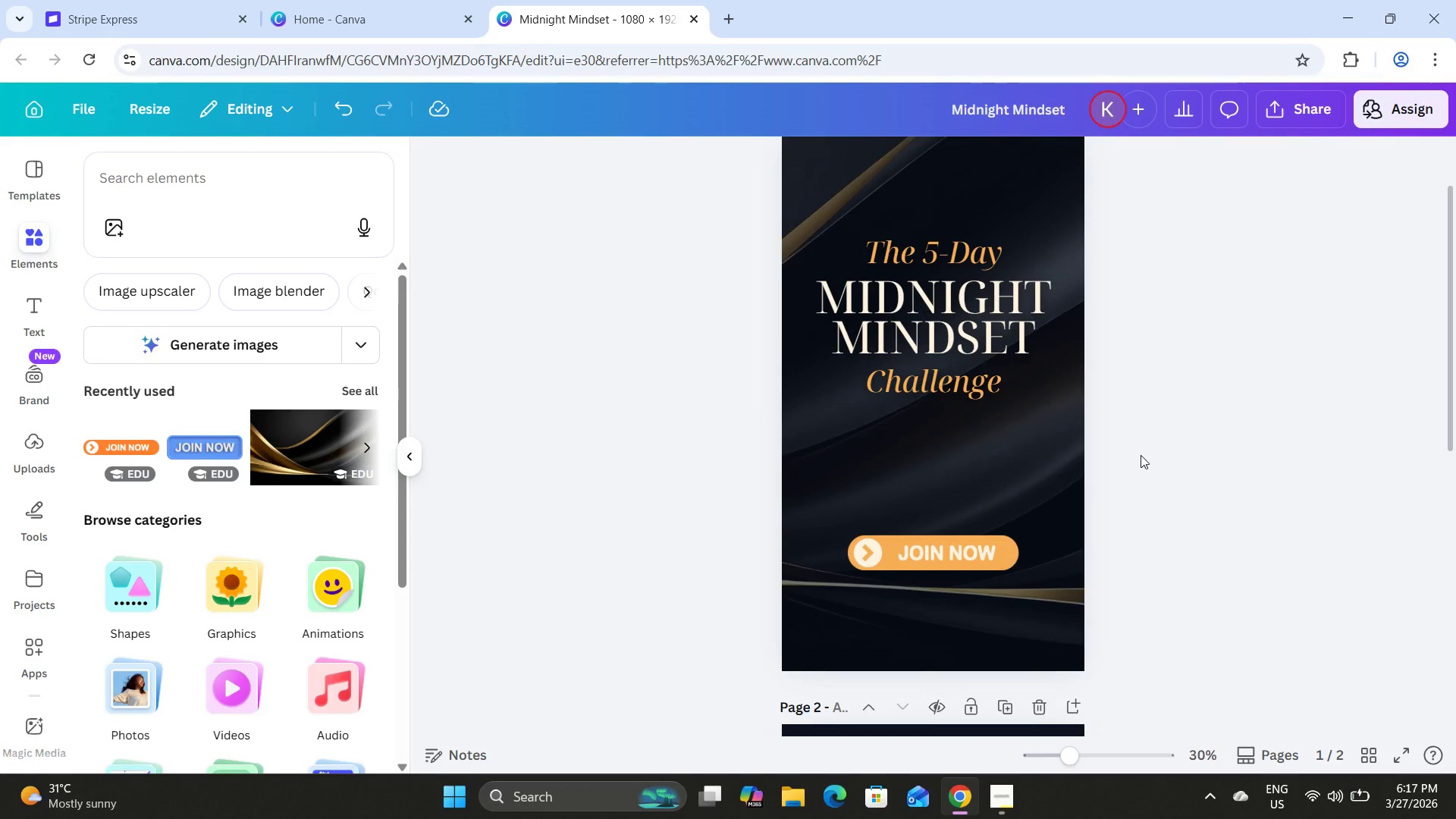 
left_click([1232, 406])
 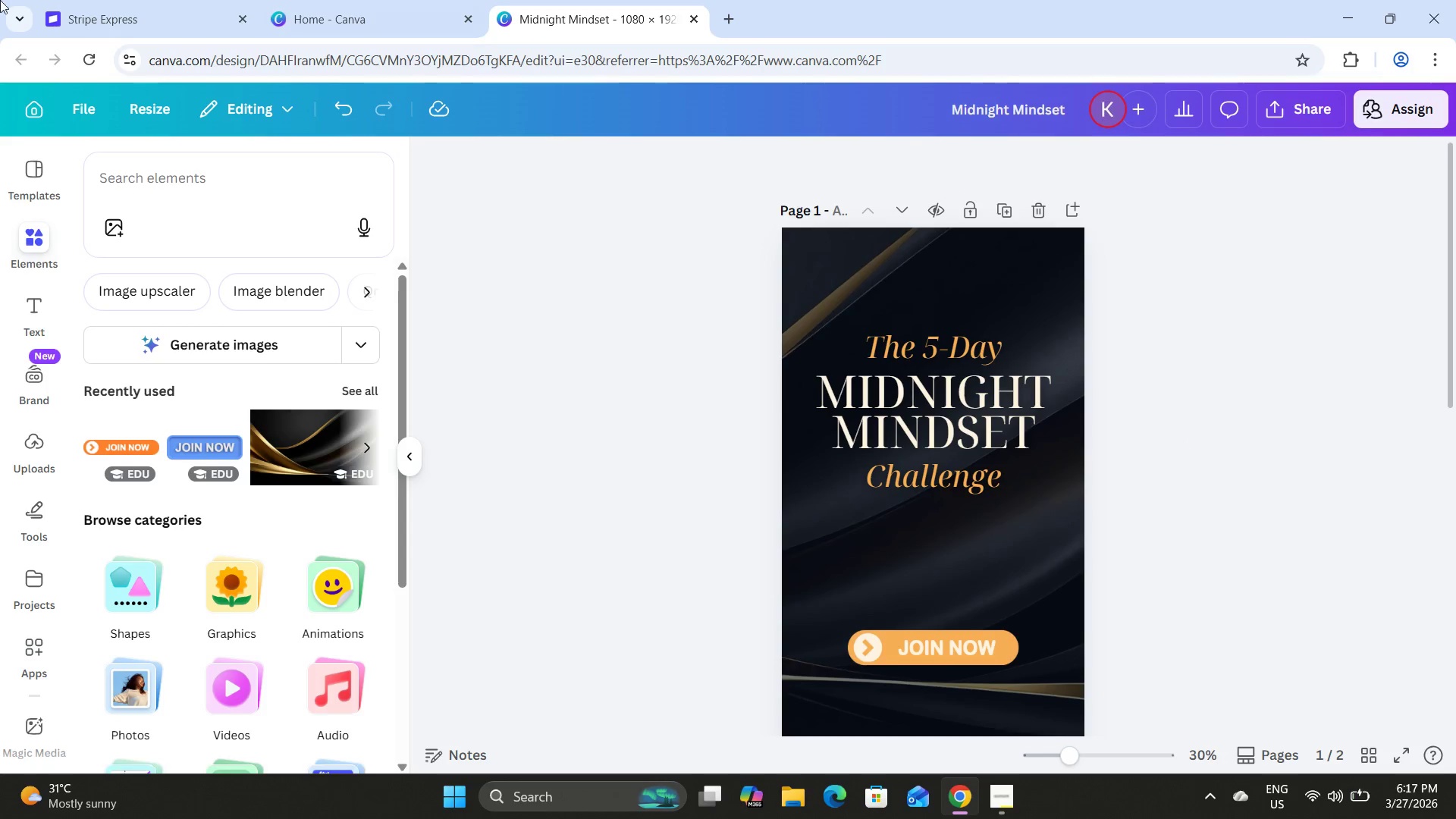 
scroll: coordinate [1141, 454], scroll_direction: up, amount: 5.0
 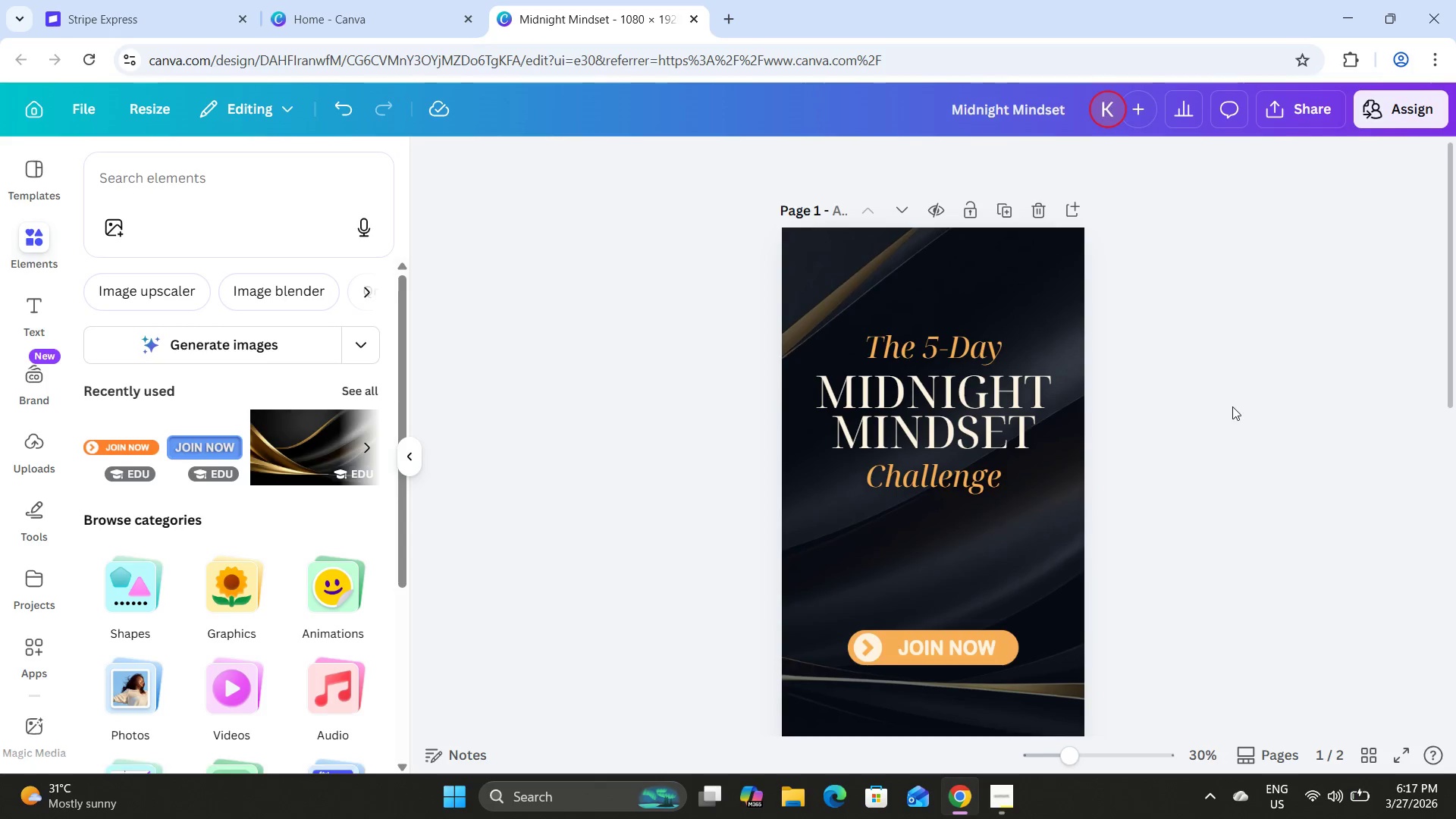 
left_click([231, 180])
 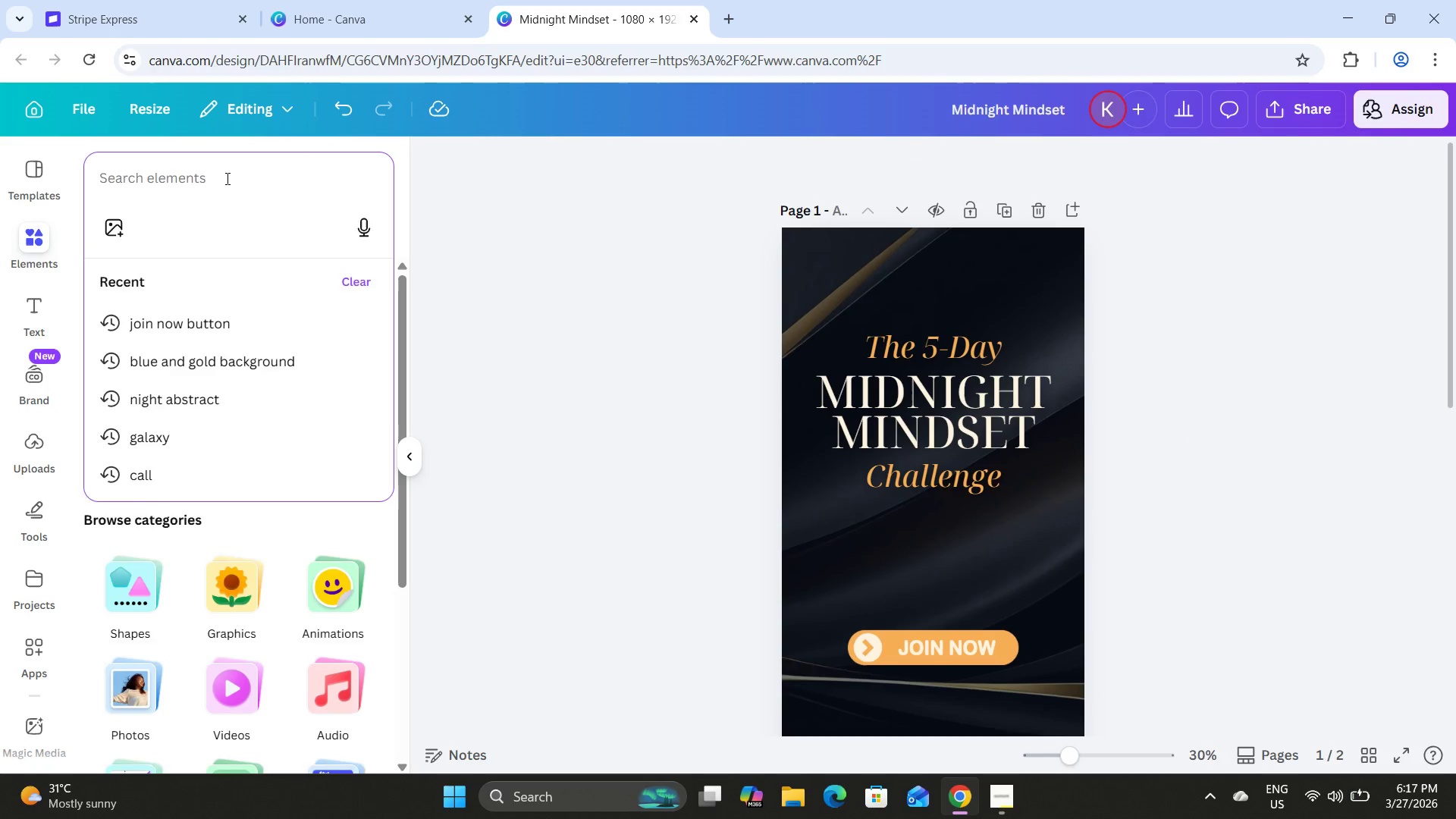 
type(li)
 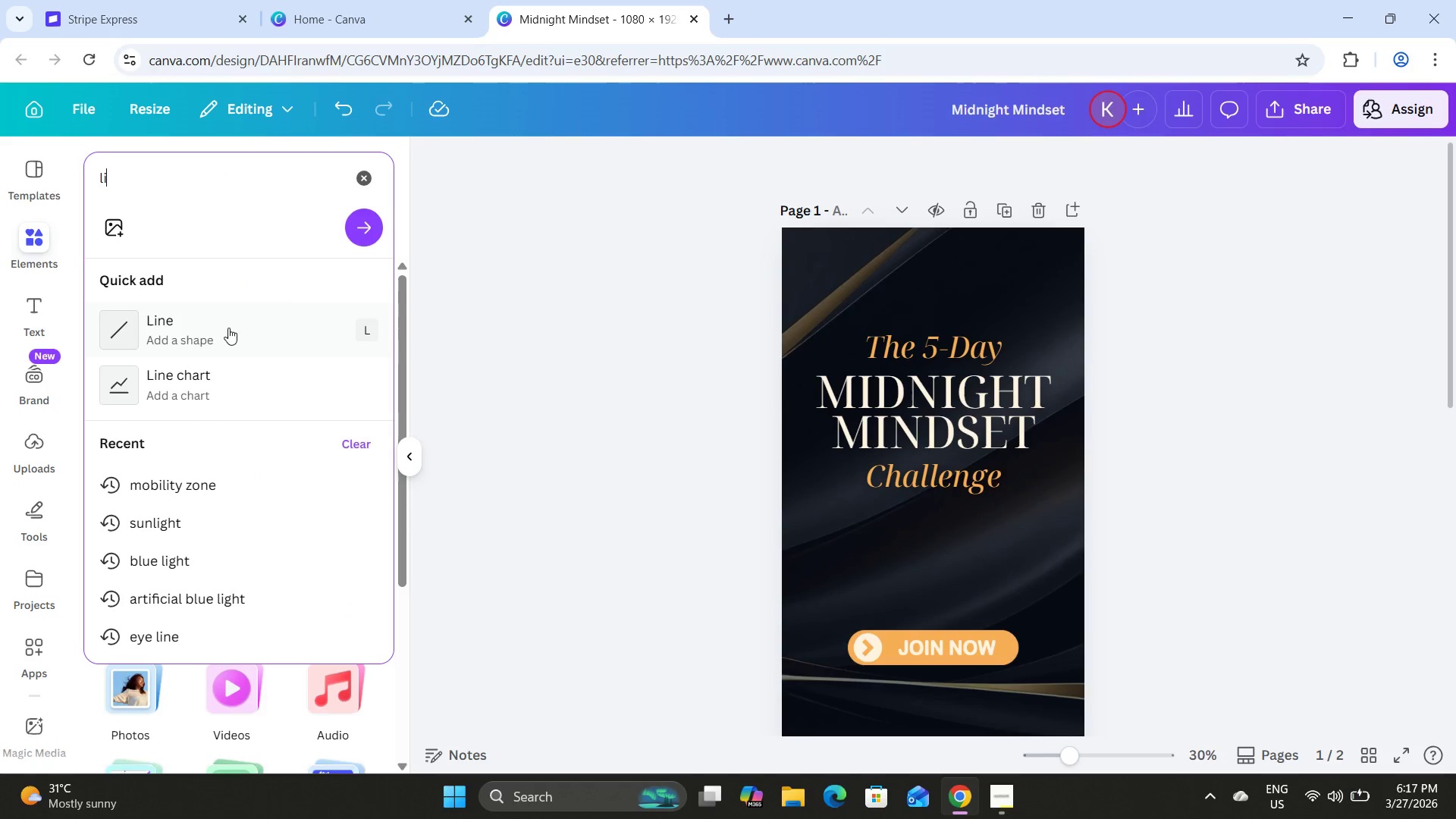 
left_click([228, 330])
 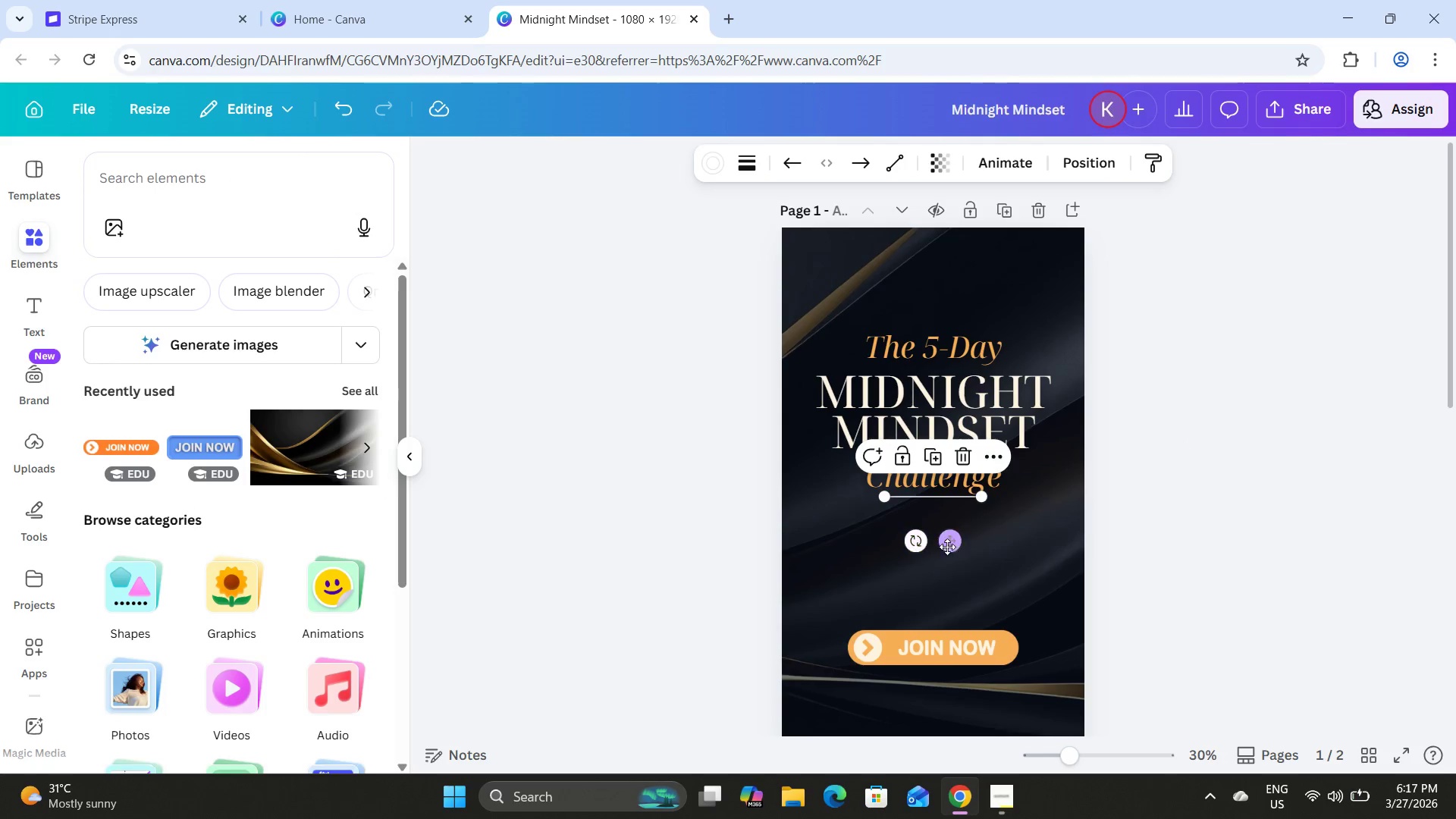 
left_click_drag(start_coordinate=[955, 539], to_coordinate=[828, 391])
 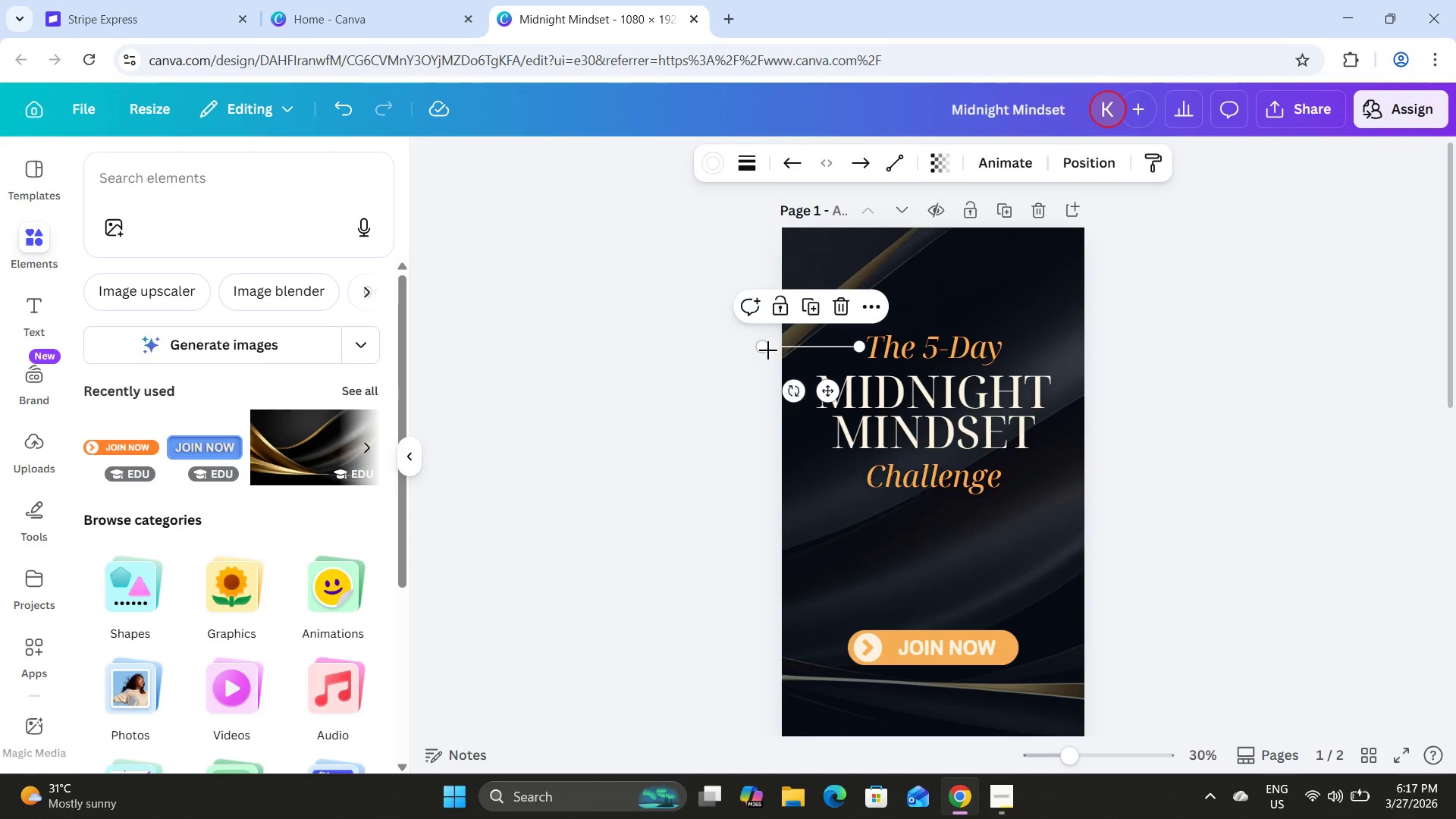 
left_click_drag(start_coordinate=[764, 347], to_coordinate=[813, 346])
 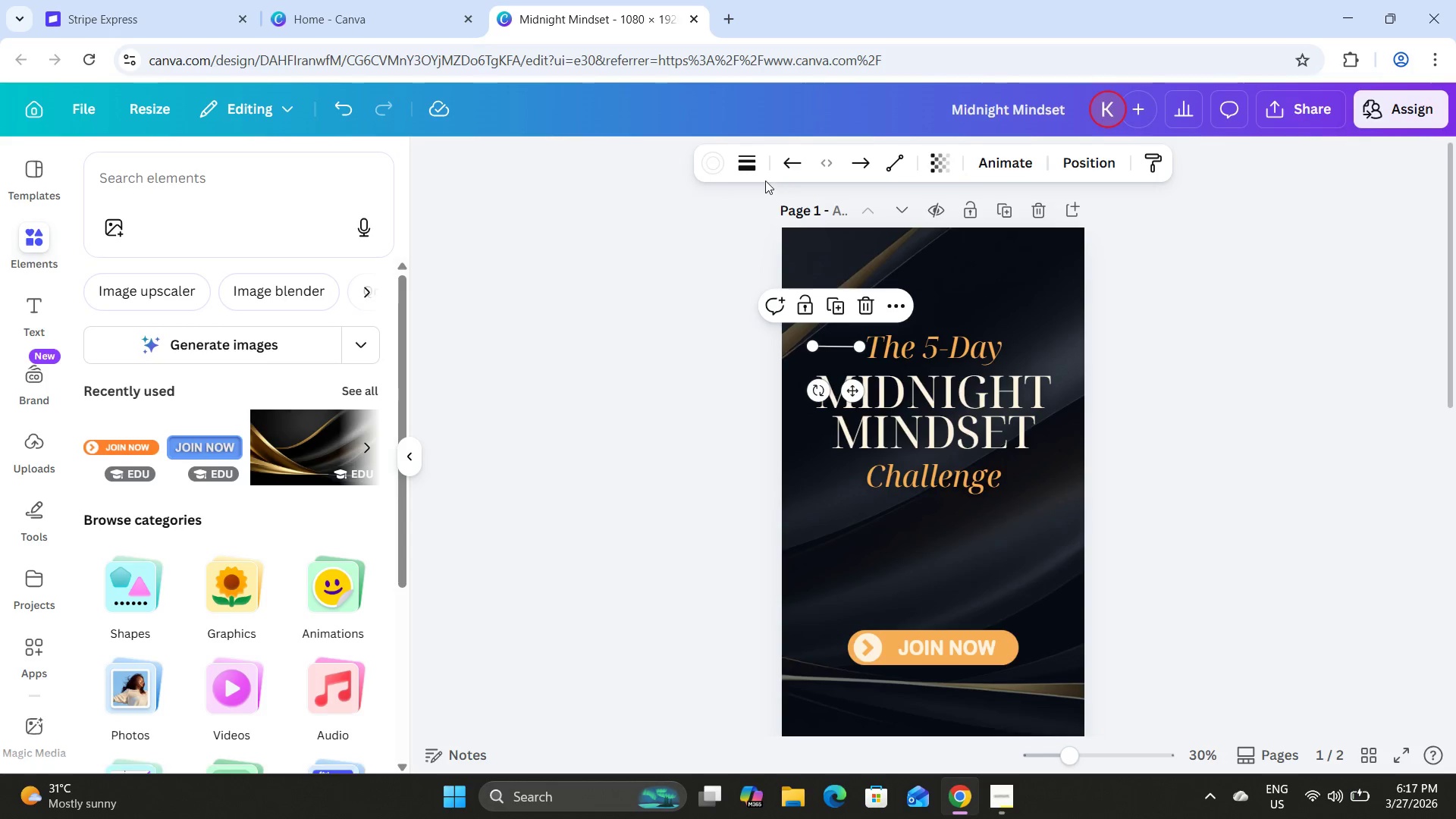 
left_click([701, 161])
 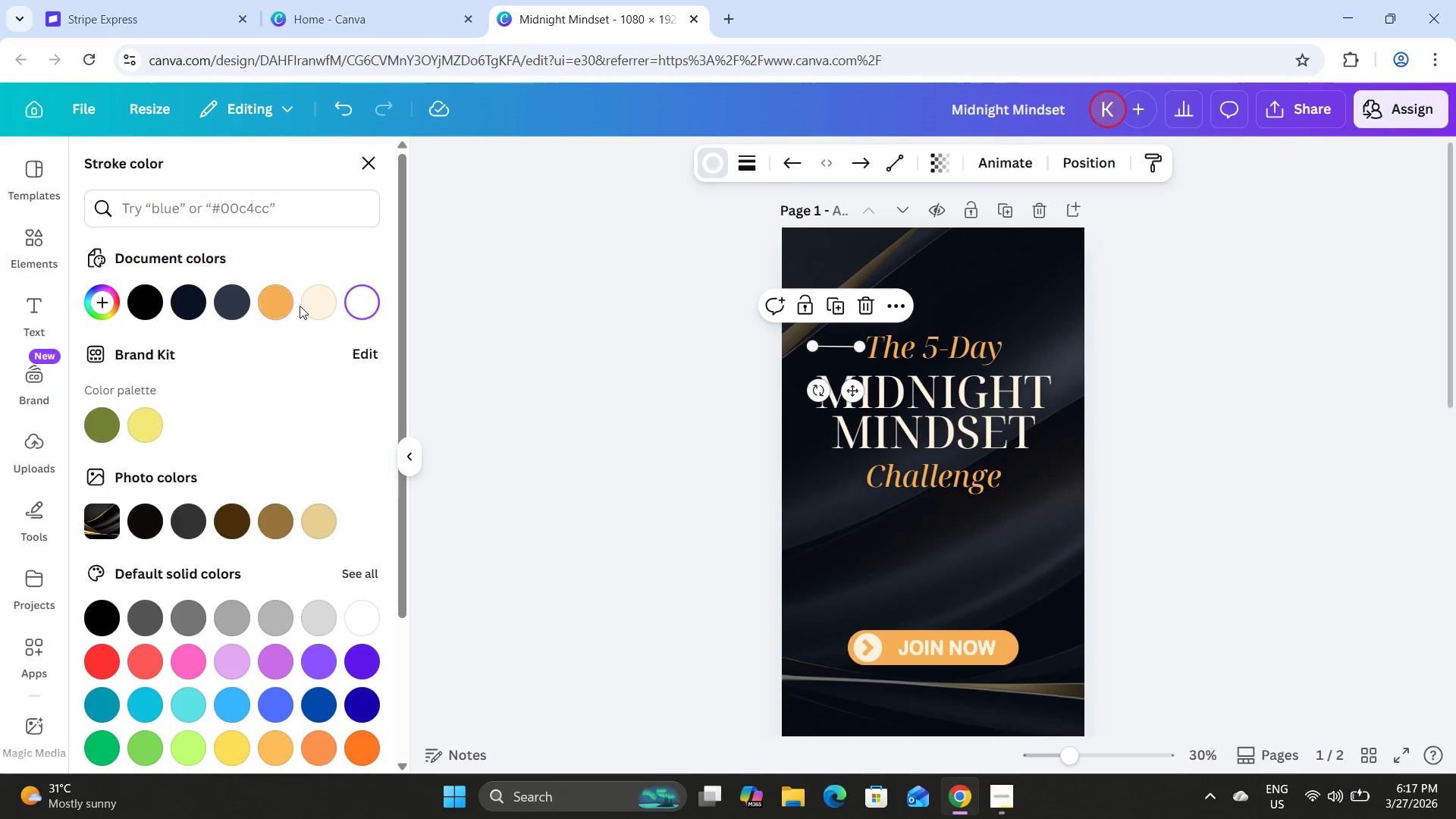 
left_click([329, 303])
 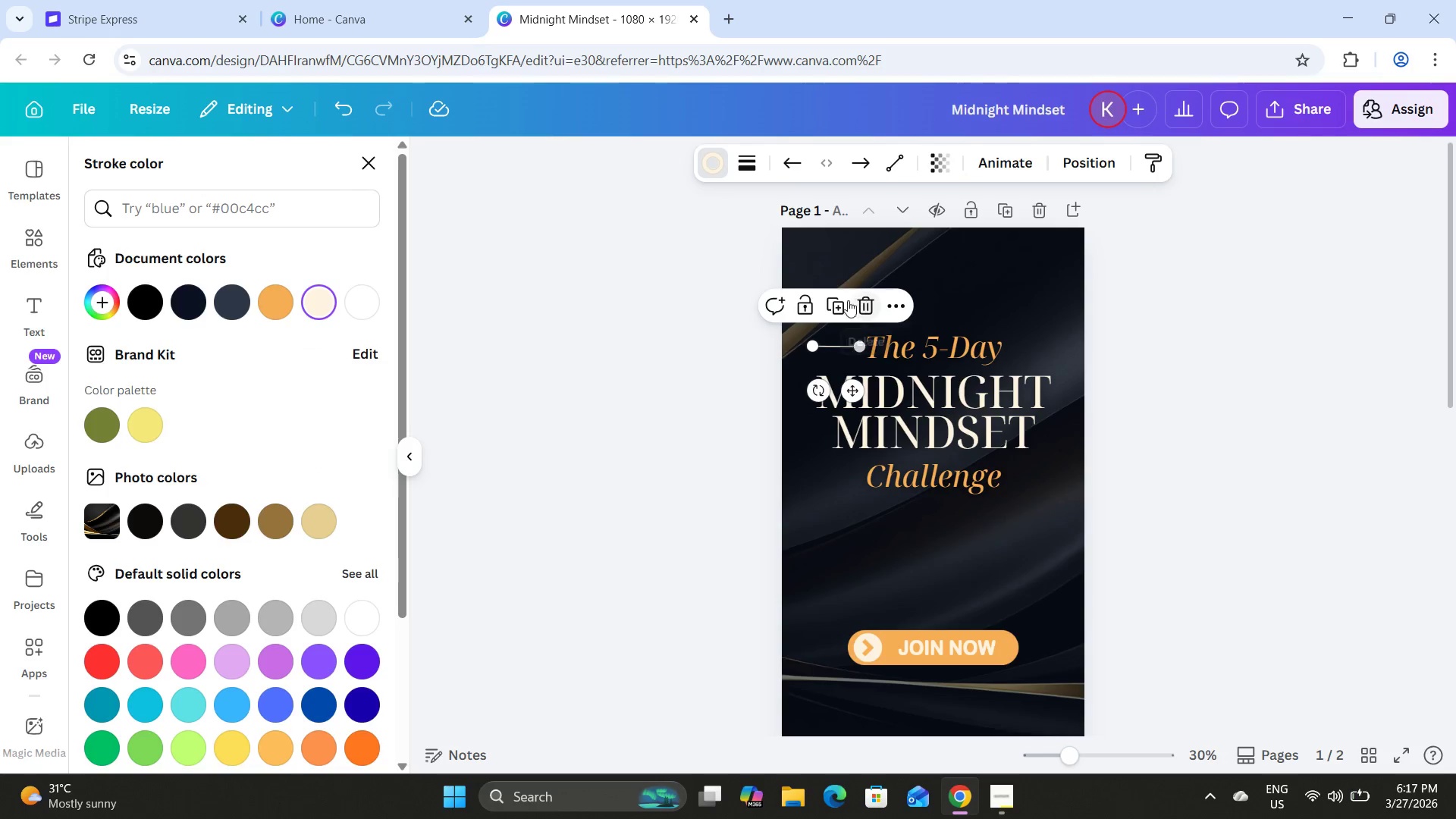 
left_click([831, 302])
 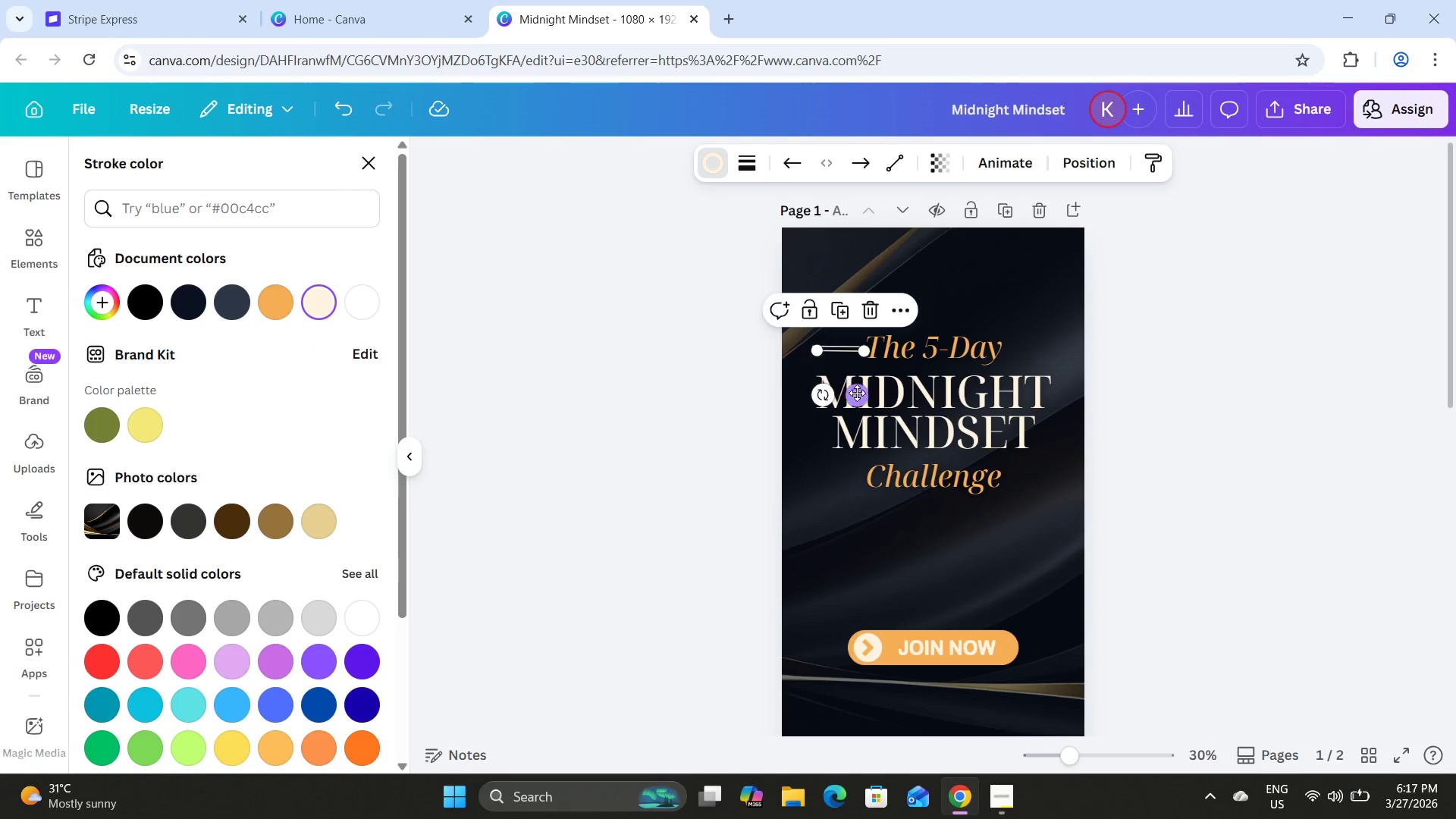 
left_click_drag(start_coordinate=[857, 398], to_coordinate=[1053, 398])
 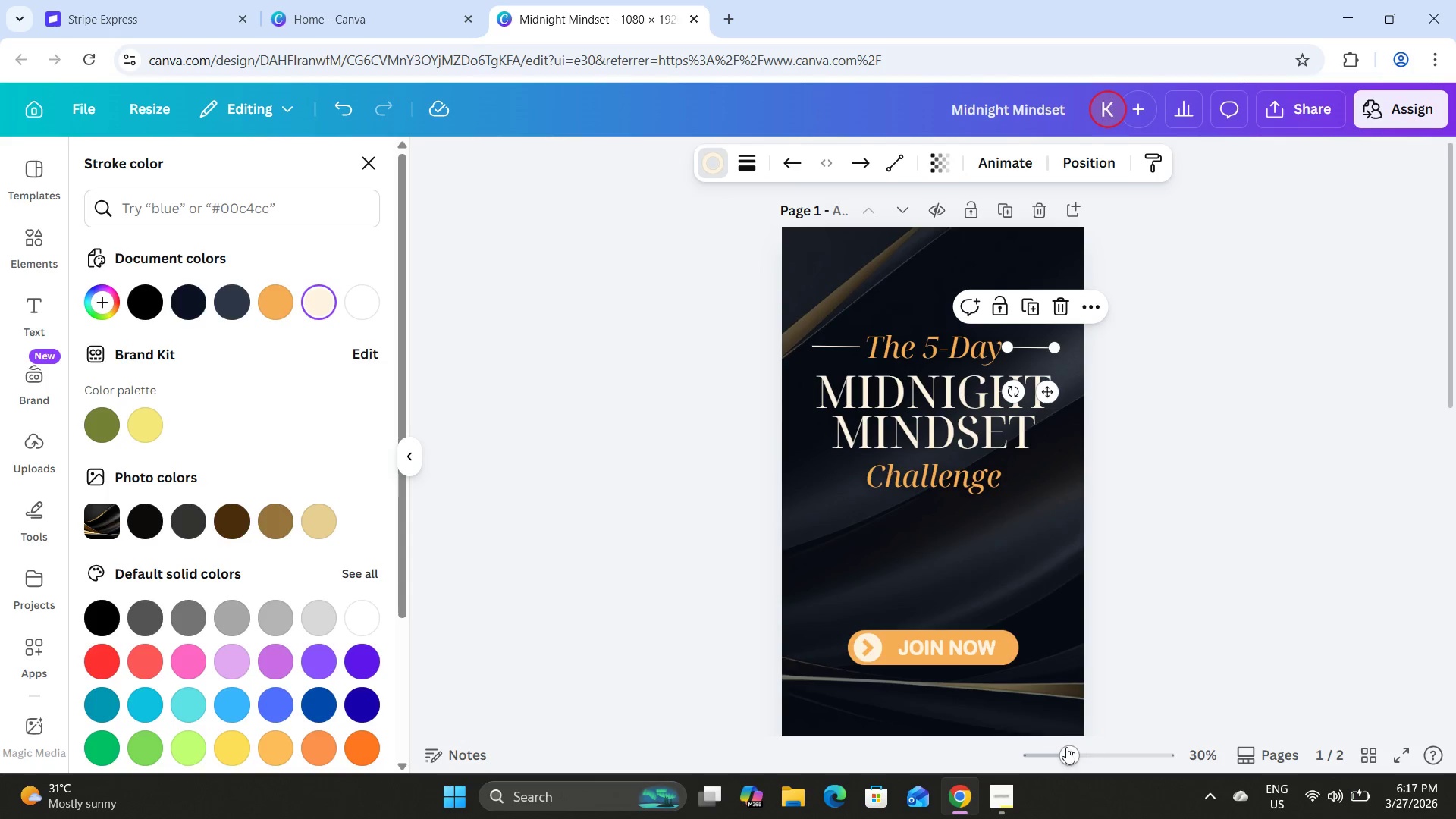 
left_click_drag(start_coordinate=[1065, 748], to_coordinate=[1090, 750])
 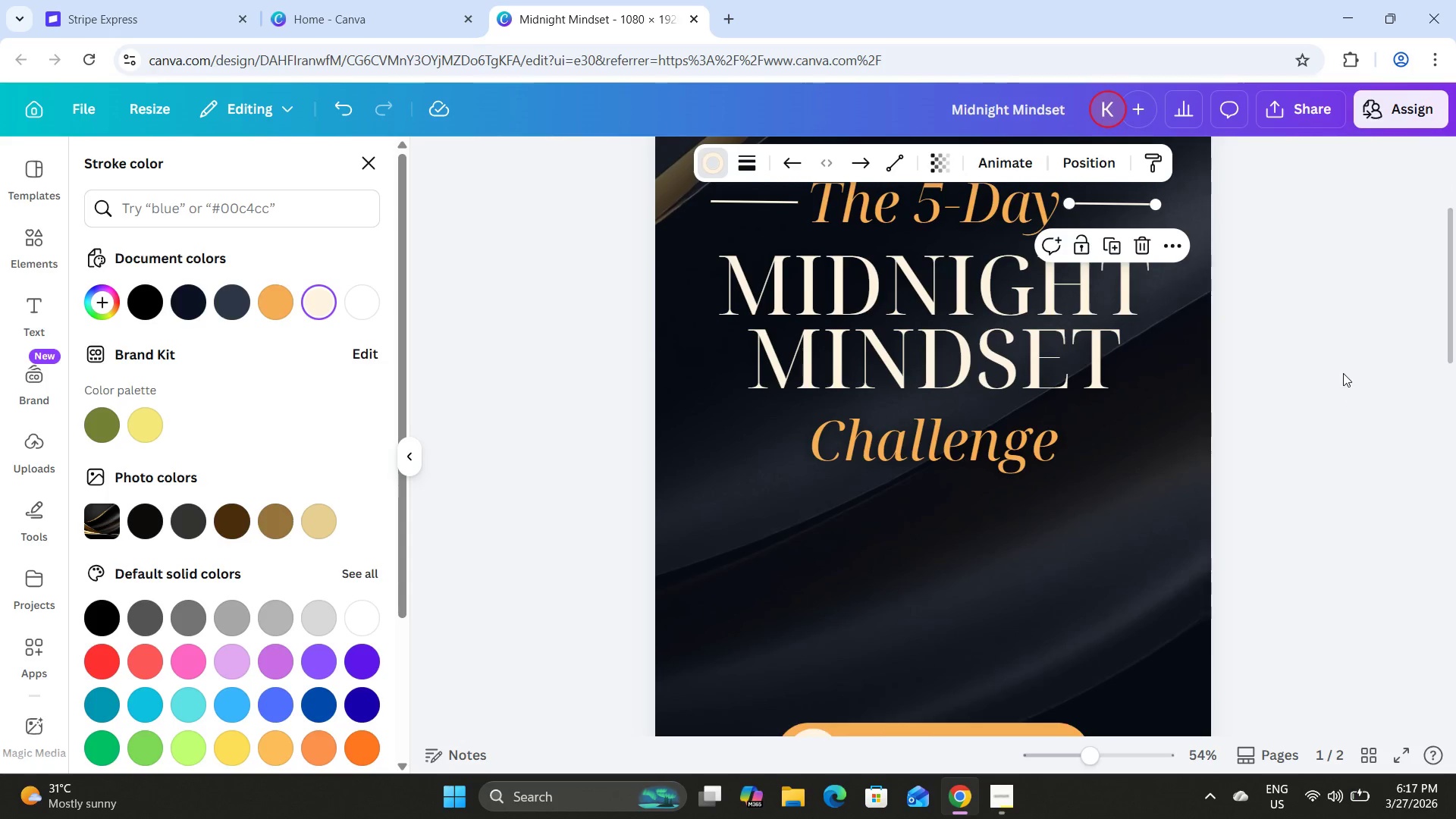 
scroll: coordinate [1343, 373], scroll_direction: up, amount: 4.0
 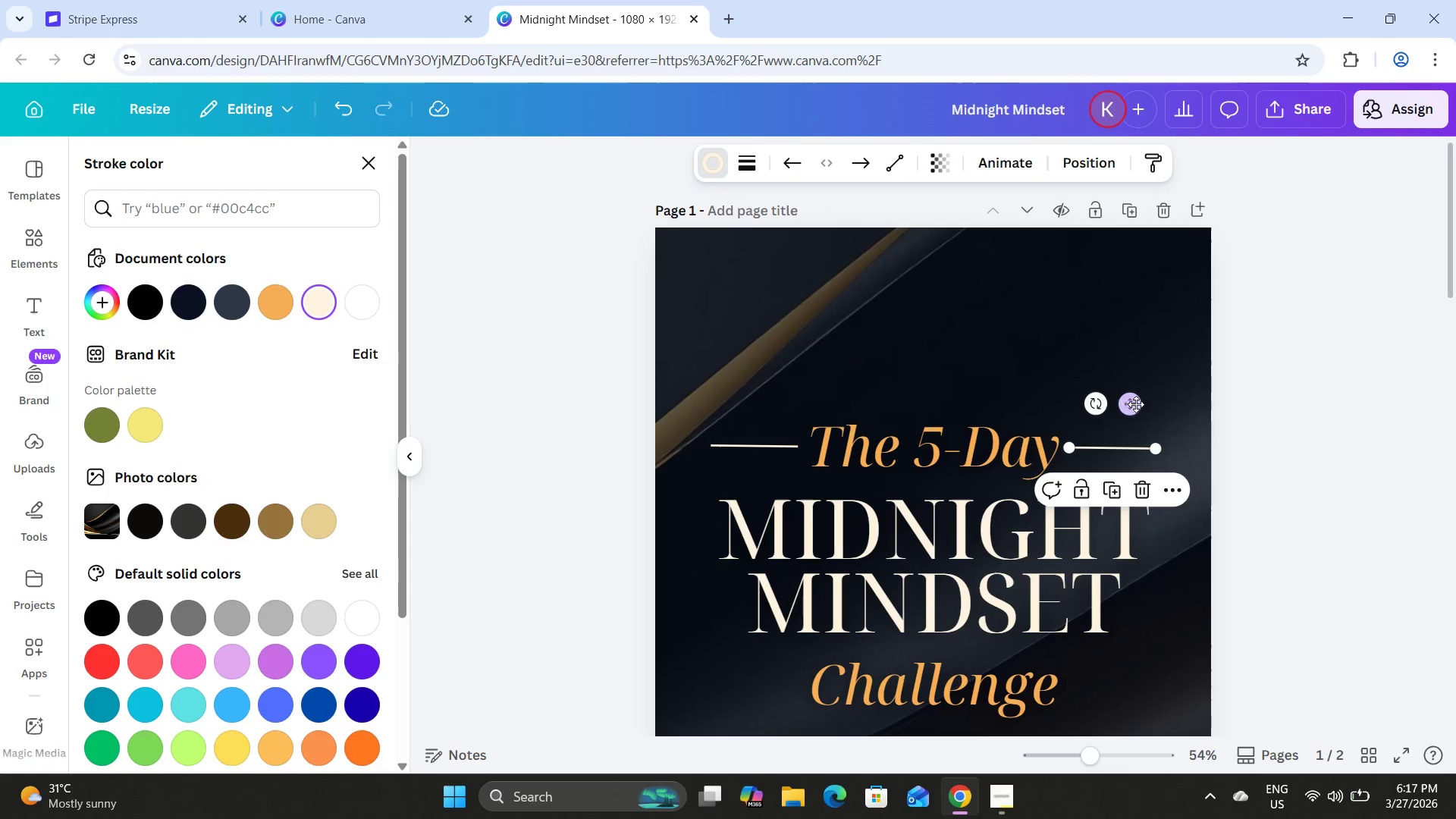 
left_click_drag(start_coordinate=[1131, 402], to_coordinate=[1151, 469])
 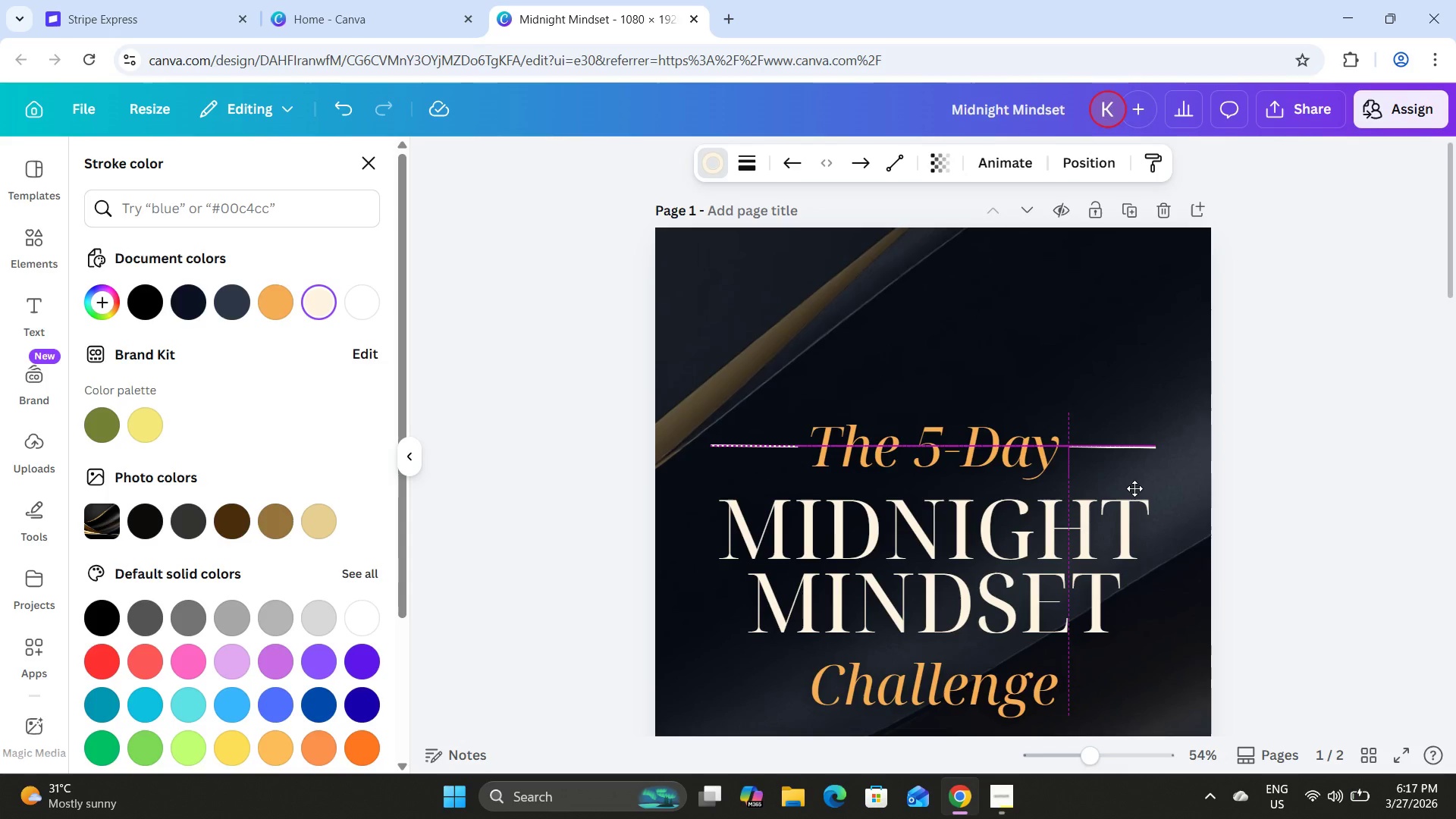 
wait(6.23)
 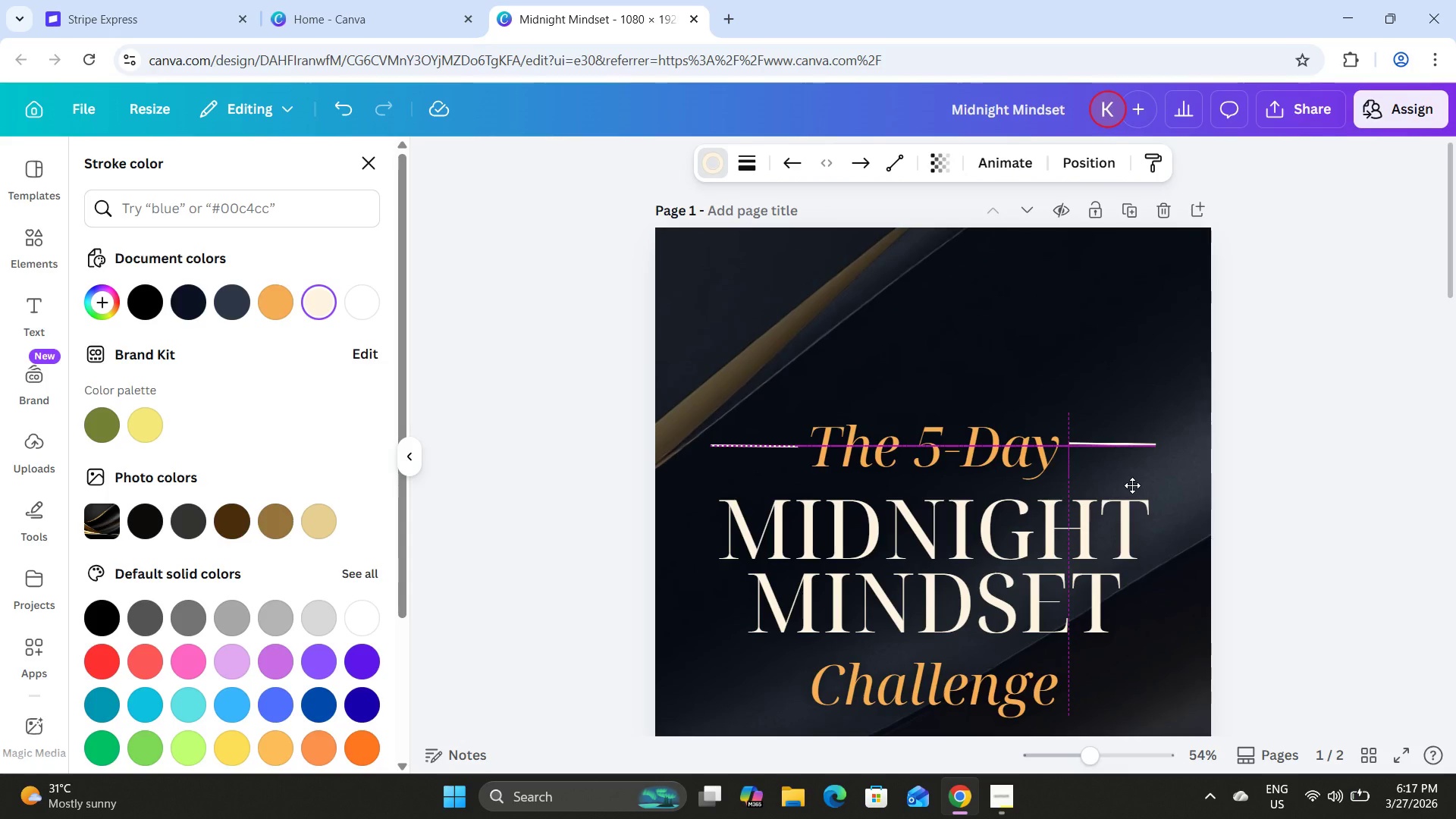 
left_click([1276, 450])
 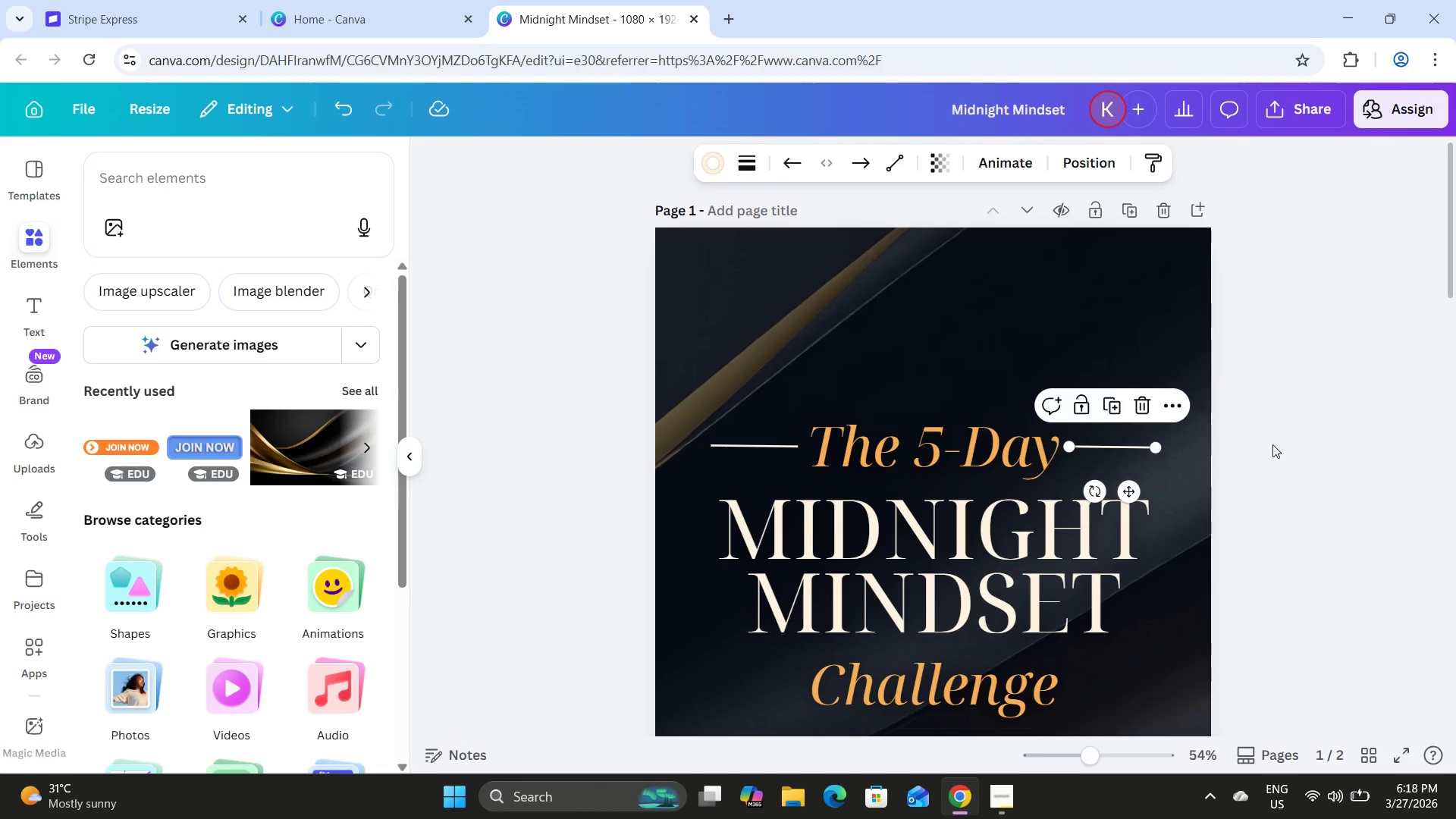 
left_click([1272, 444])
 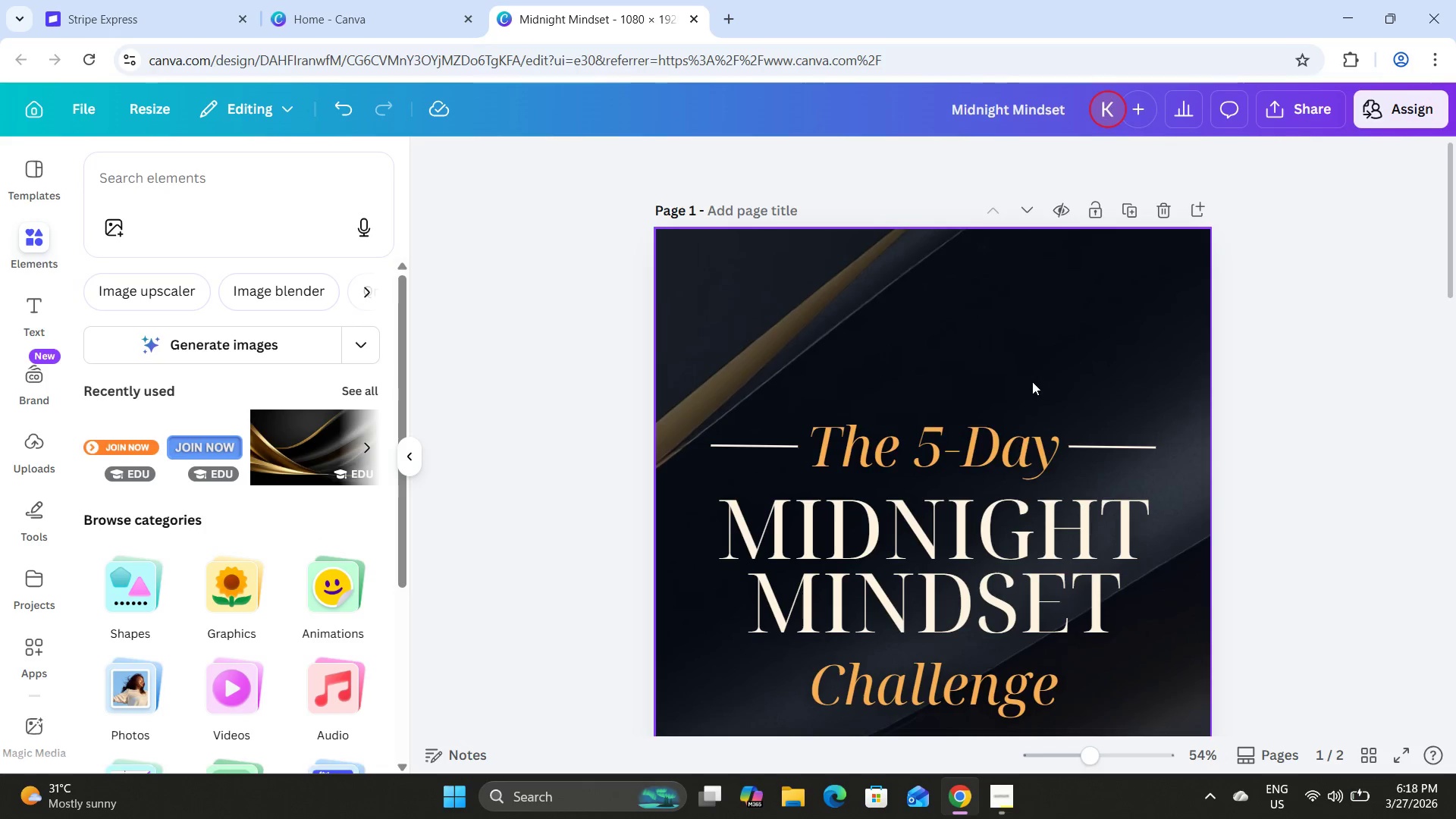 
scroll: coordinate [1032, 381], scroll_direction: down, amount: 2.0
 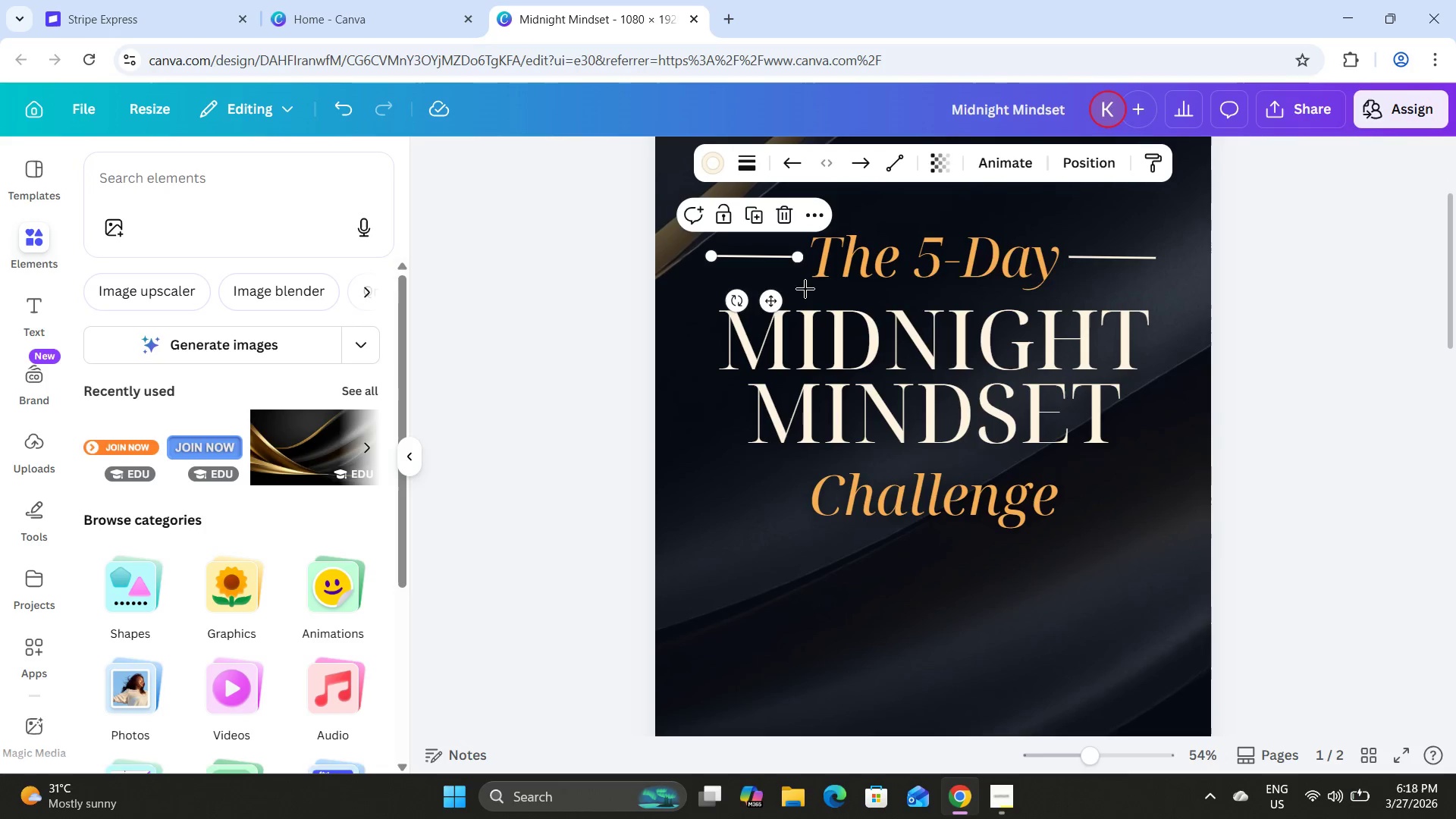 
left_click([1345, 501])
 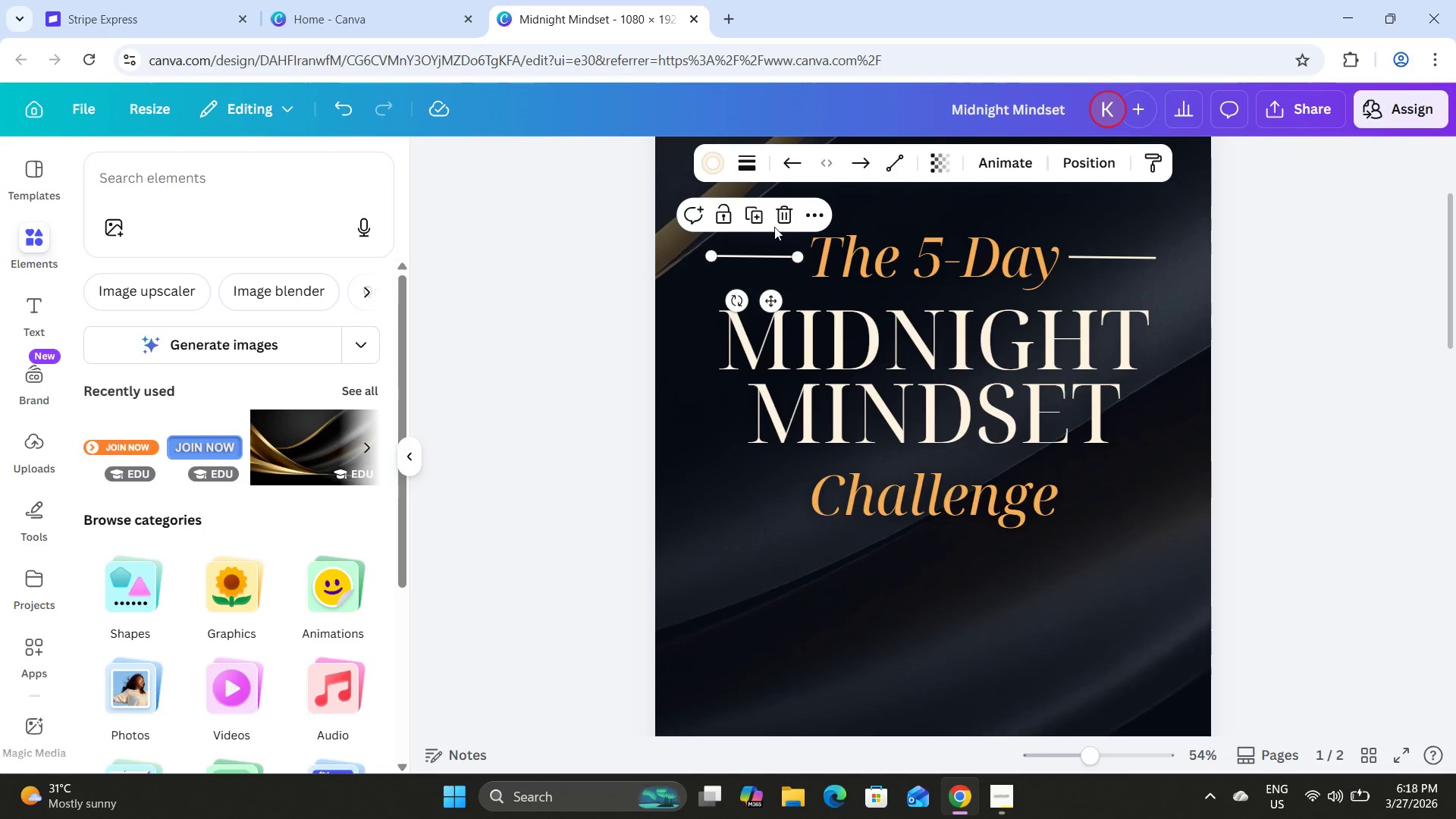 
left_click([752, 212])
 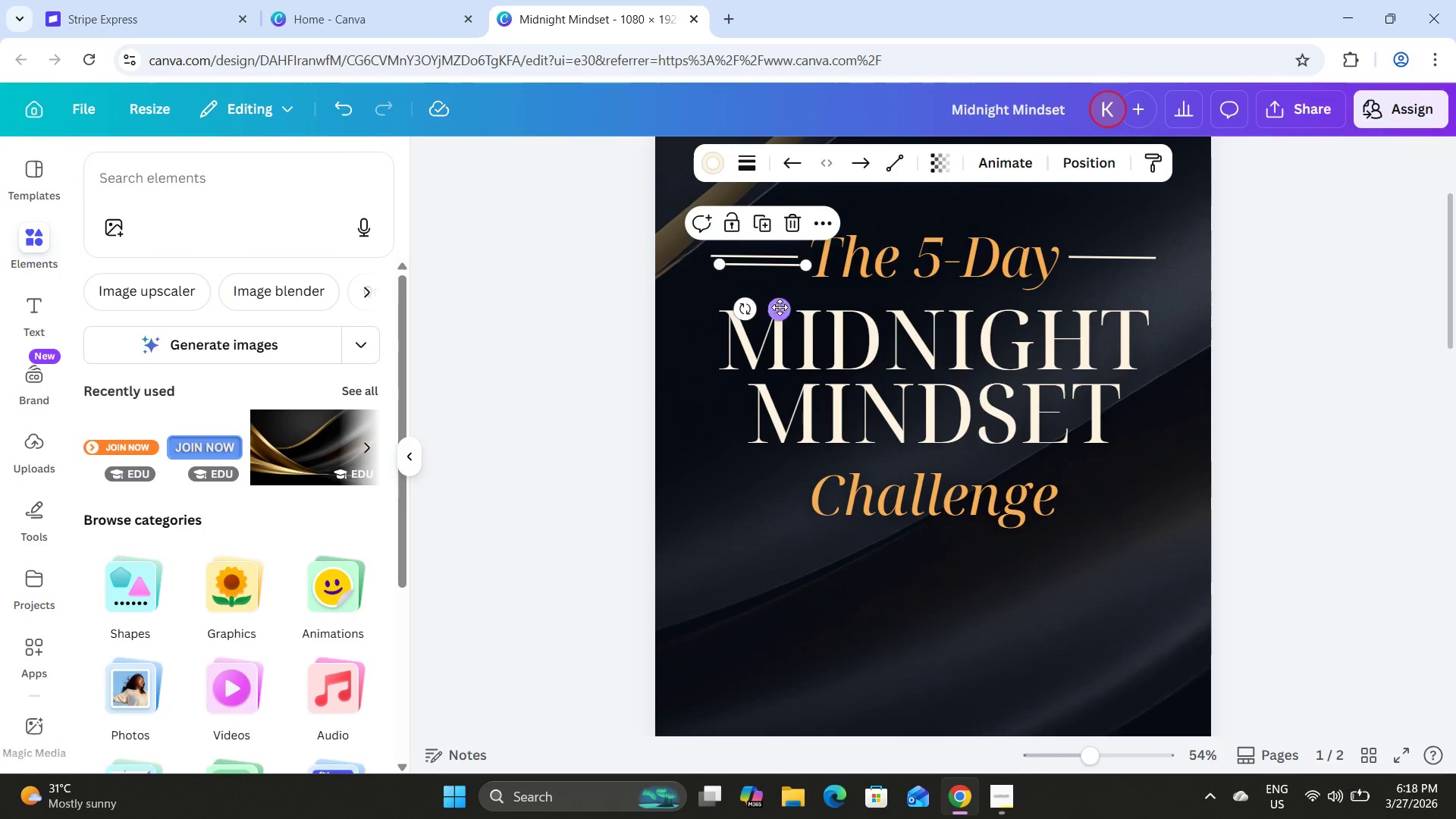 
left_click_drag(start_coordinate=[780, 313], to_coordinate=[778, 541])
 